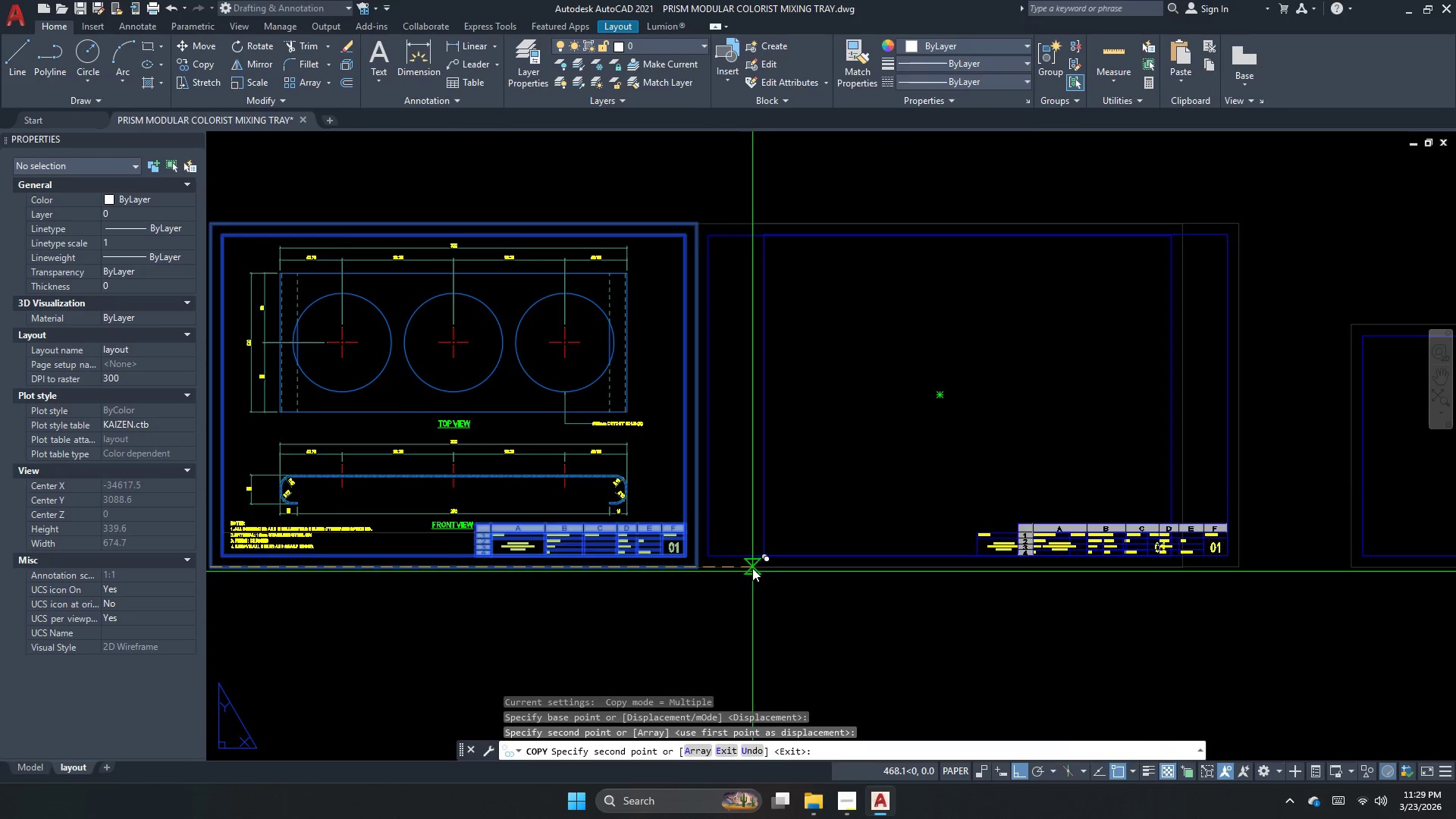 
left_click([695, 205])
 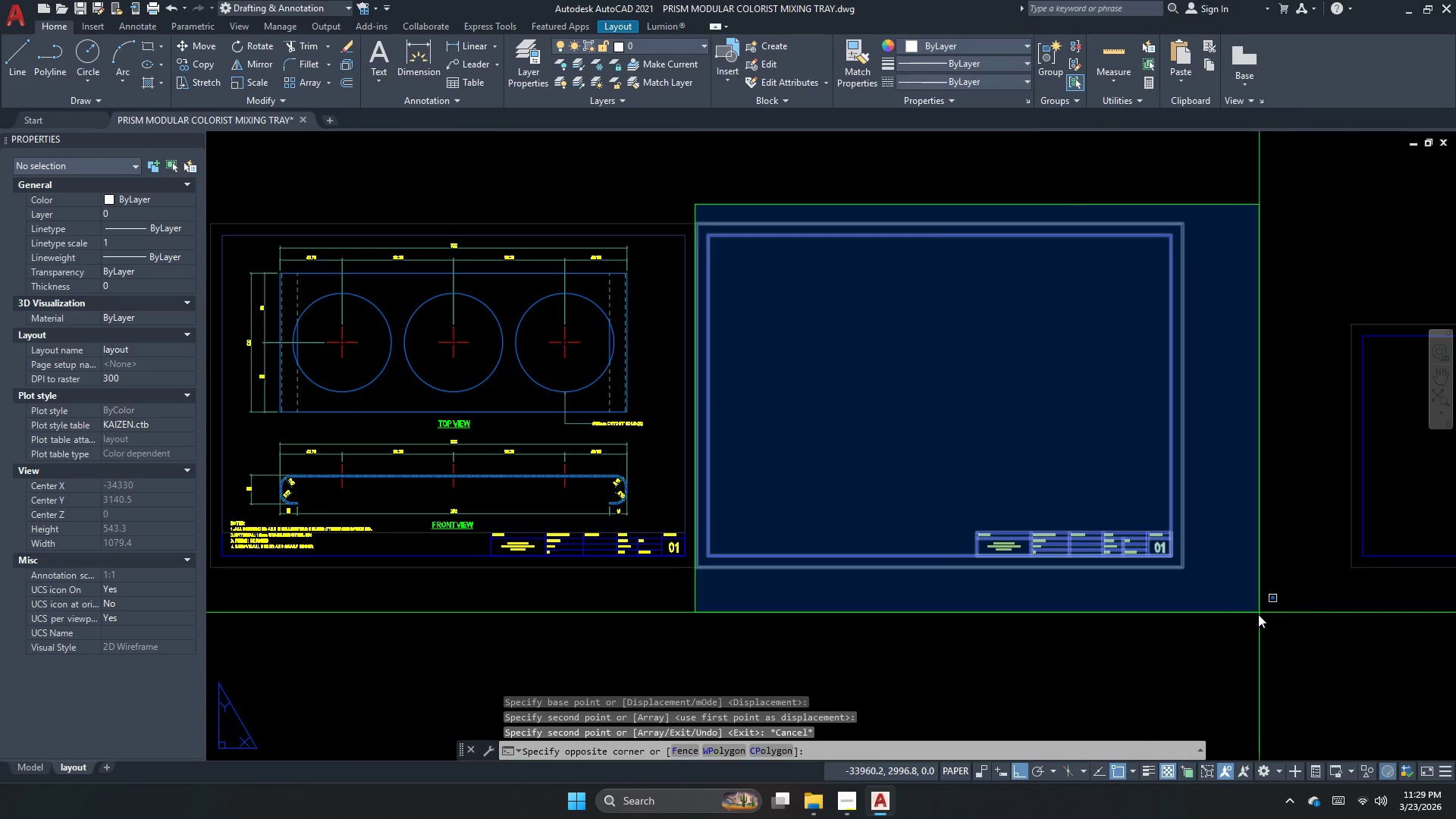 
key(M)
 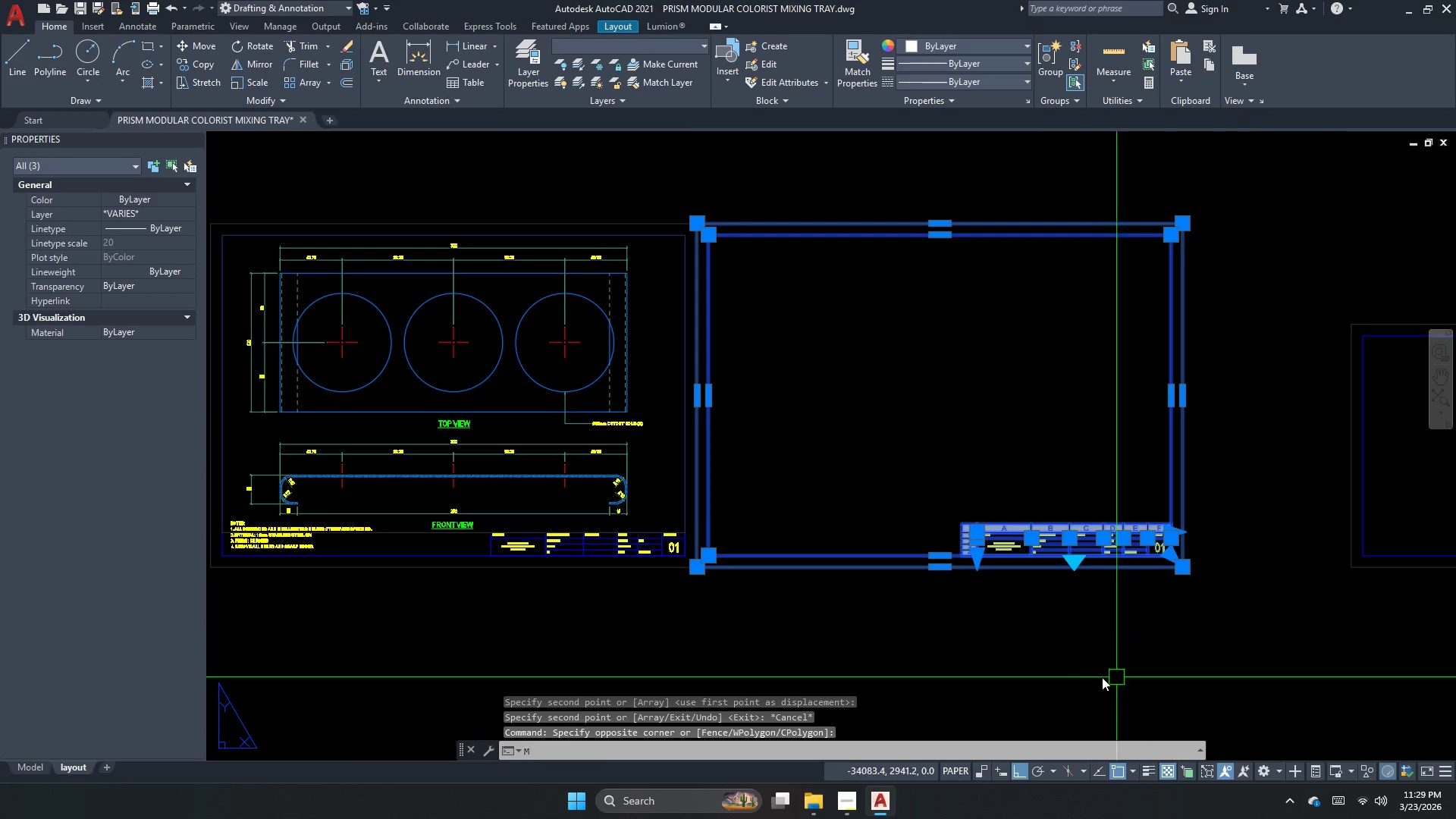 
key(Space)
 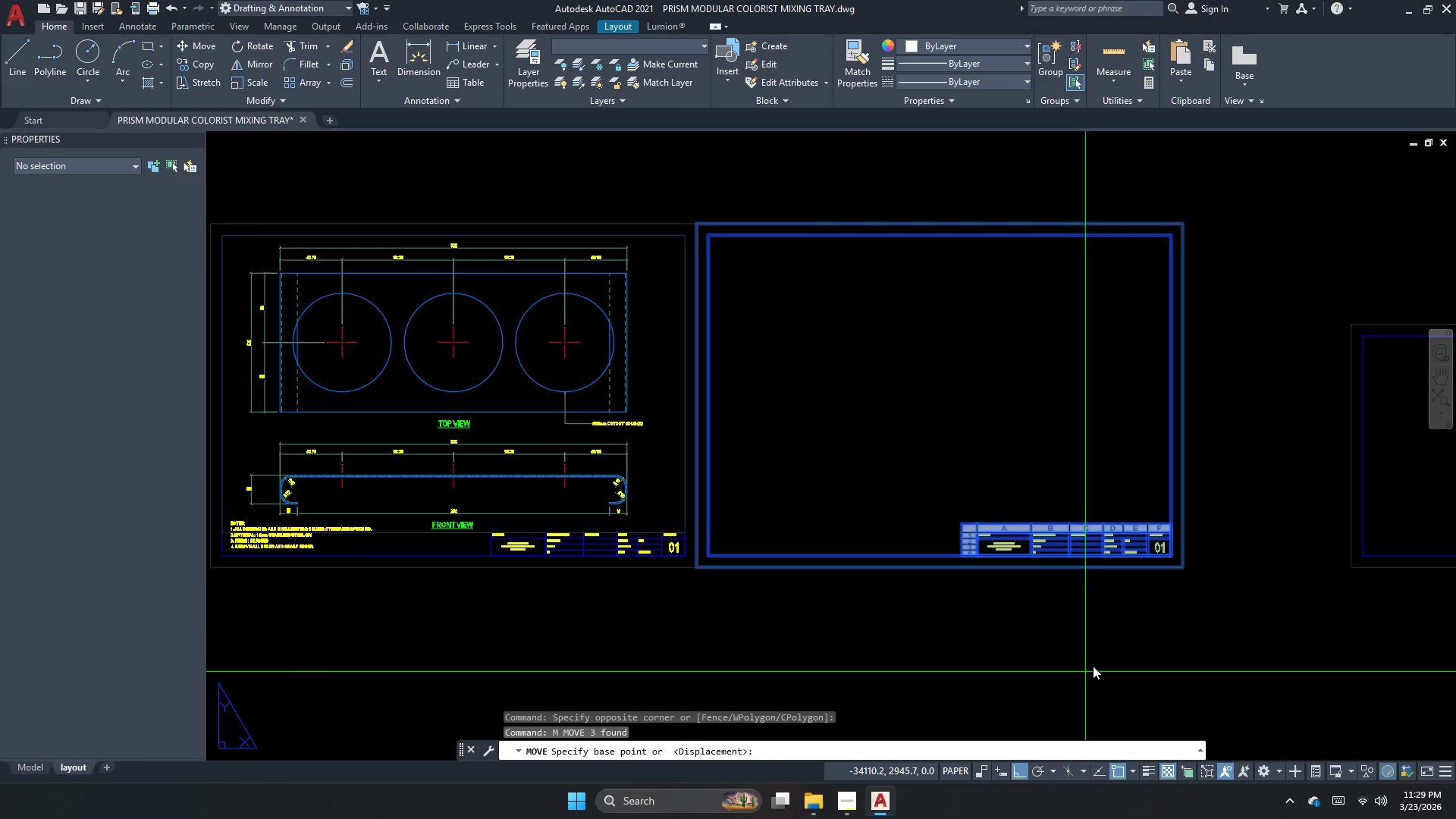 
left_click([1094, 664])
 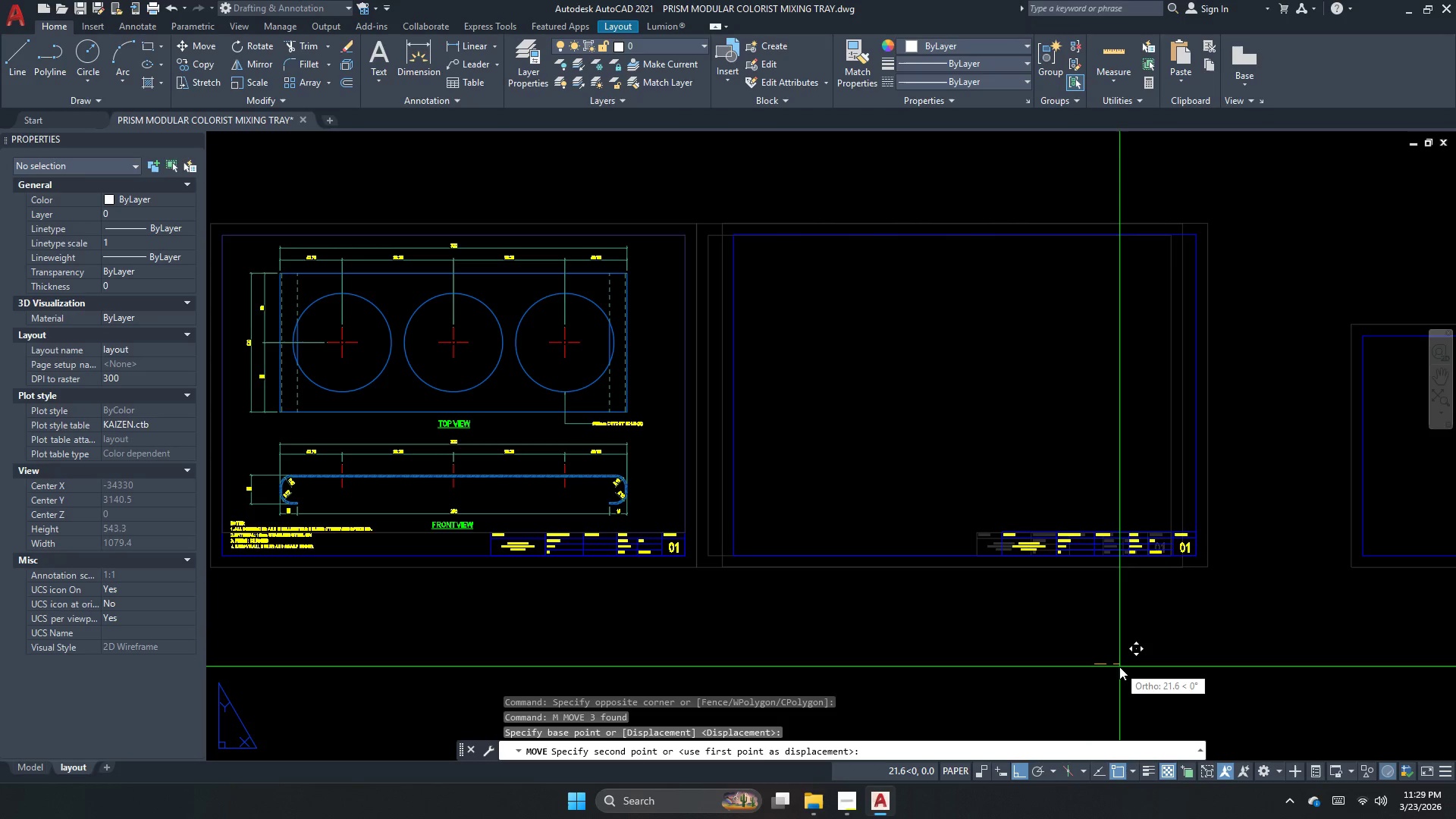 
key(Numpad2)
 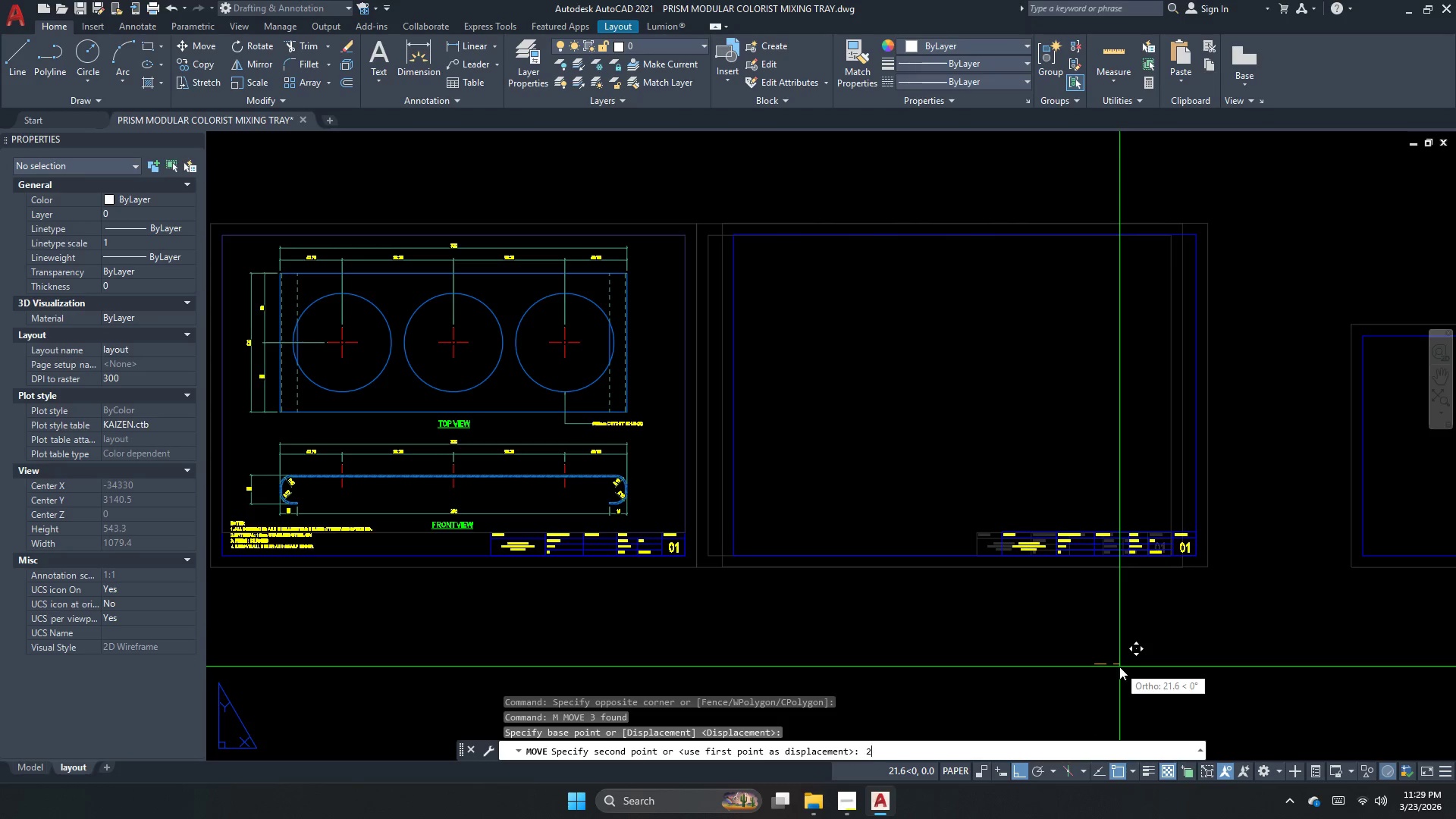 
key(Numpad0)
 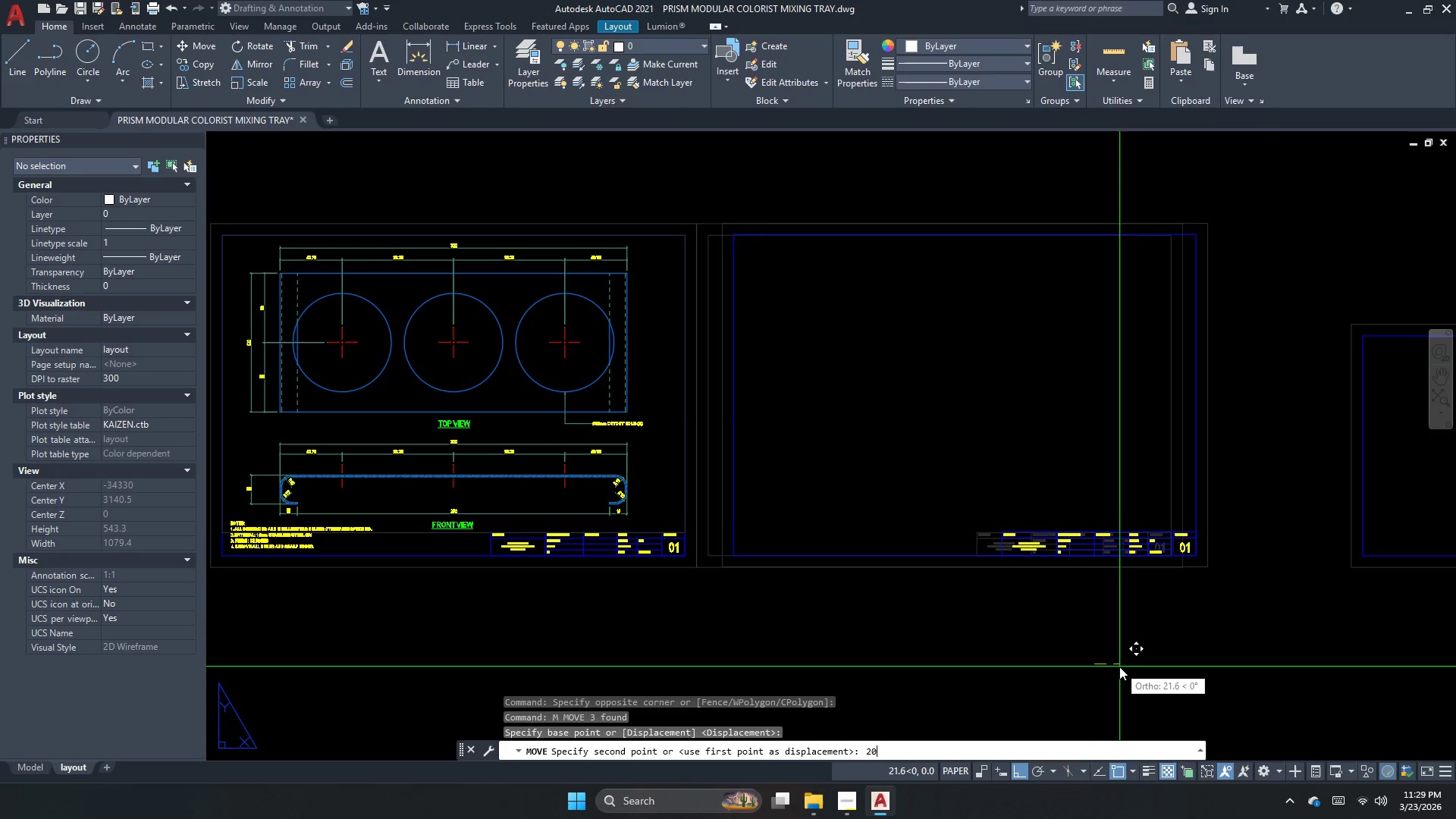 
key(NumpadEnter)
 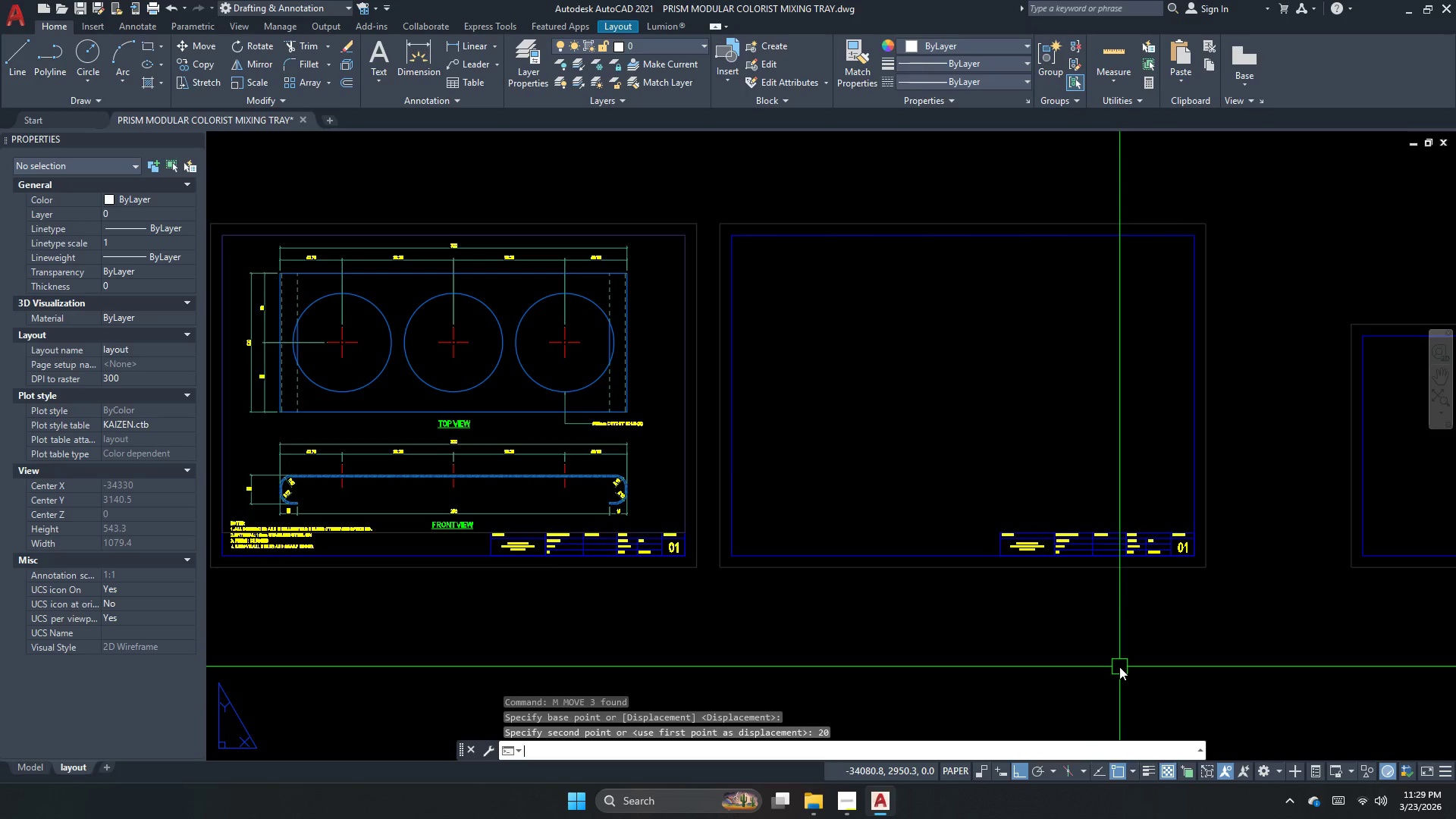 
scroll: coordinate [1119, 667], scroll_direction: down, amount: 2.0
 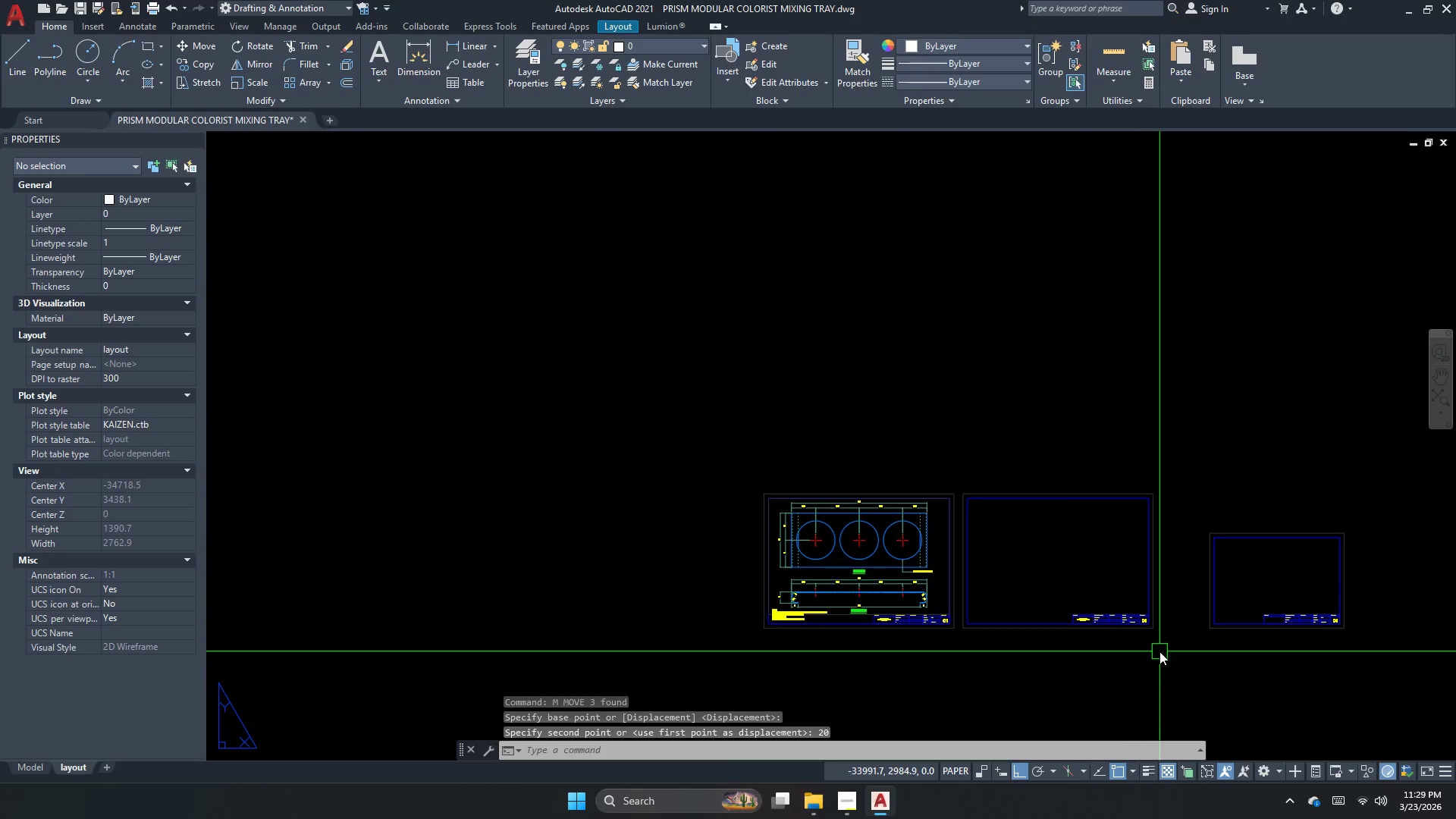 
key(Escape)
 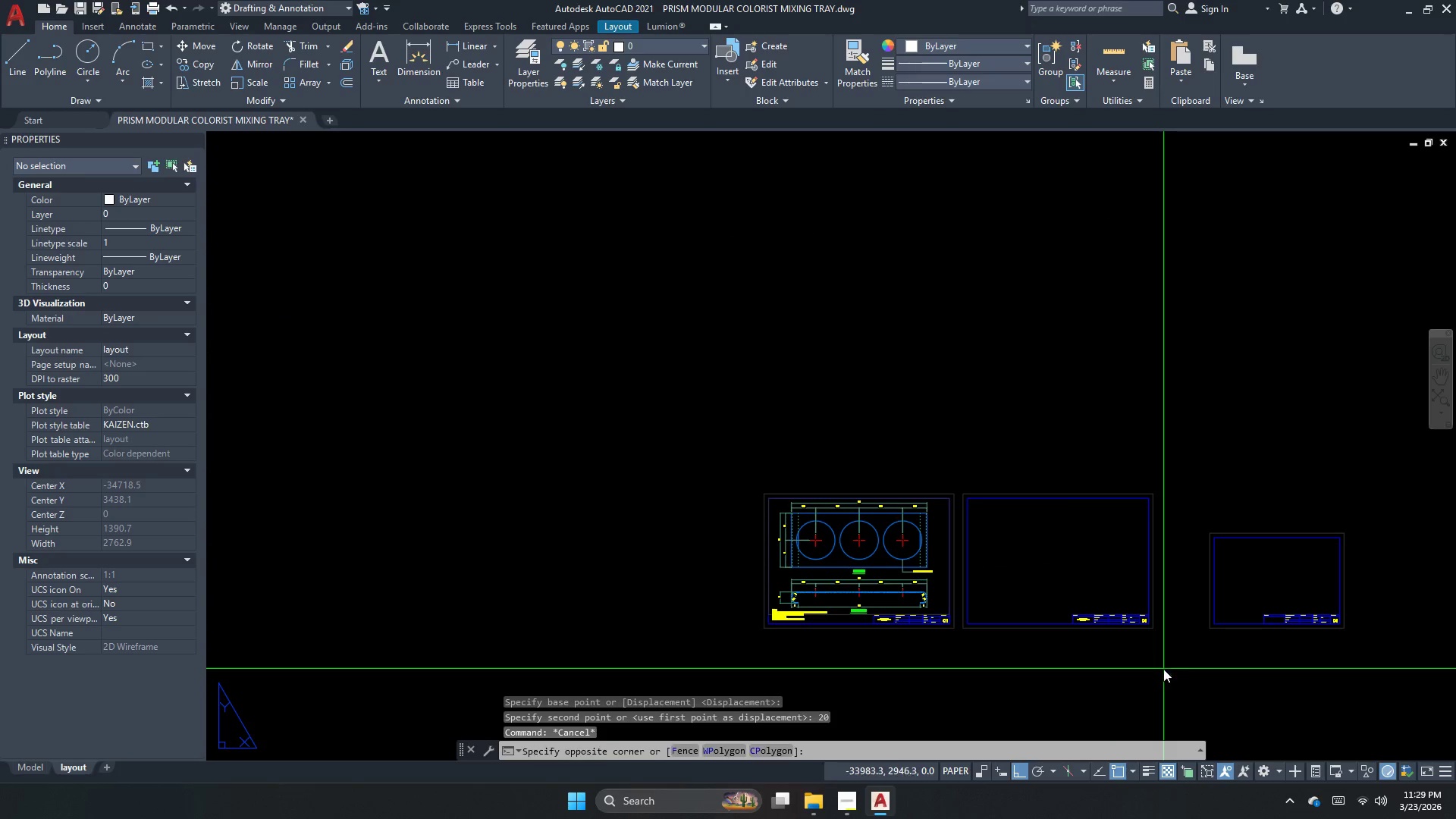 
left_click_drag(start_coordinate=[1163, 669], to_coordinate=[1147, 644])
 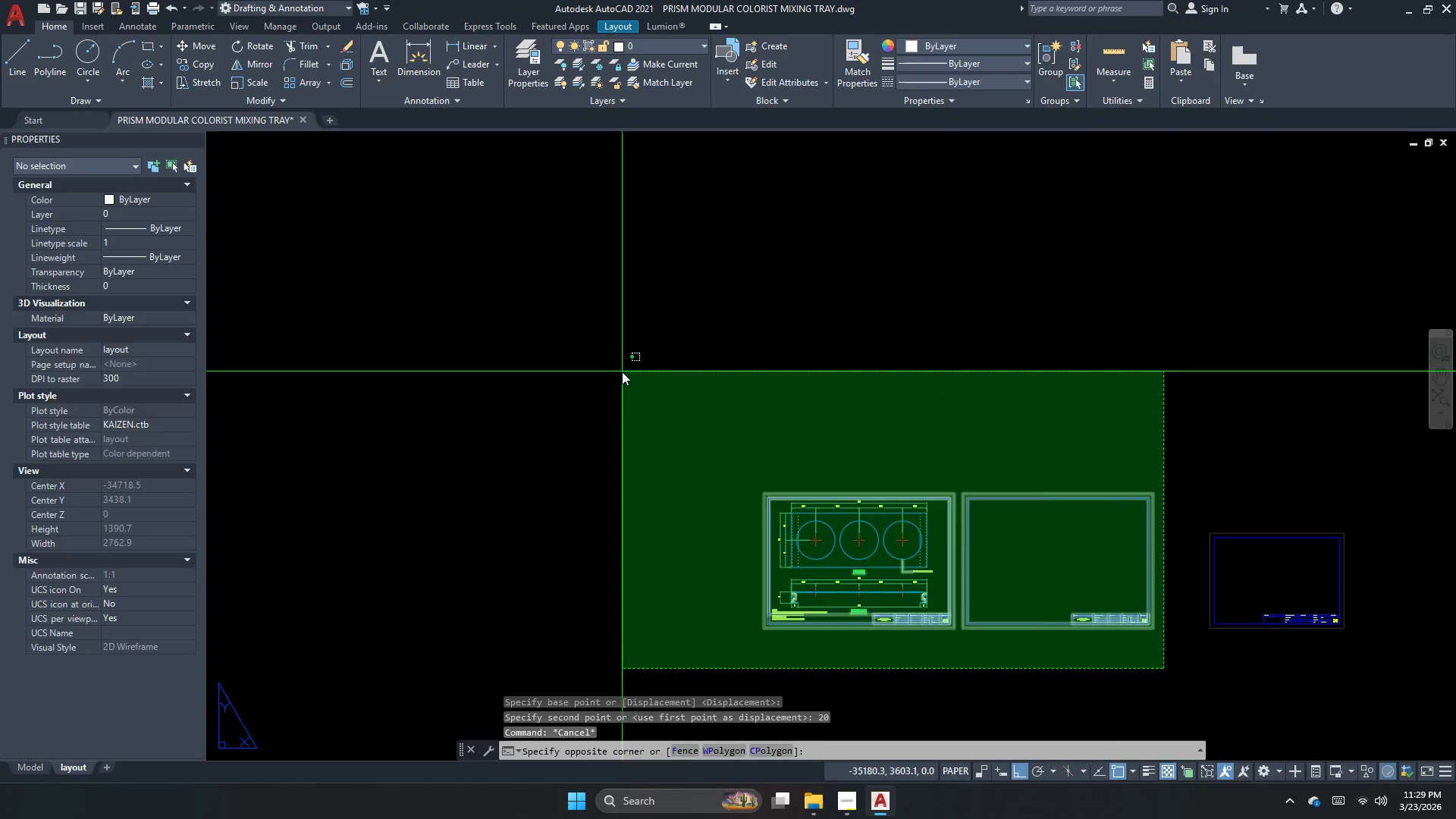 
left_click([622, 372])
 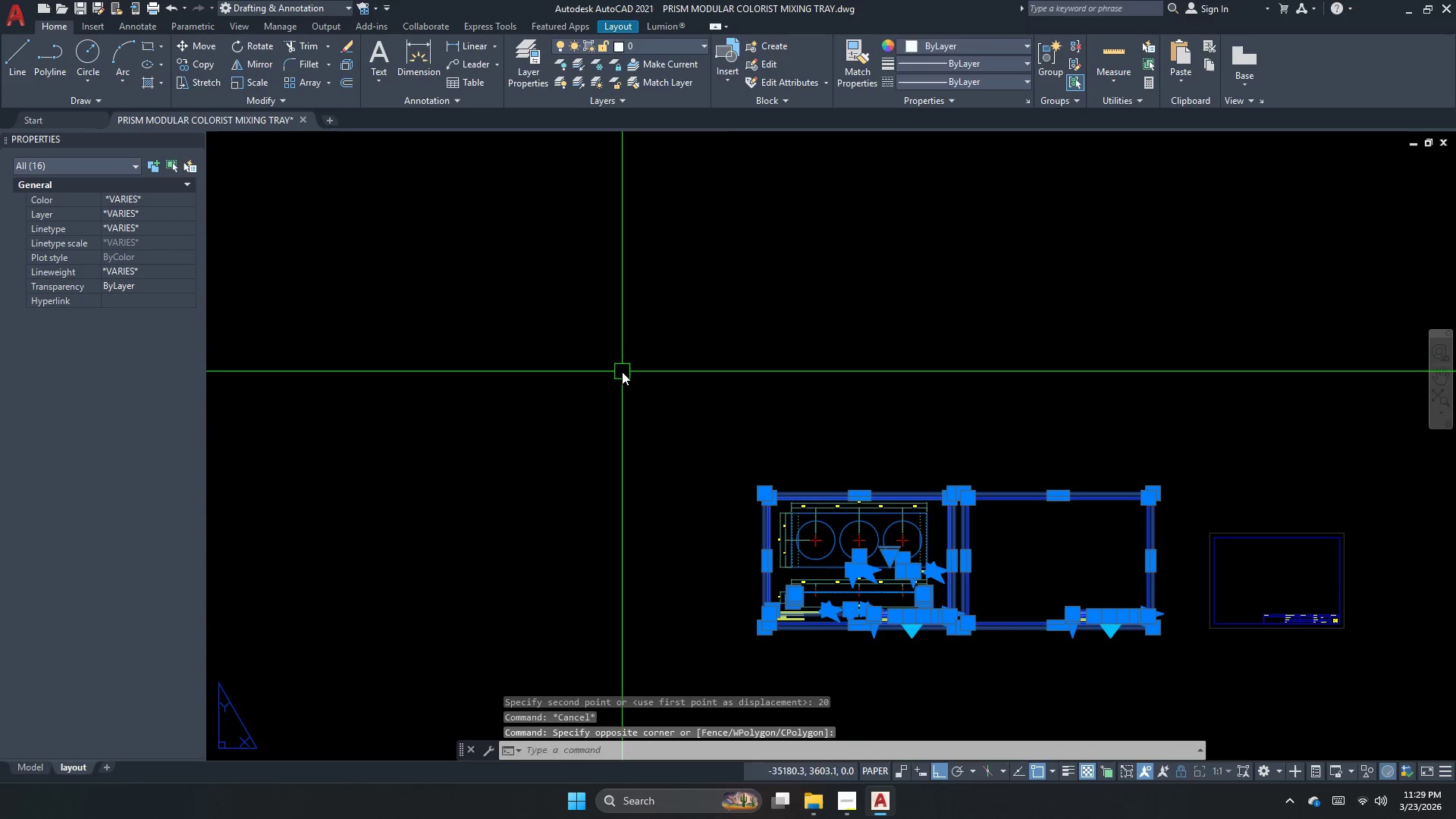 
key(M)
 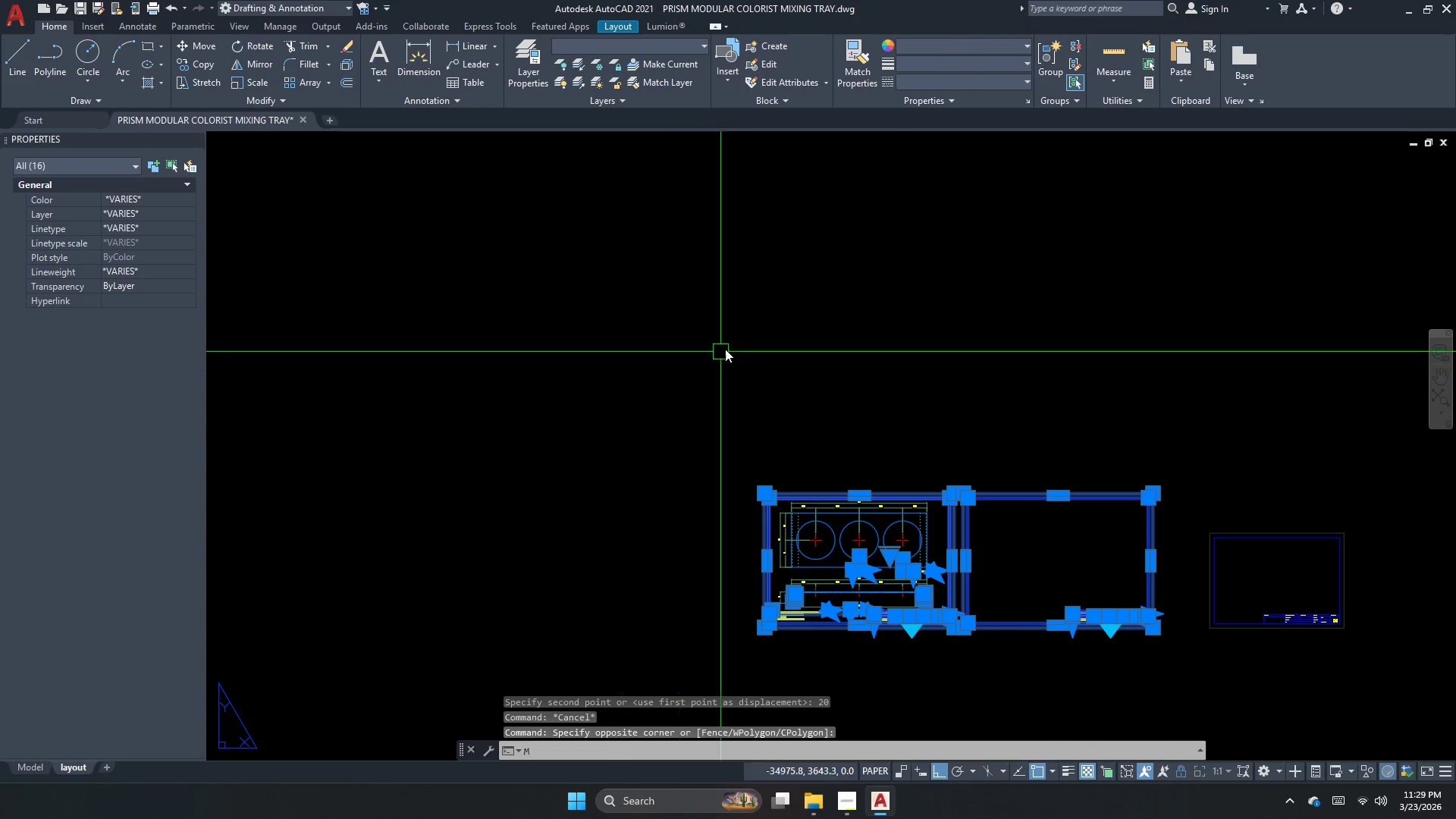 
key(Space)
 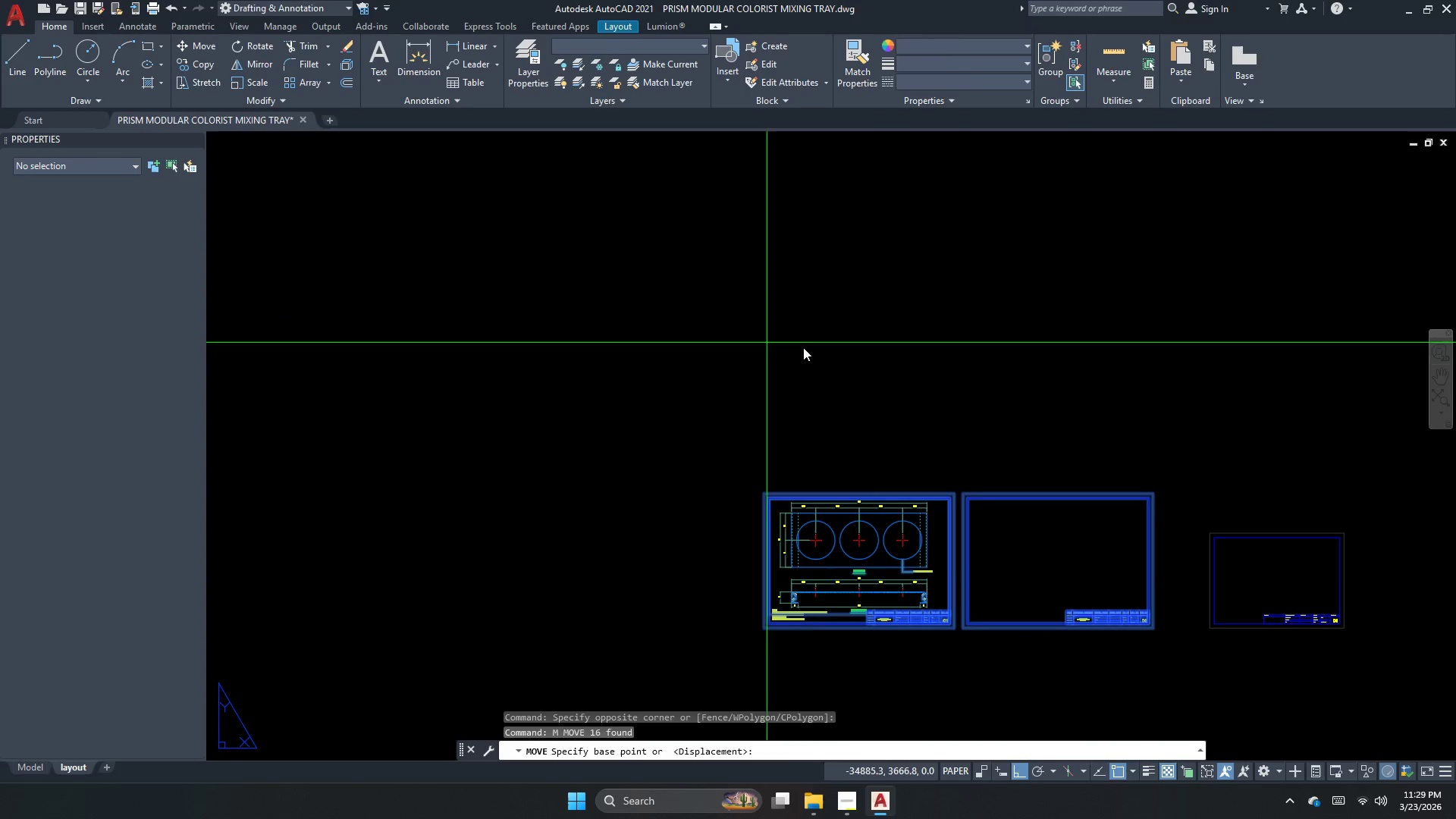 
left_click_drag(start_coordinate=[803, 347], to_coordinate=[774, 356])
 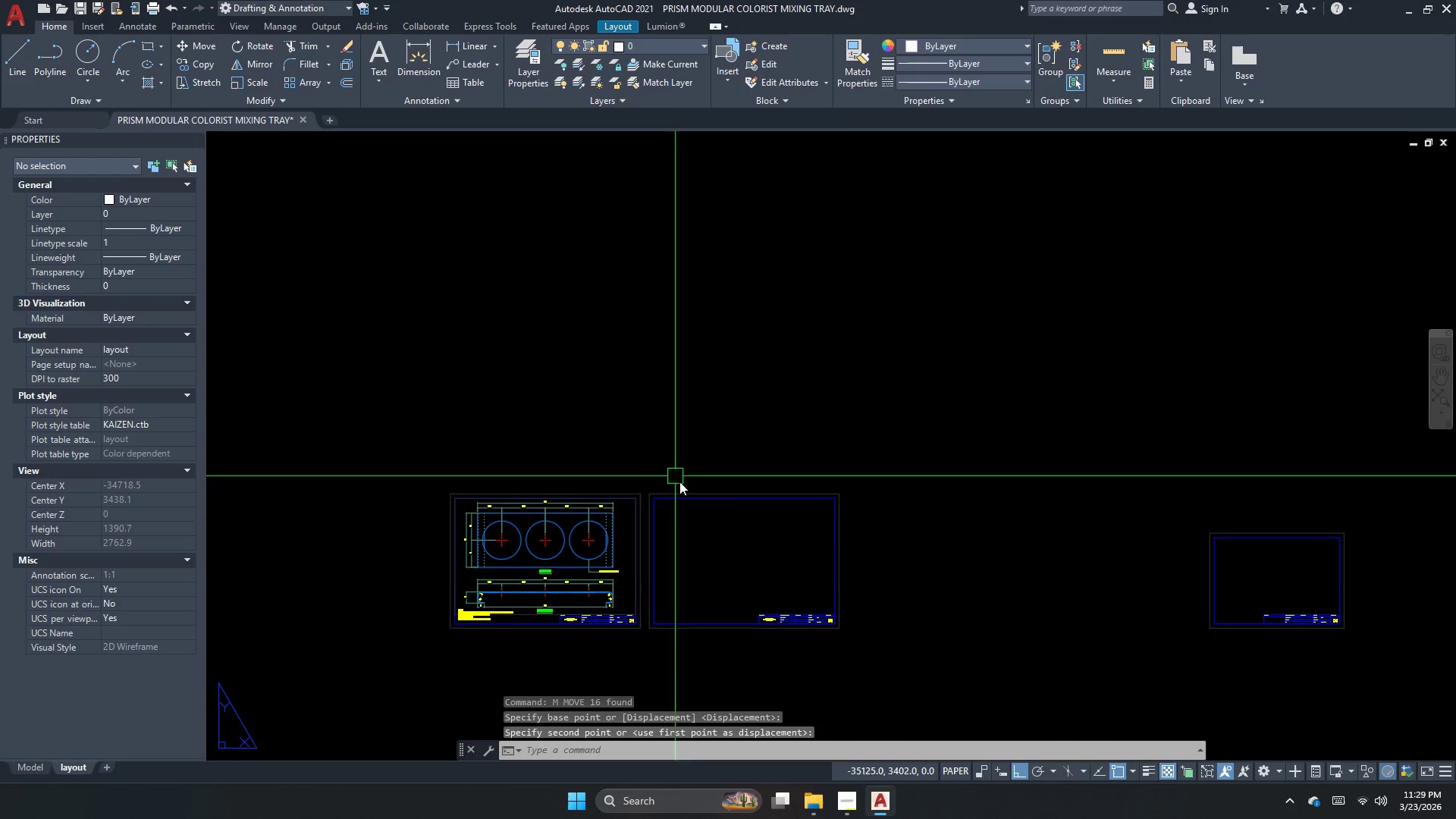 
key(Escape)
 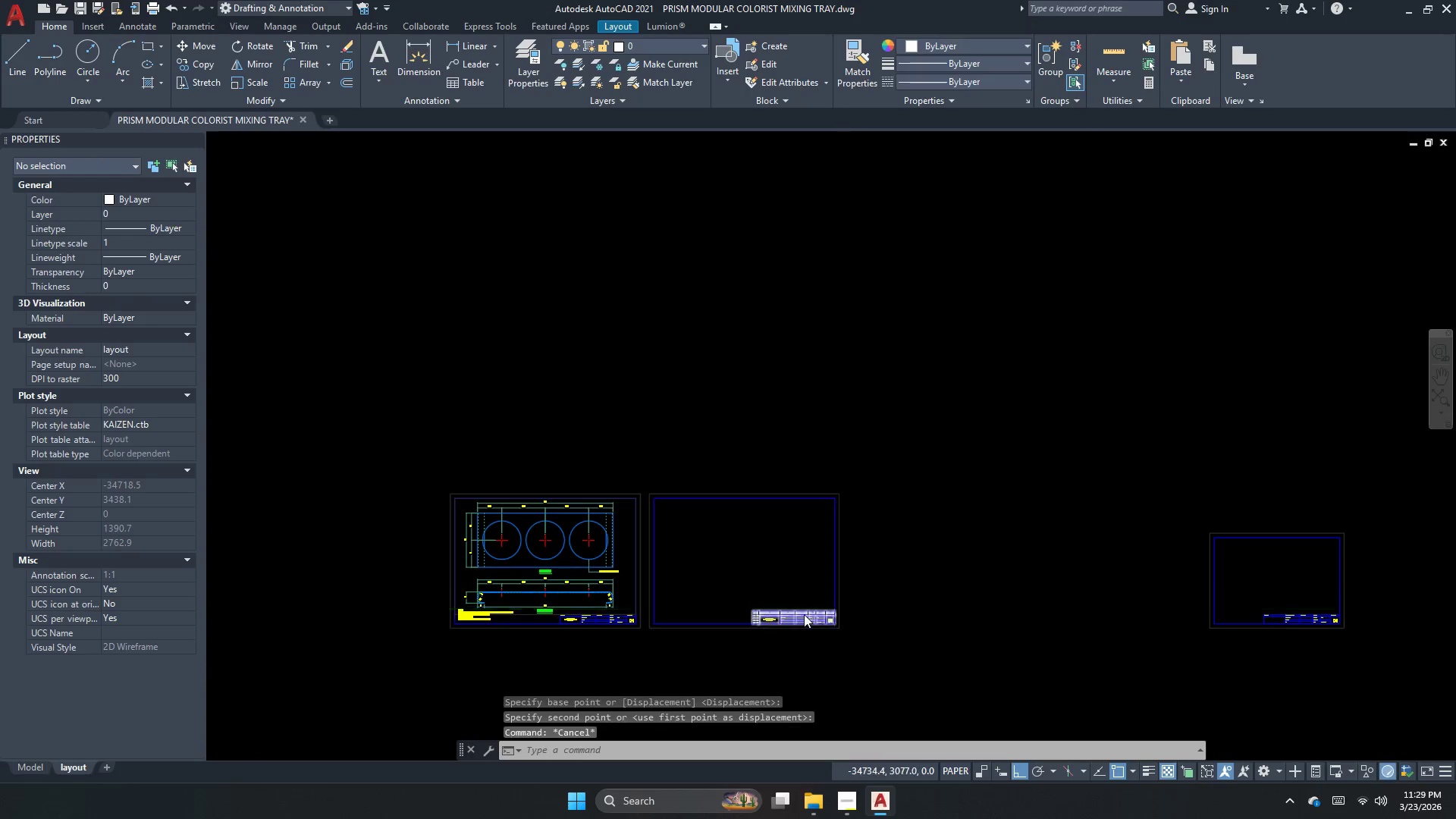 
left_click([949, 695])
 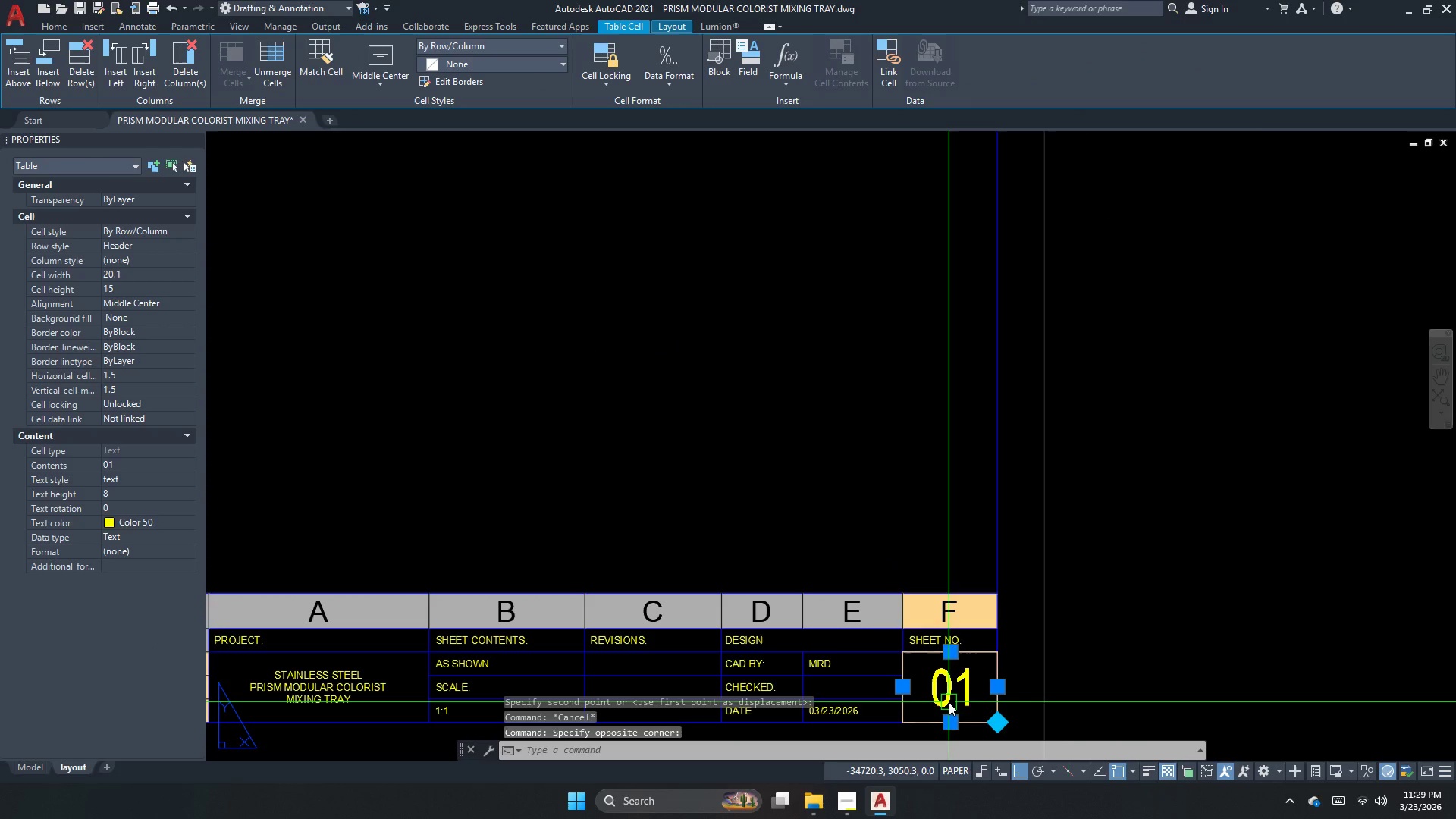 
scroll: coordinate [900, 629], scroll_direction: up, amount: 5.0
 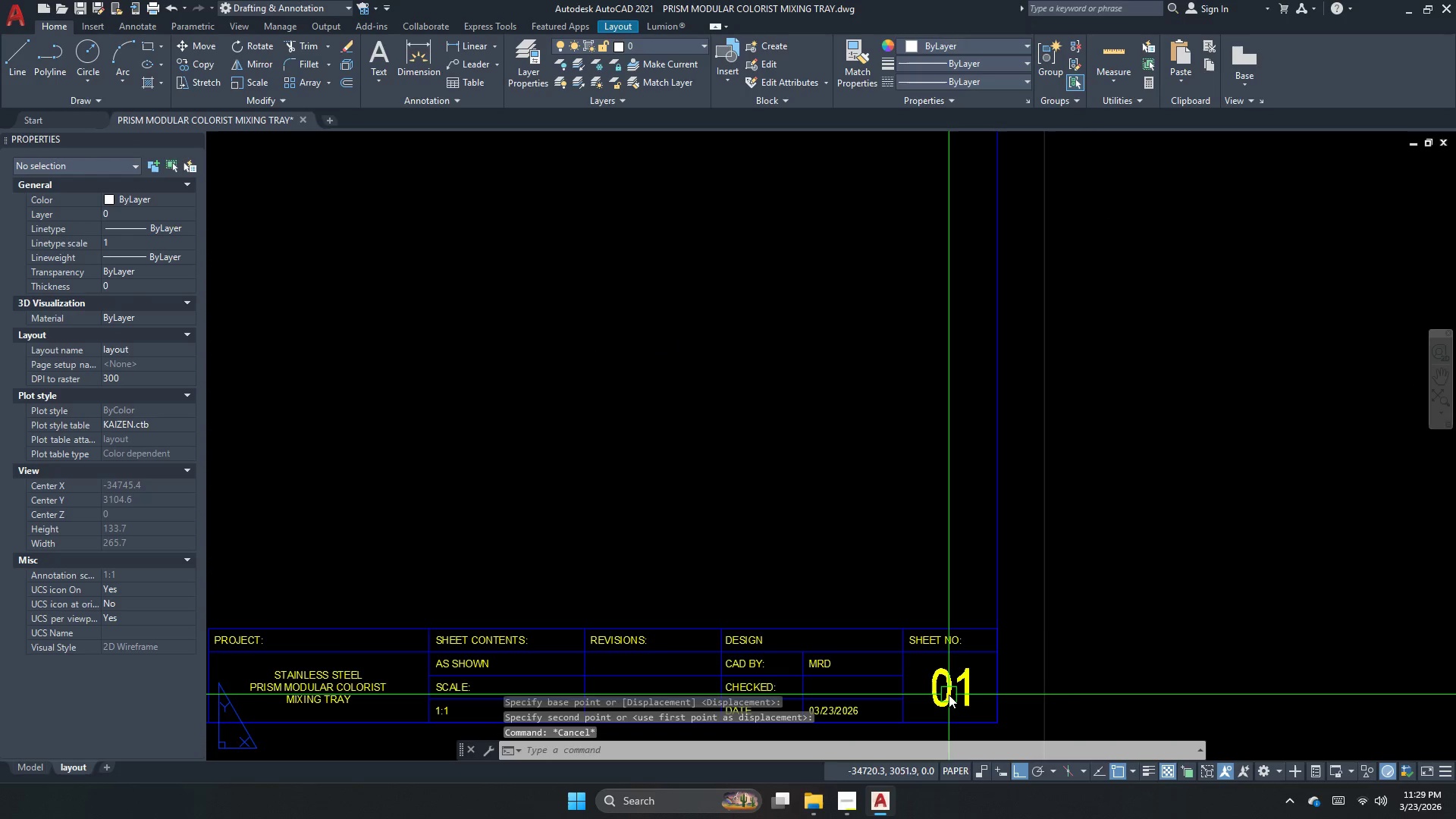 
key(Numpad0)
 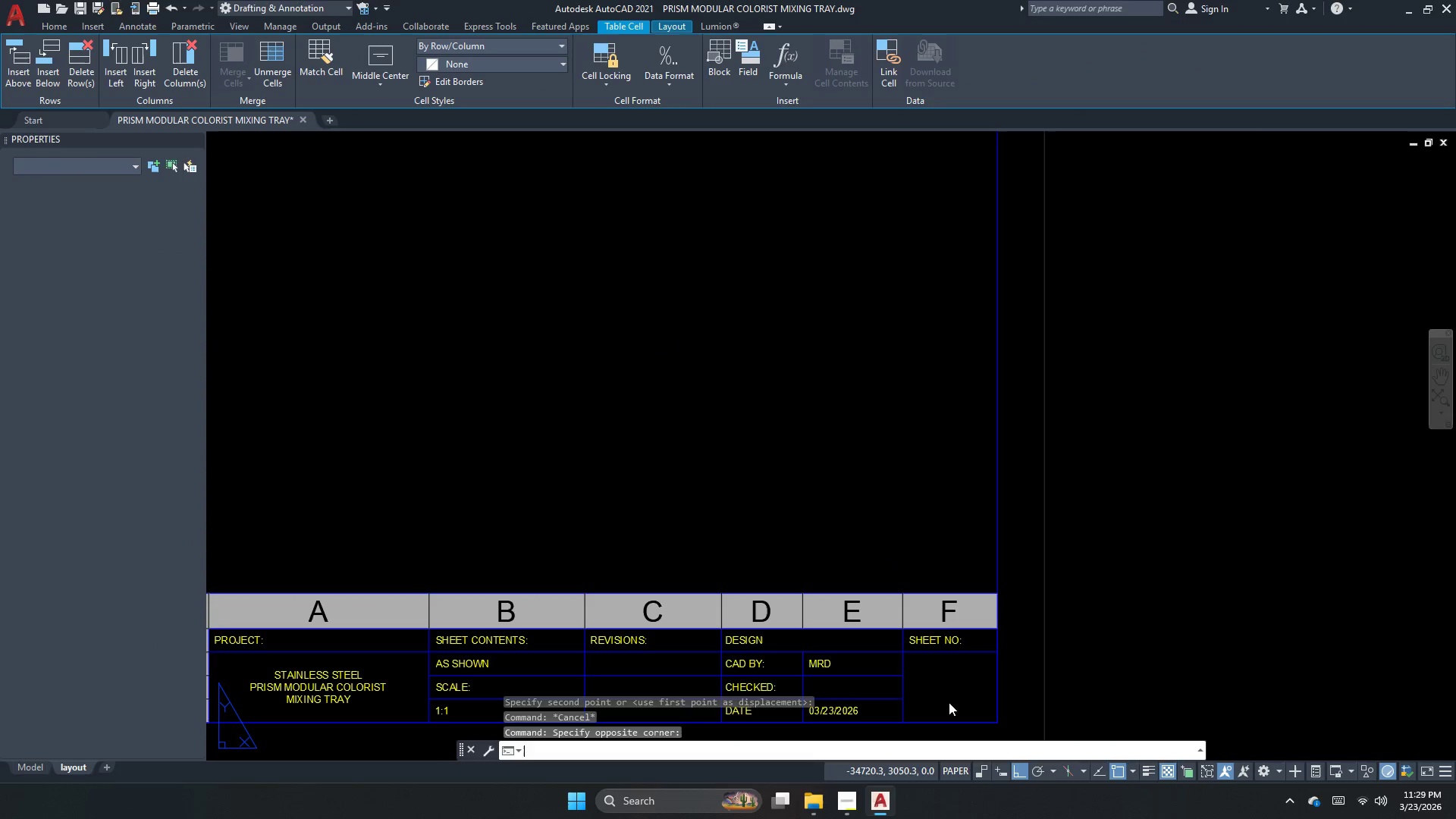 
key(Numpad2)
 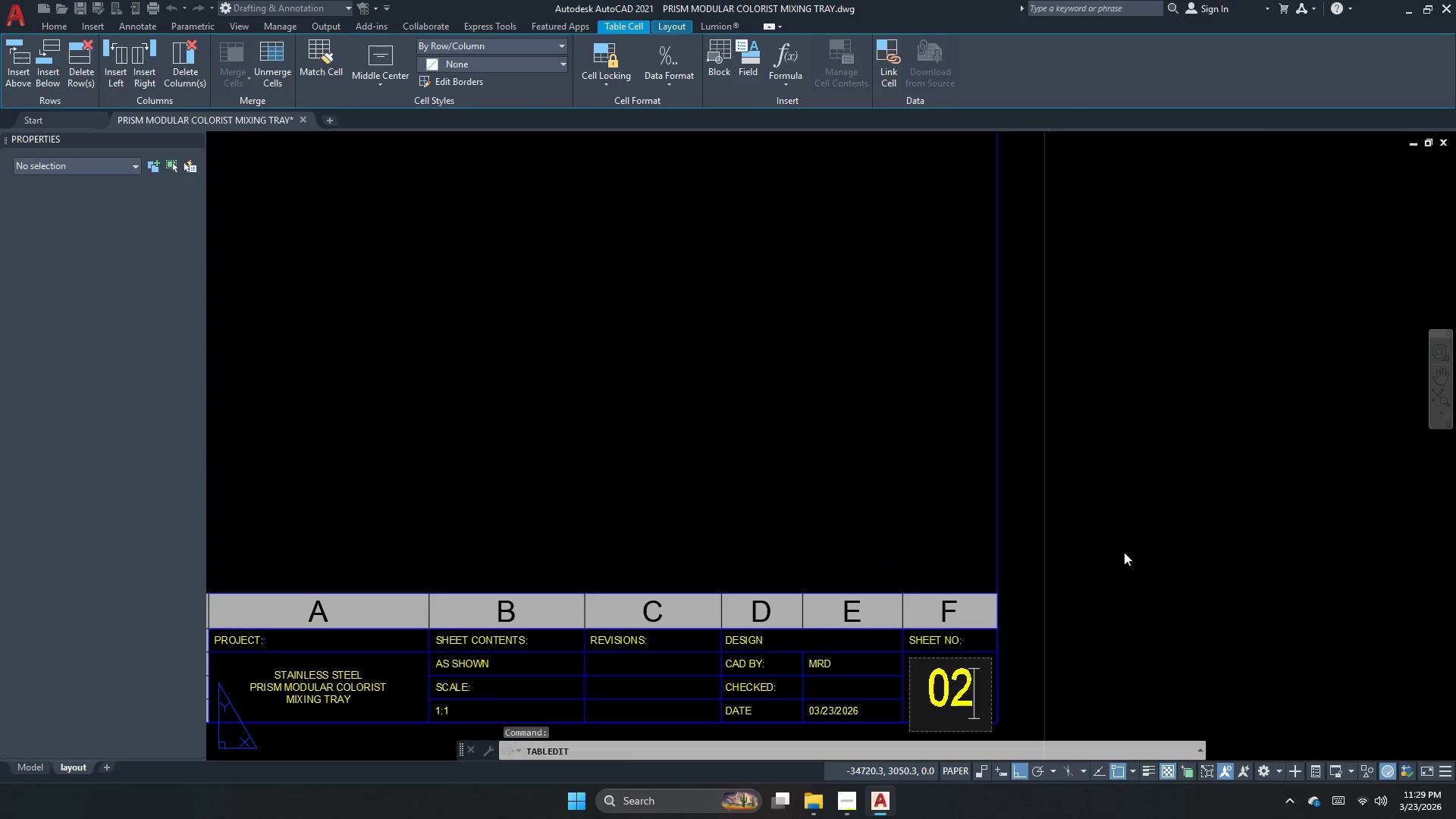 
left_click([1167, 515])
 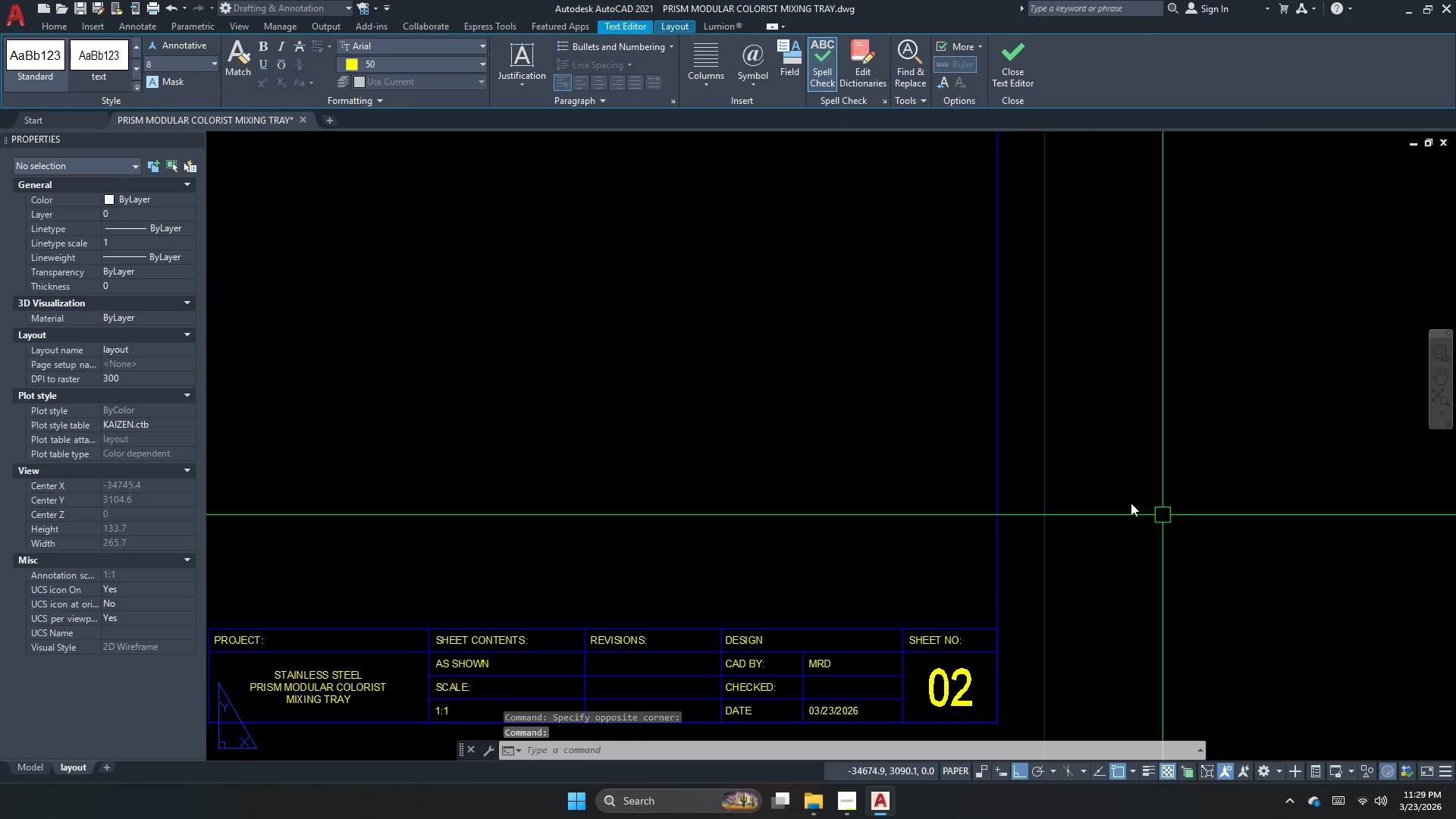 
key(Escape)
 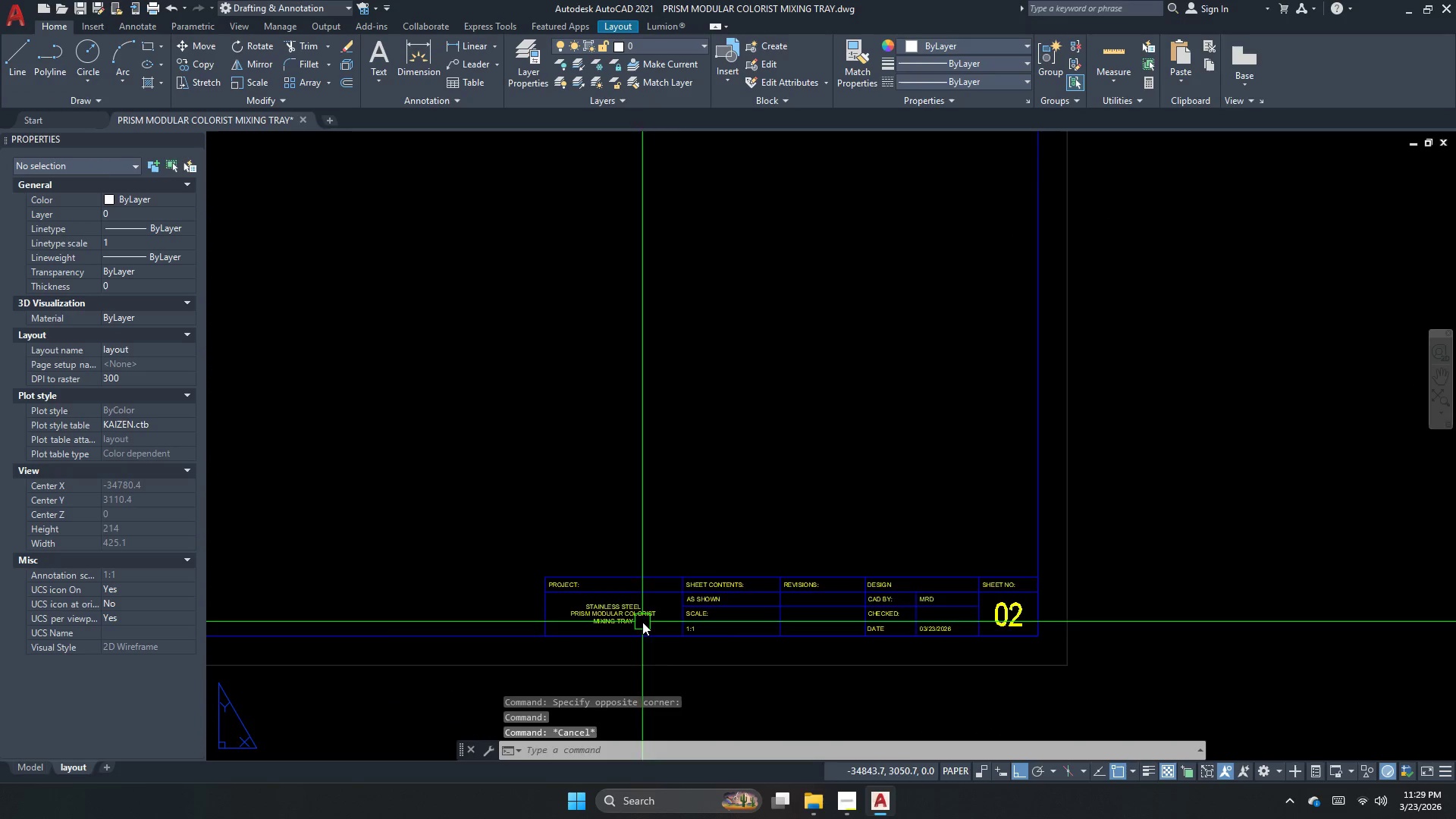 
scroll: coordinate [1106, 491], scroll_direction: down, amount: 1.0
 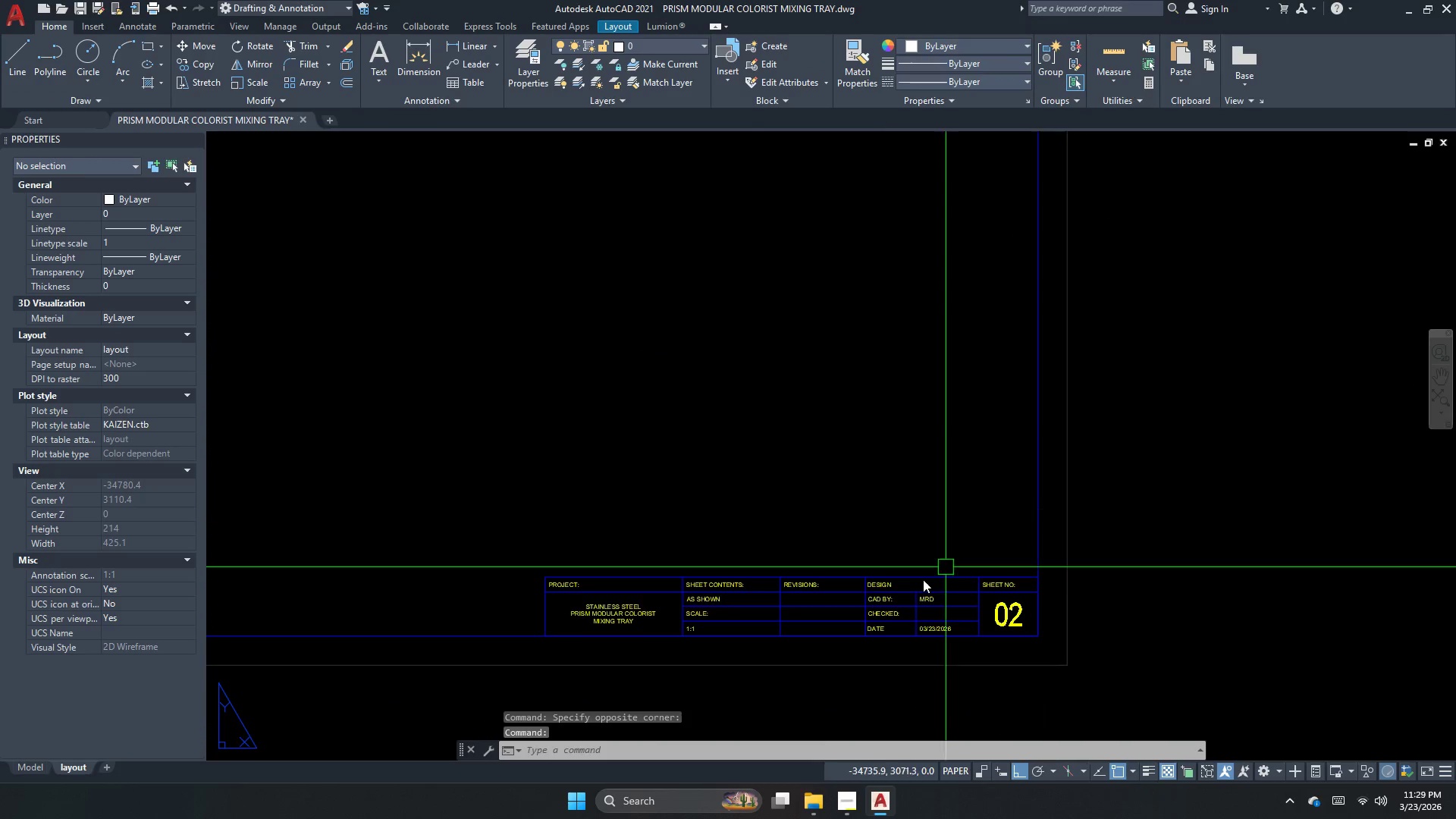 
scroll: coordinate [629, 620], scroll_direction: up, amount: 2.0
 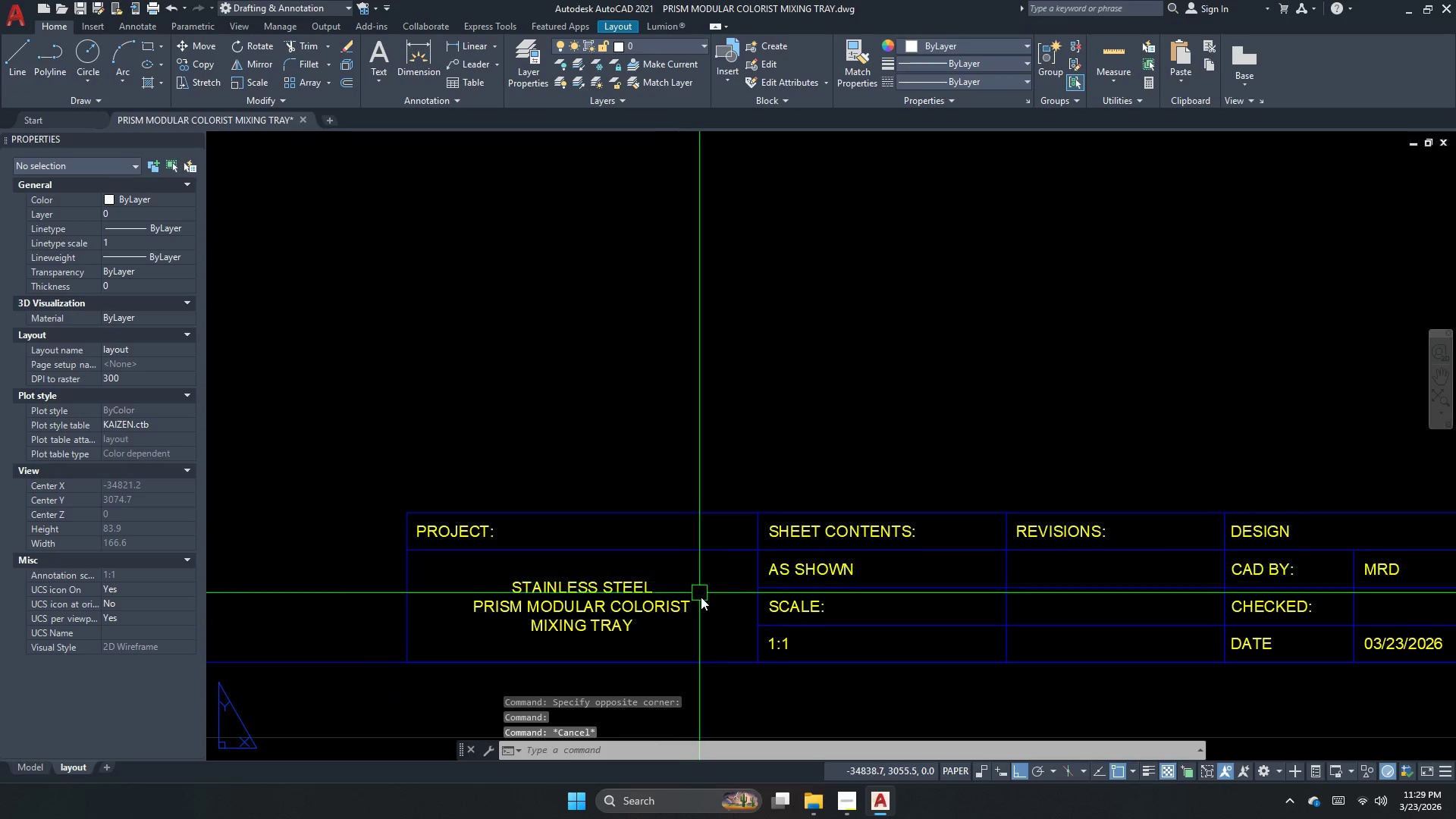 
scroll: coordinate [701, 600], scroll_direction: down, amount: 7.0
 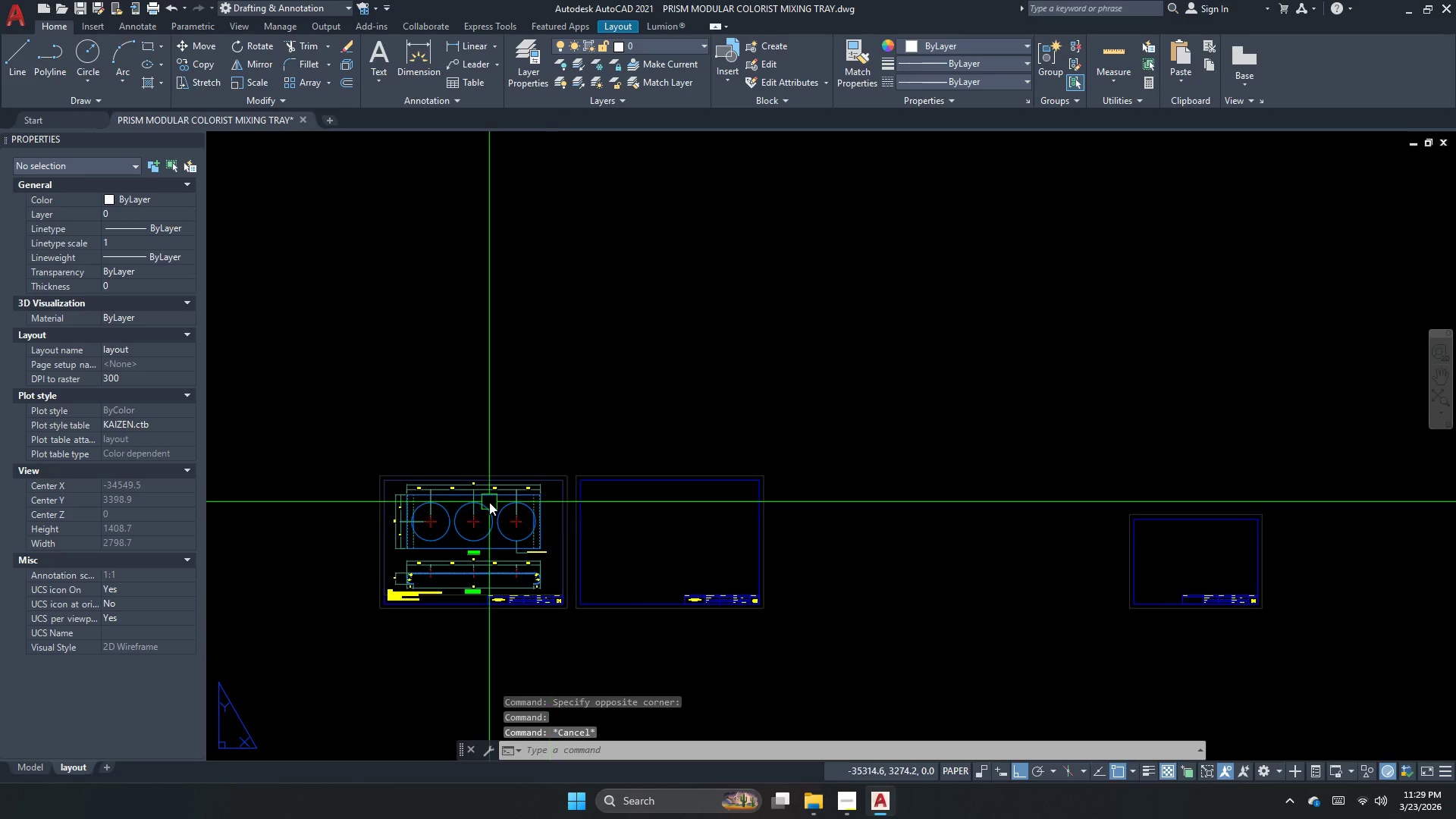 
key(Escape)
 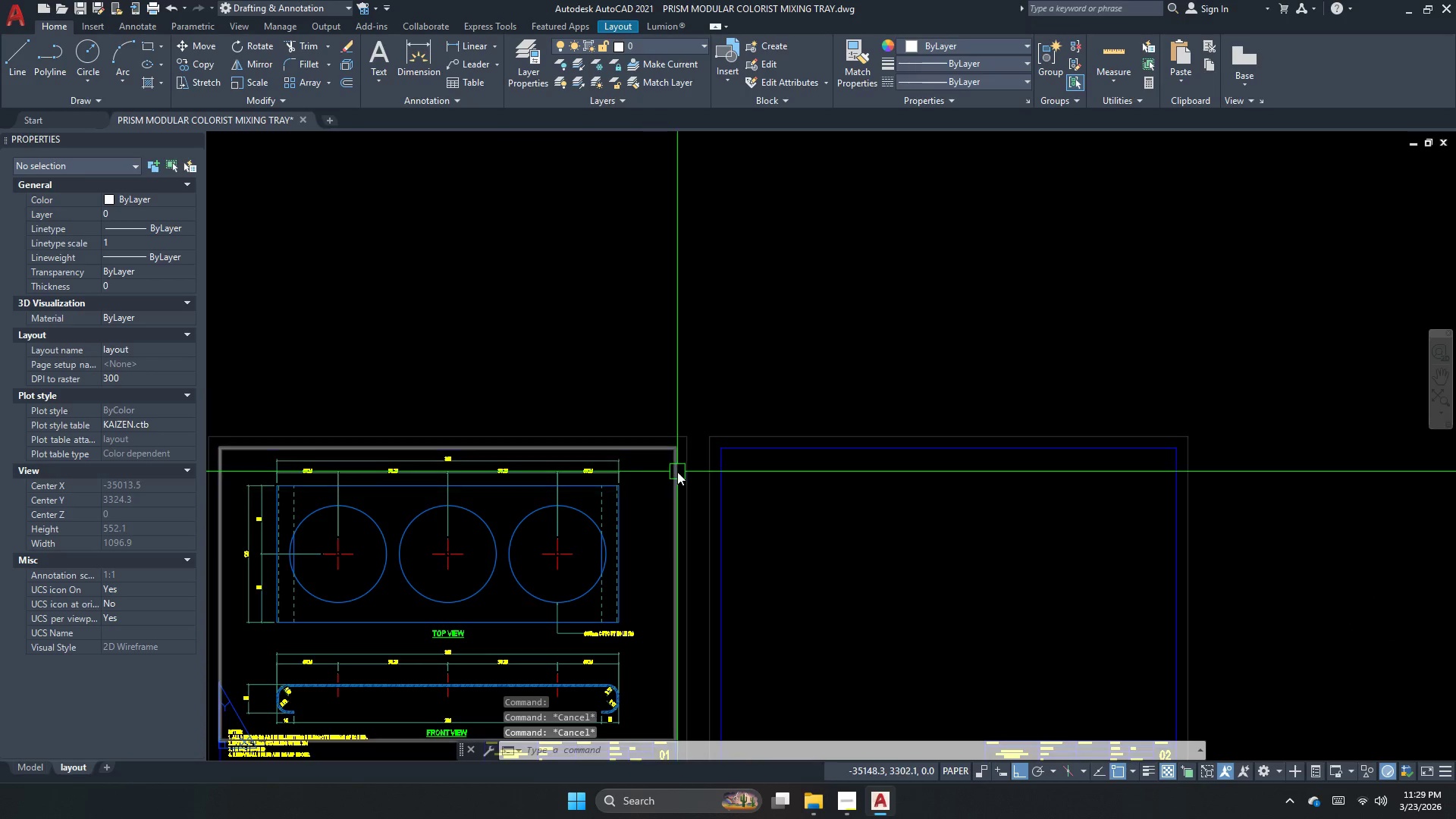 
scroll: coordinate [489, 502], scroll_direction: up, amount: 2.0
 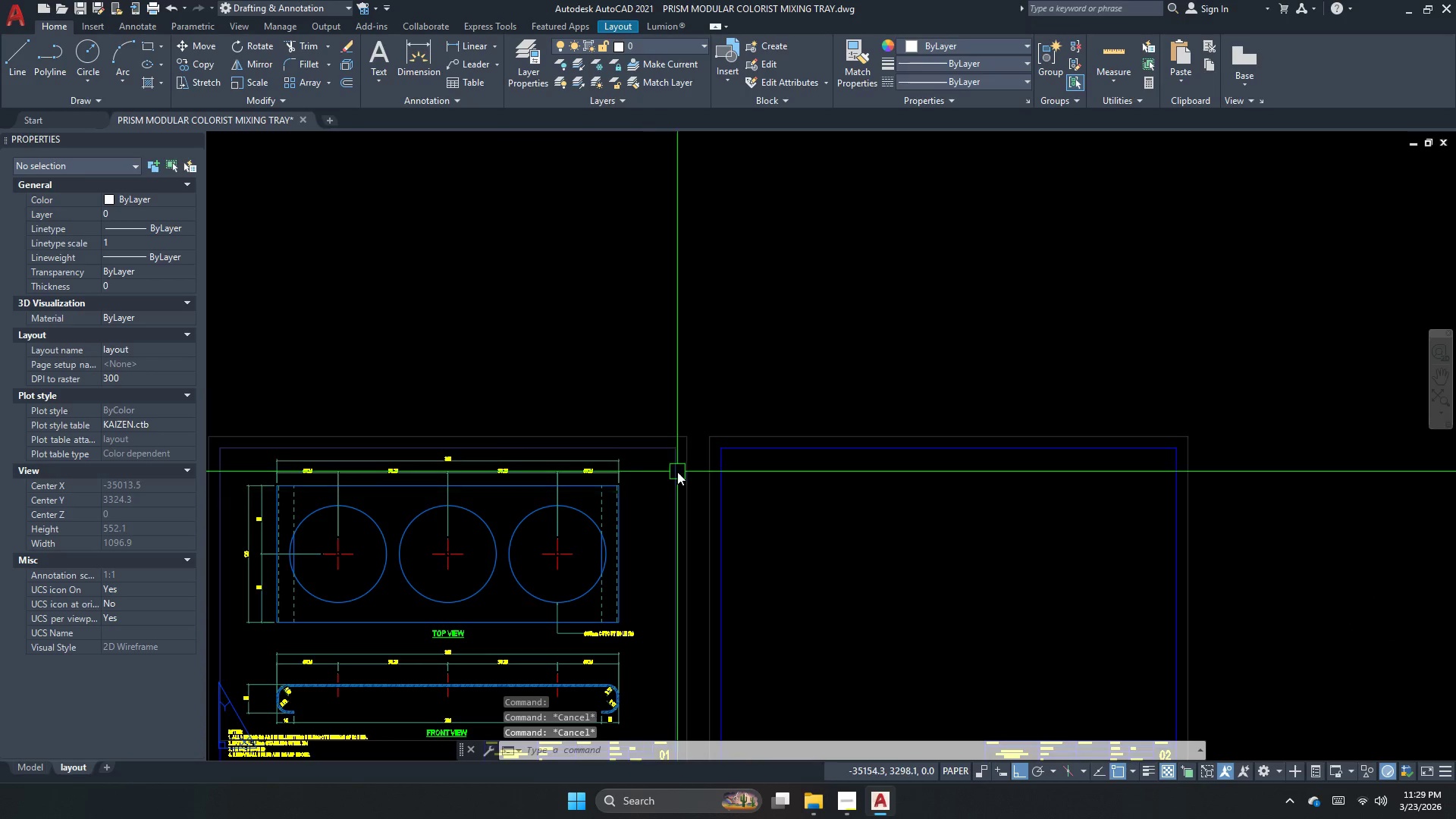 
left_click([677, 472])
 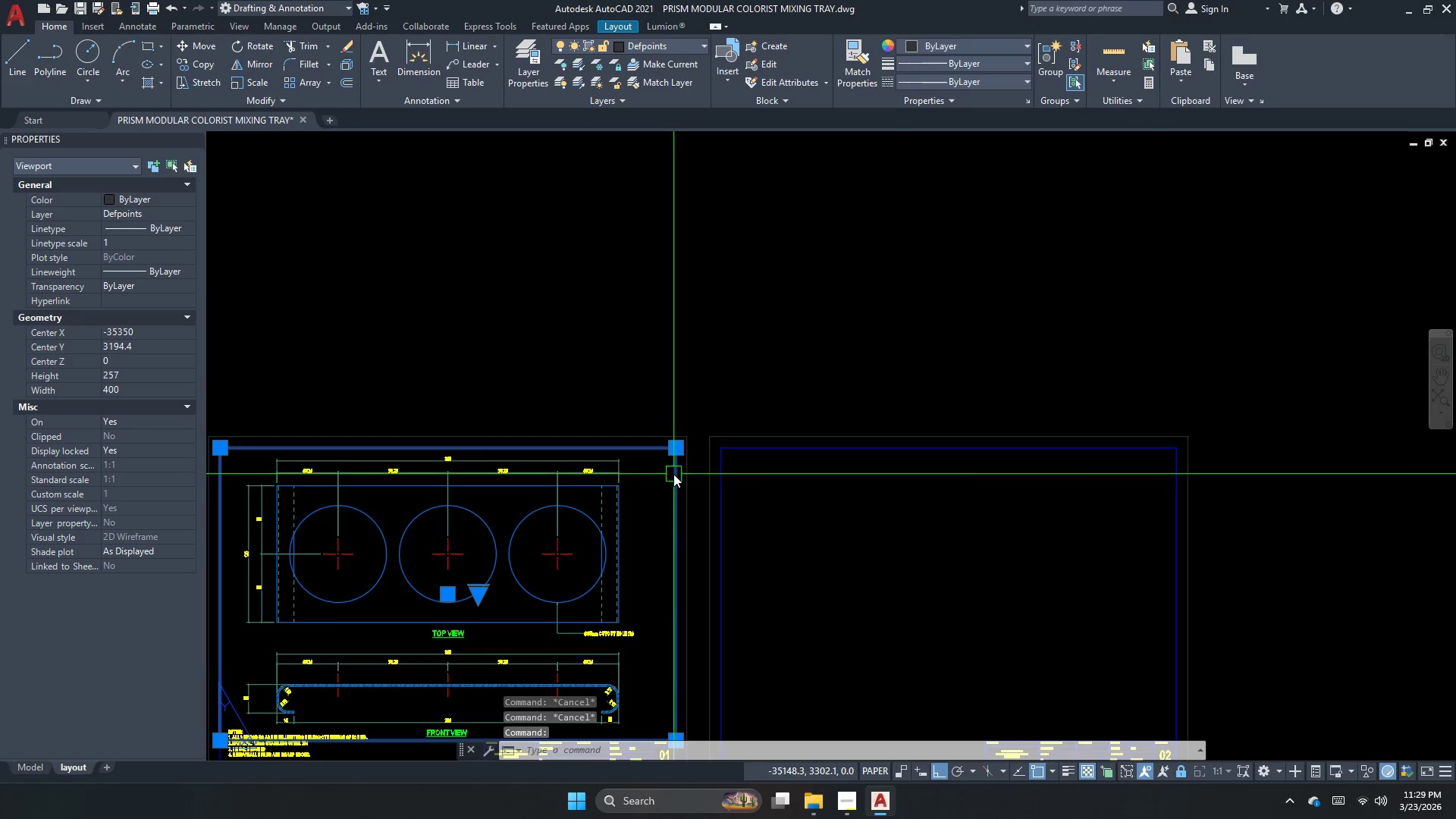 
type(co)
 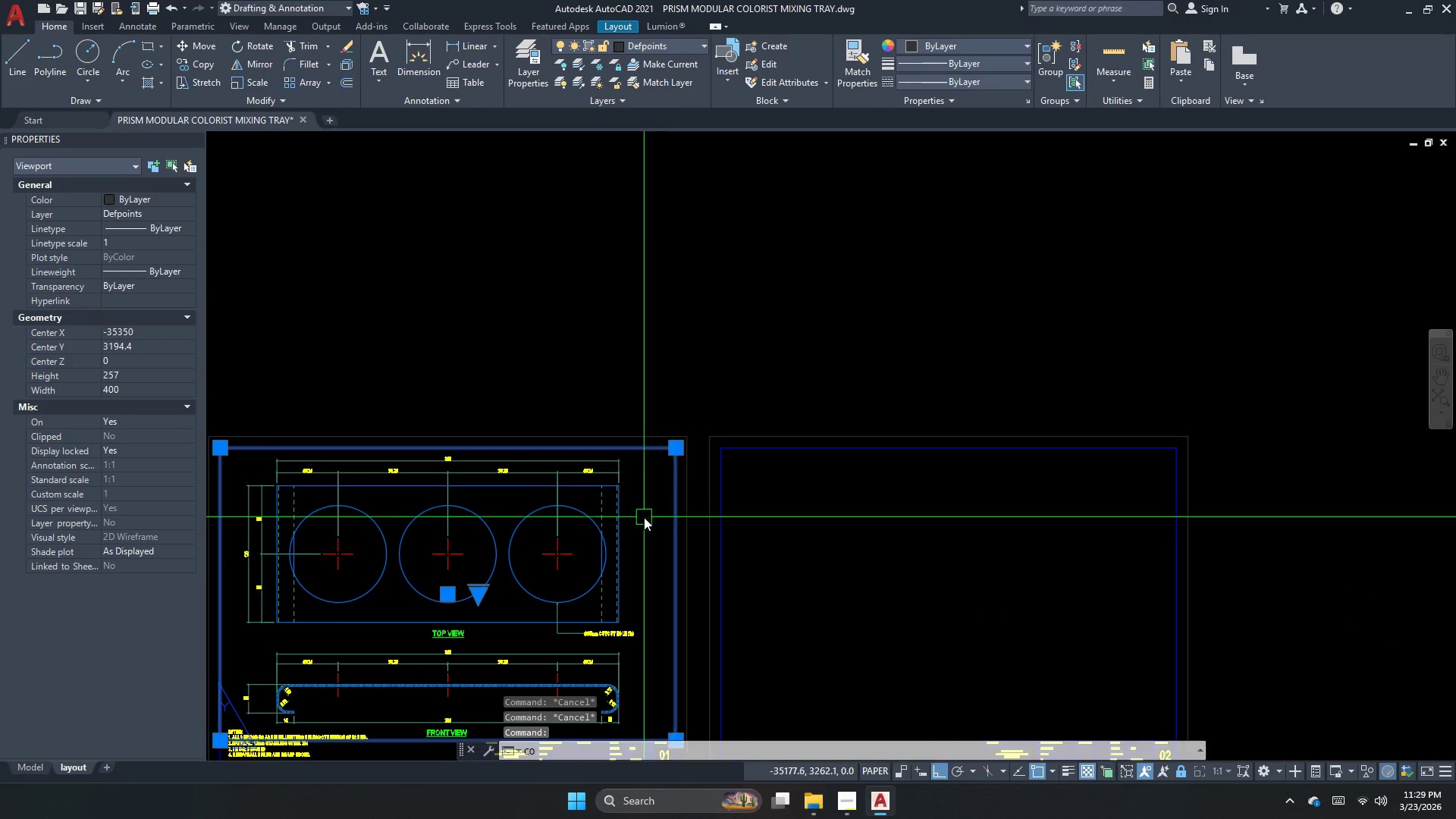 
key(Space)
 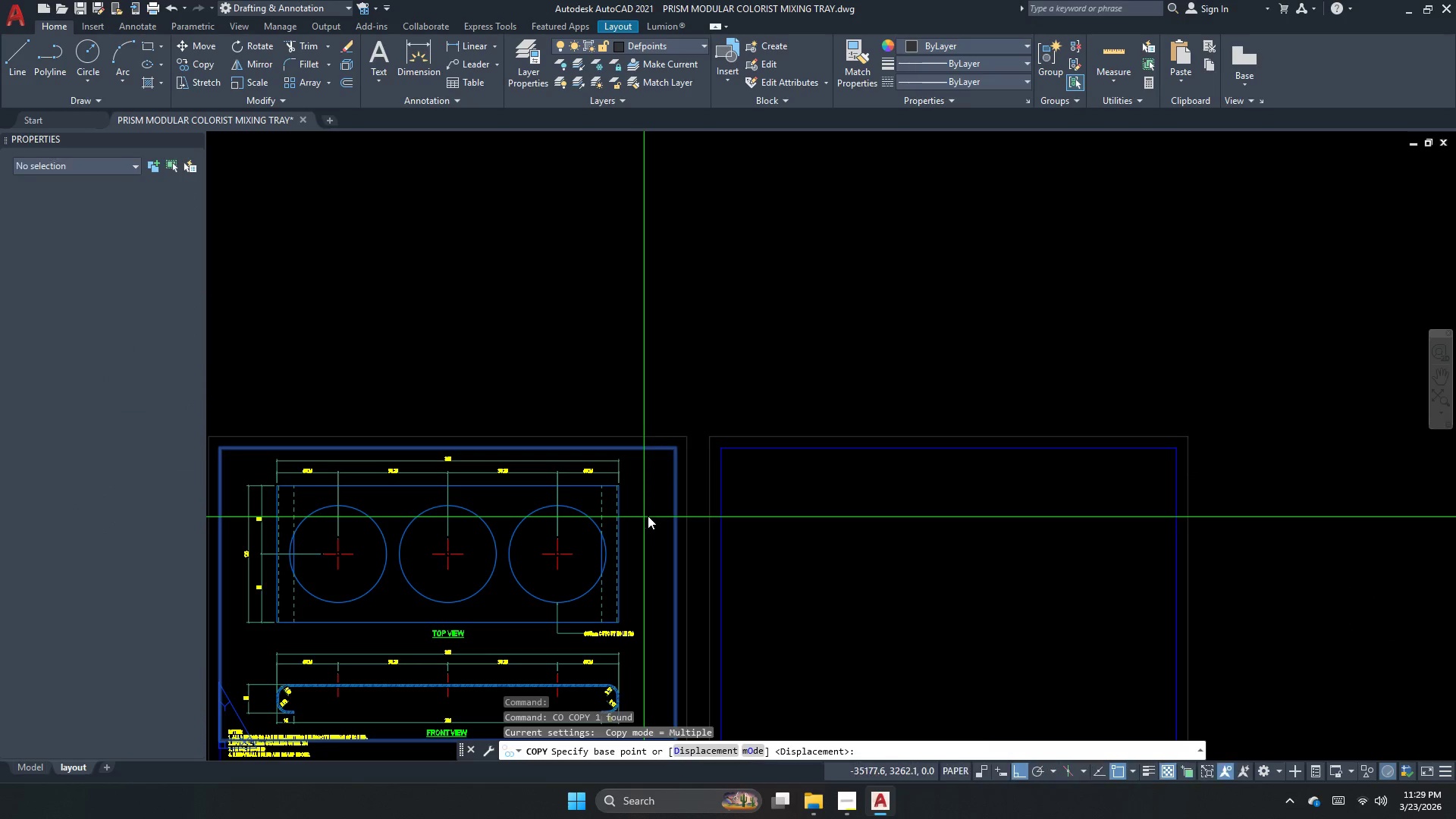 
left_click_drag(start_coordinate=[648, 516], to_coordinate=[648, 432])
 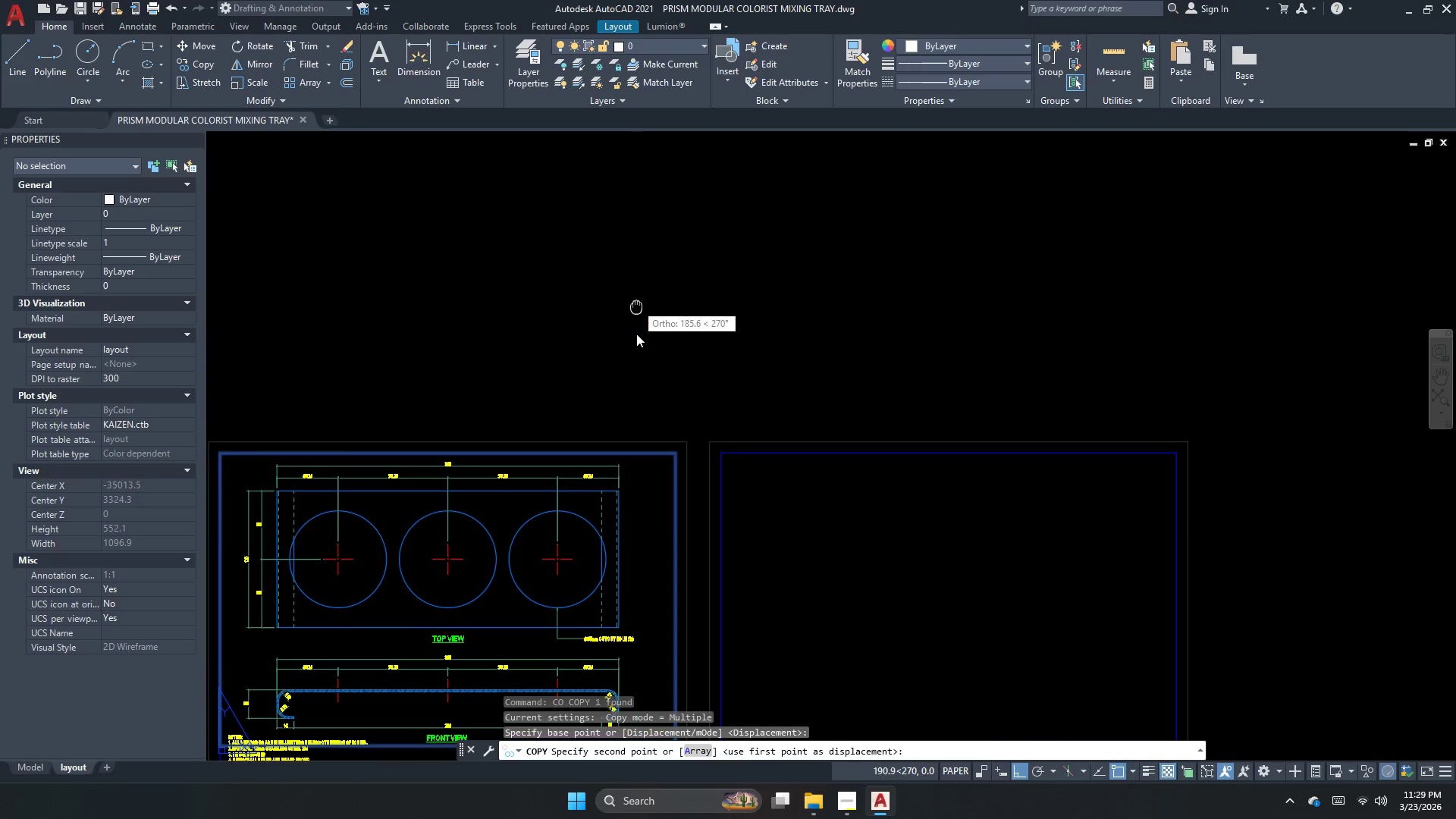 
left_click([633, 359])
 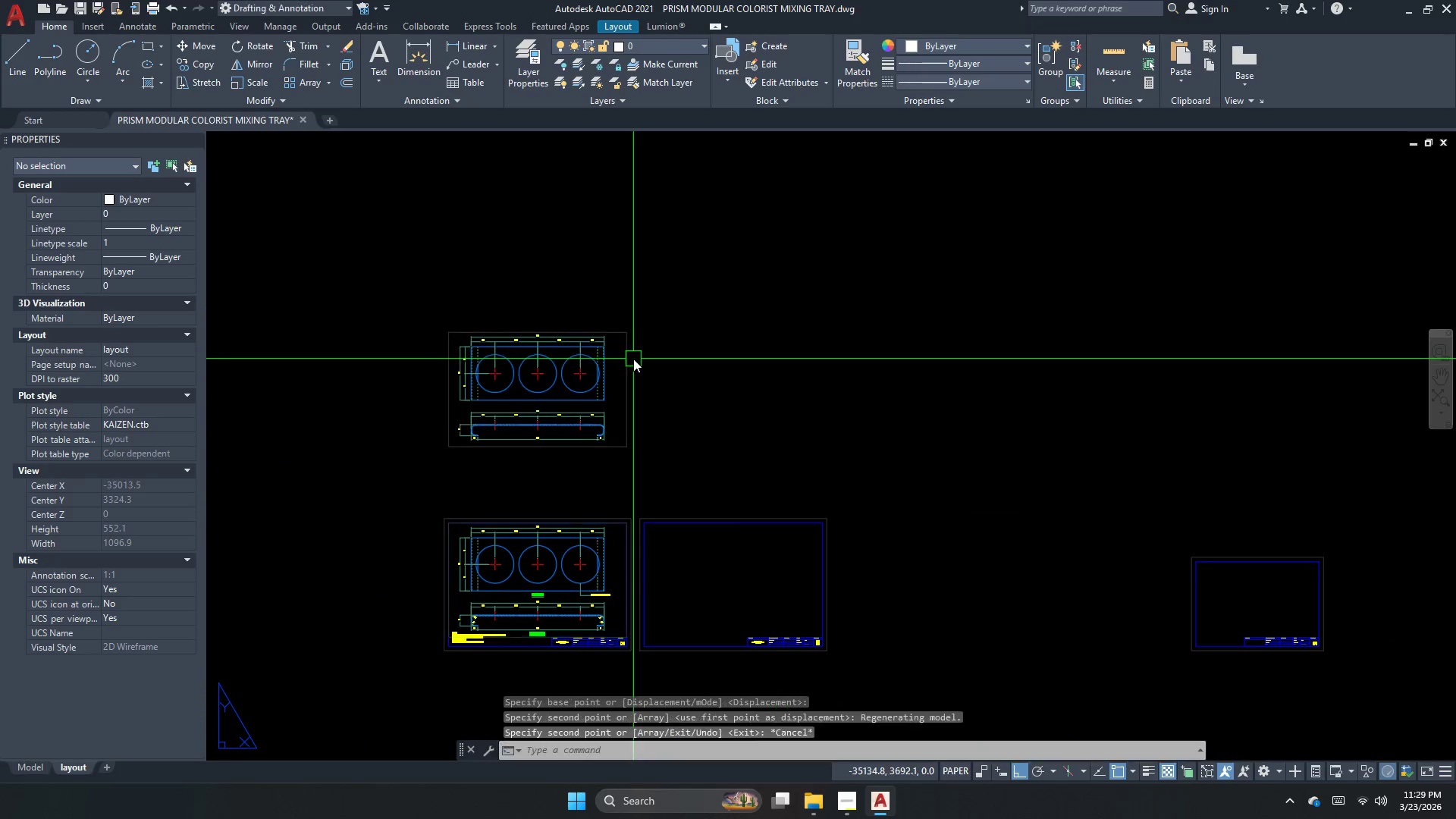 
key(Escape)
 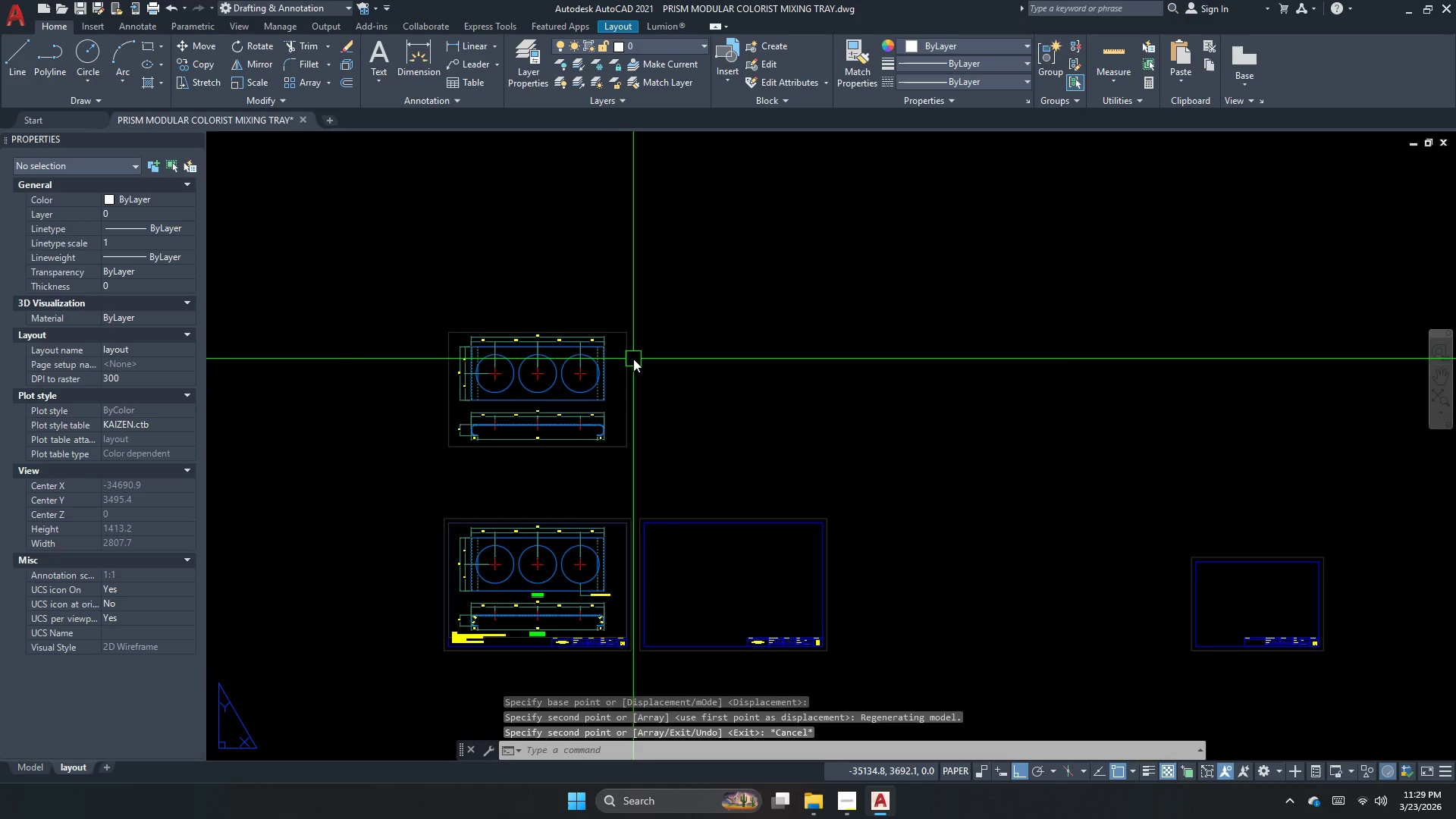 
scroll: coordinate [616, 471], scroll_direction: down, amount: 2.0
 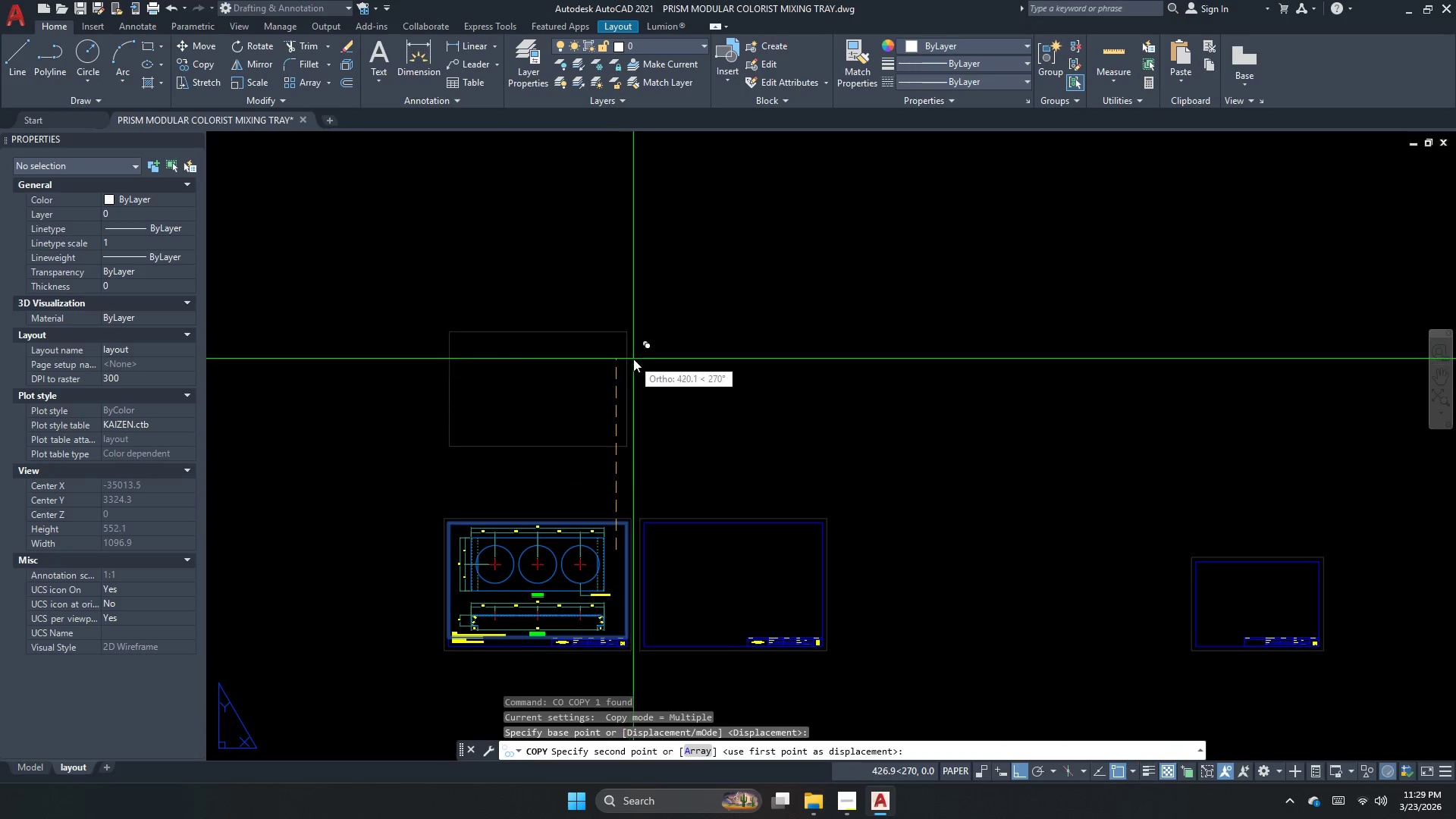 
key(S)
 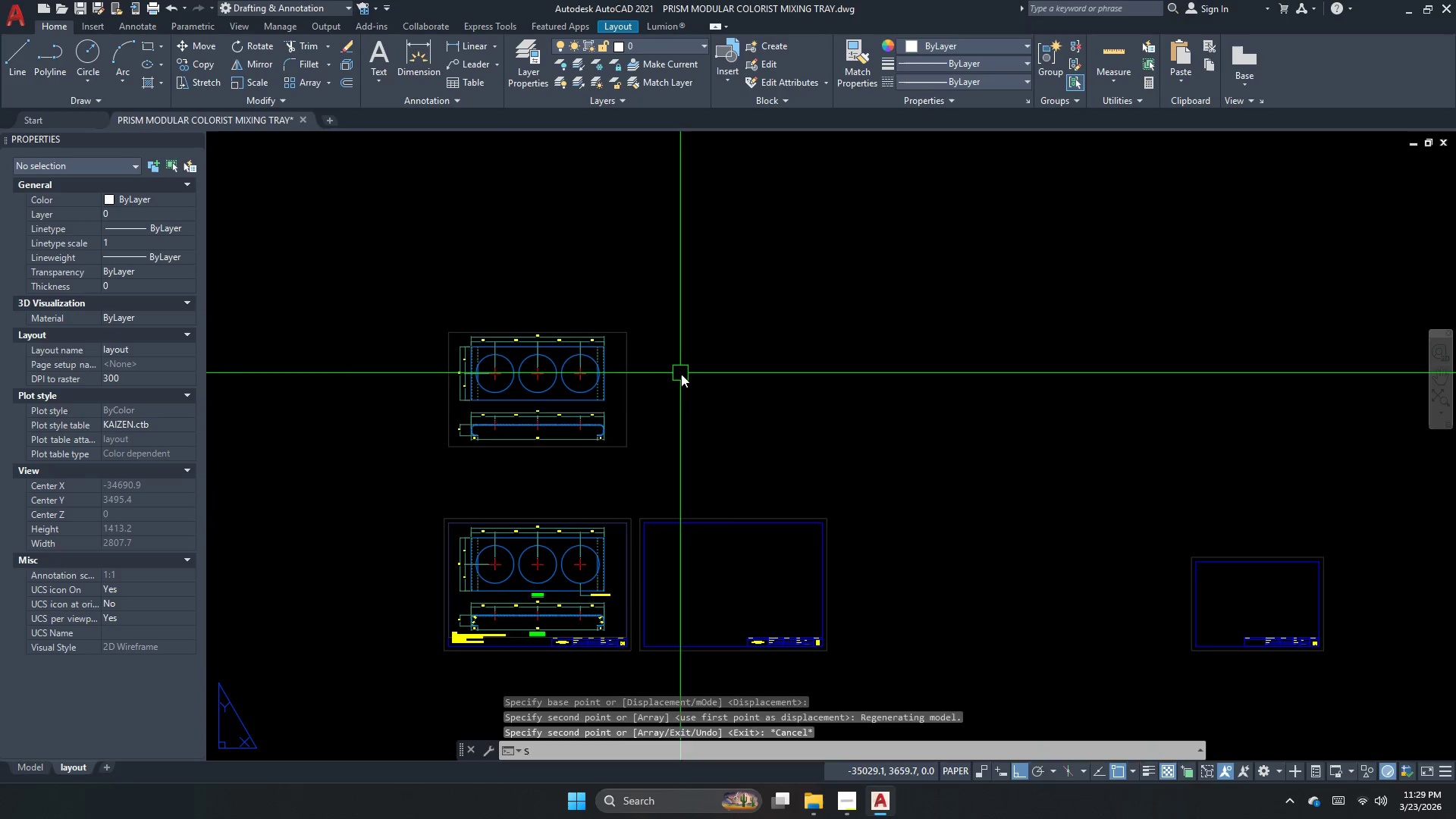 
key(Space)
 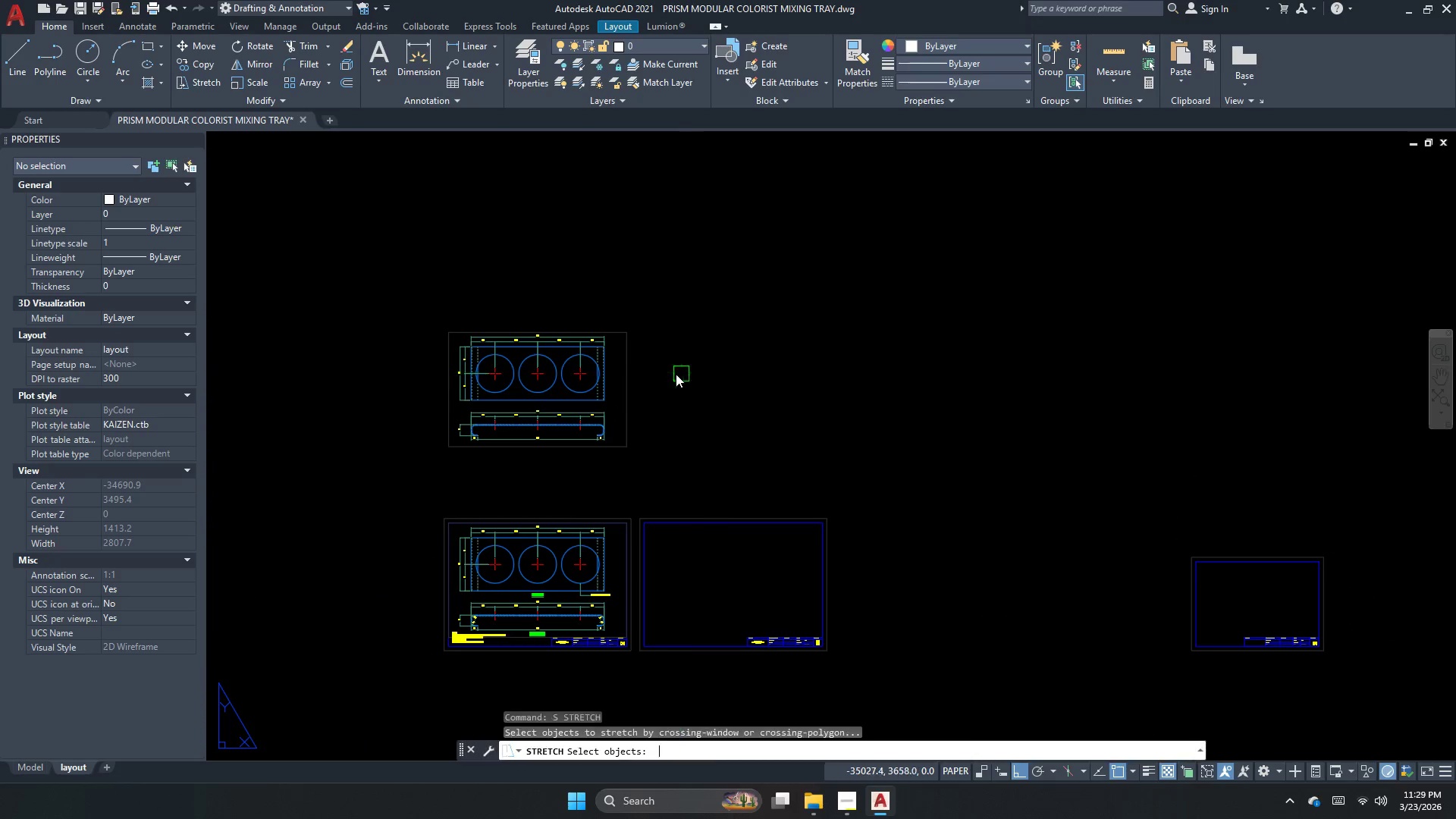 
left_click_drag(start_coordinate=[667, 378], to_coordinate=[625, 344])
 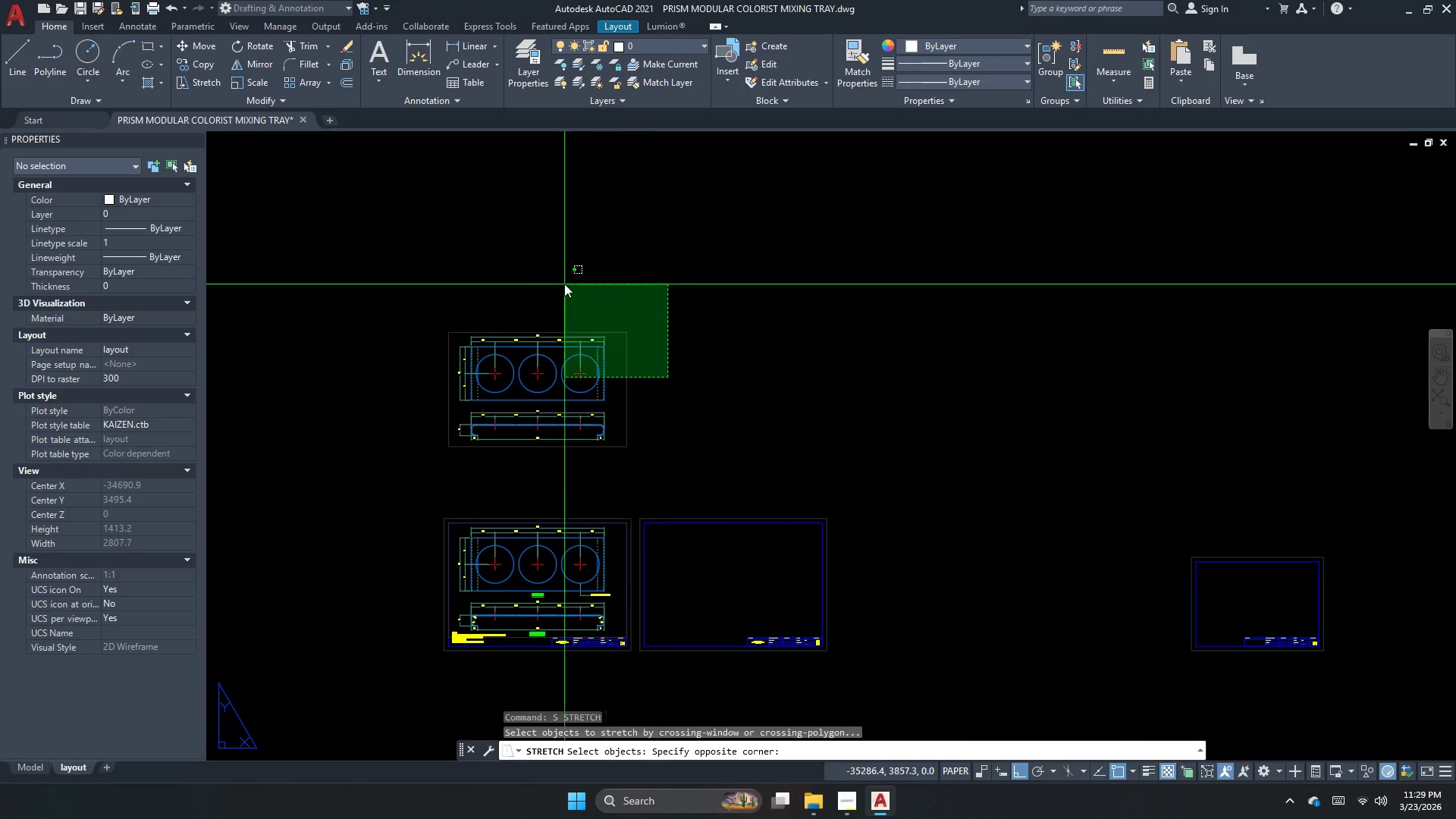 
left_click_drag(start_coordinate=[561, 282], to_coordinate=[631, 322])
 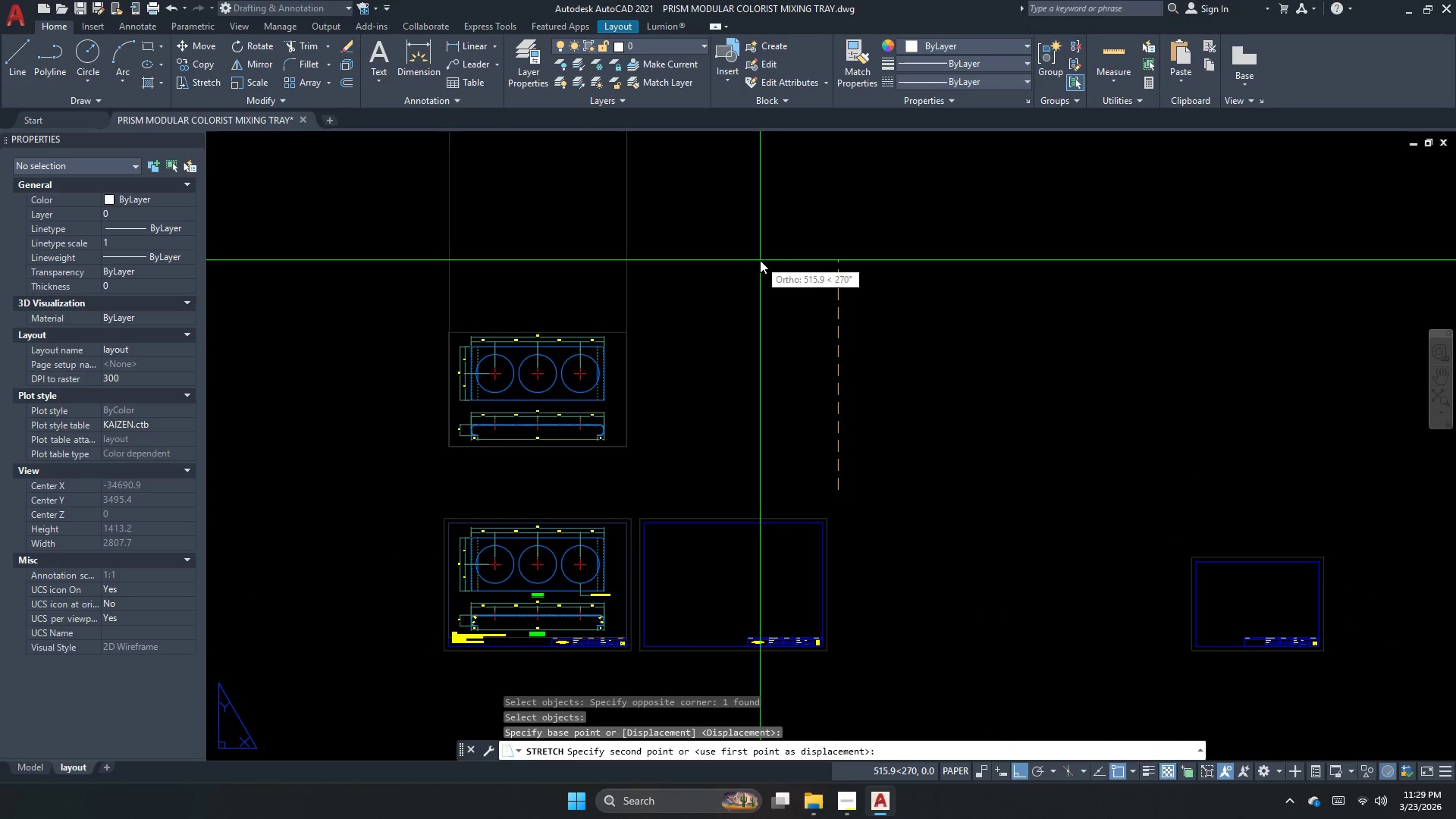 
key(Space)
 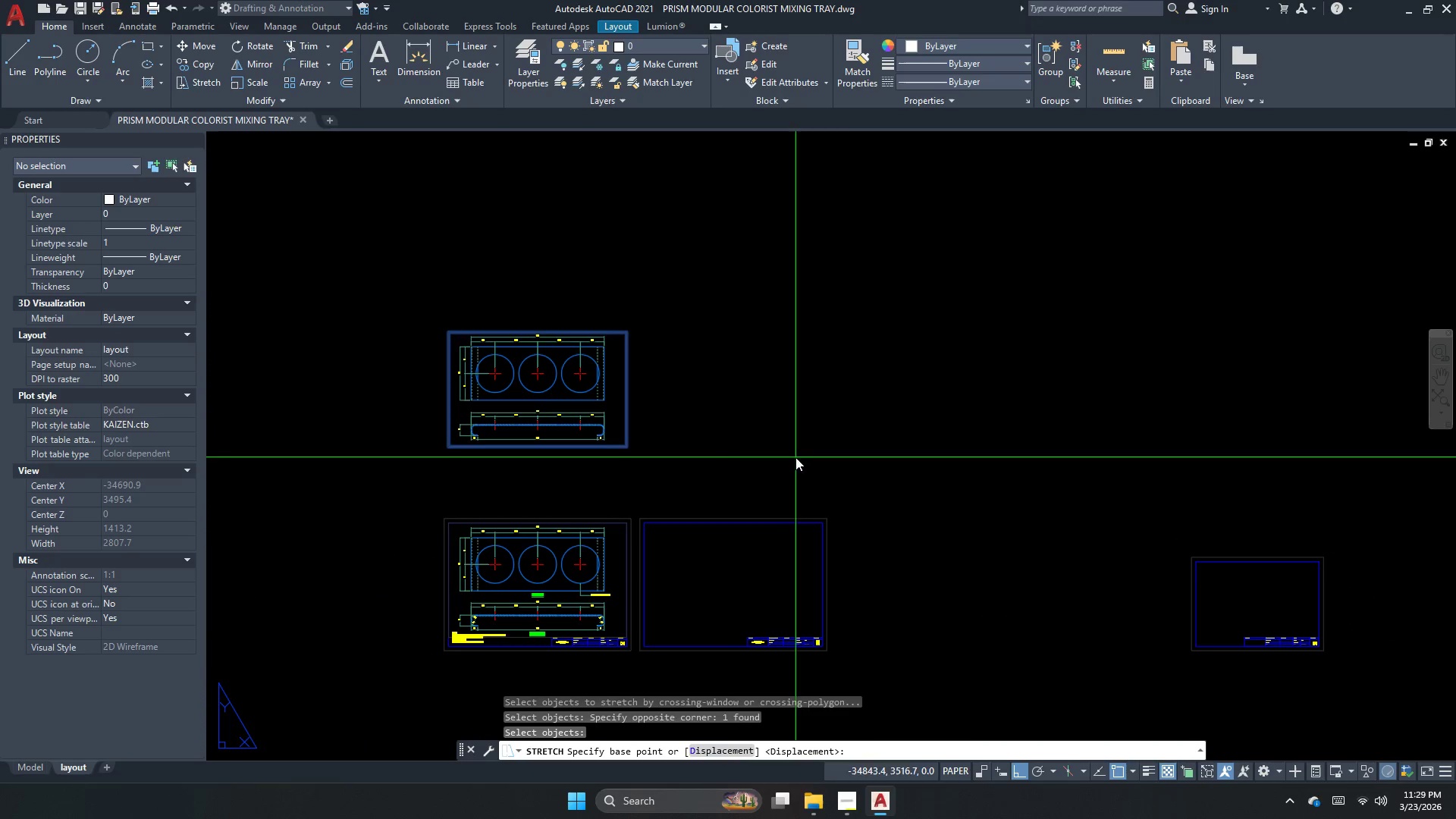 
left_click_drag(start_coordinate=[838, 490], to_coordinate=[792, 391])
 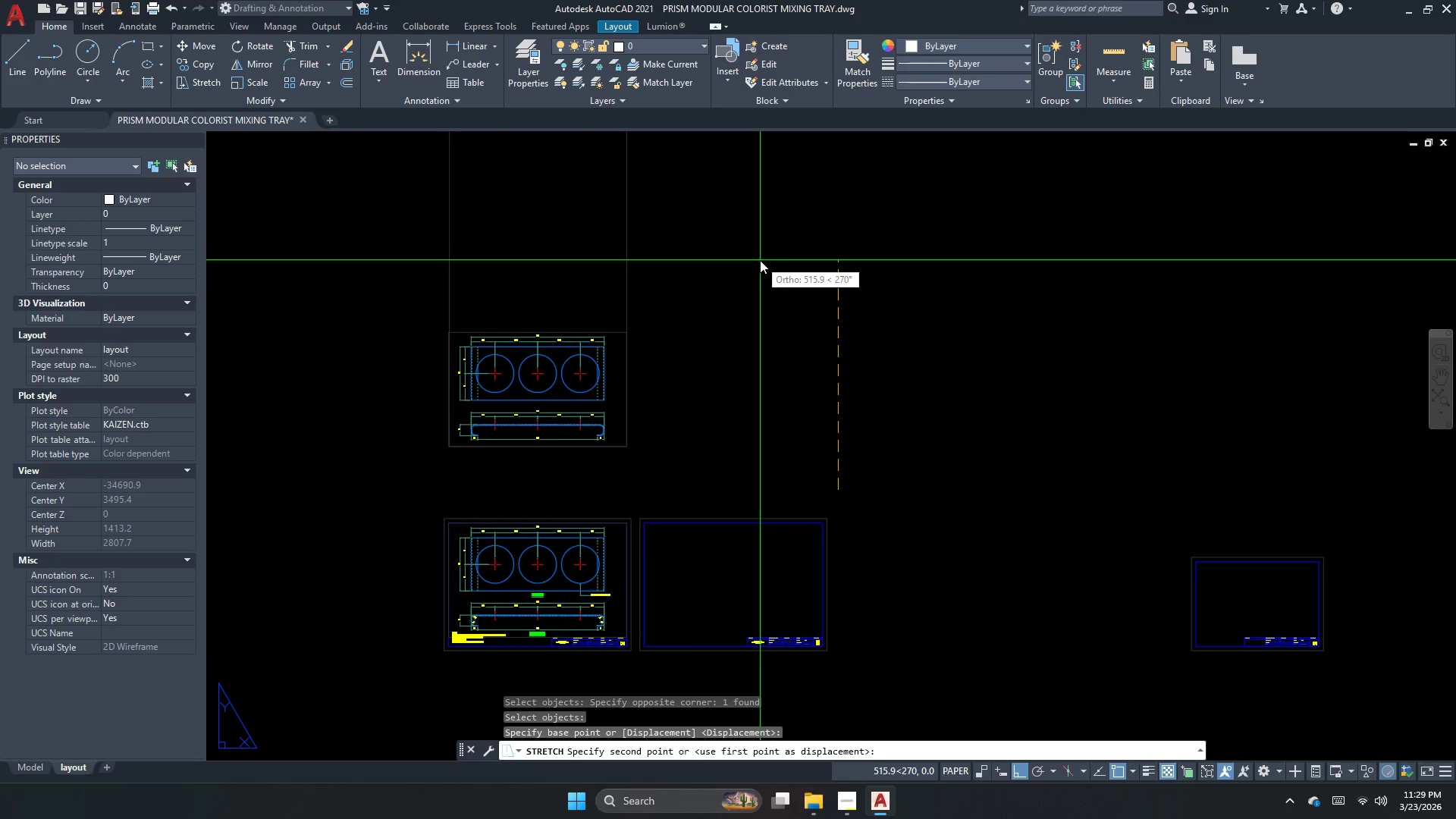 
left_click([767, 246])
 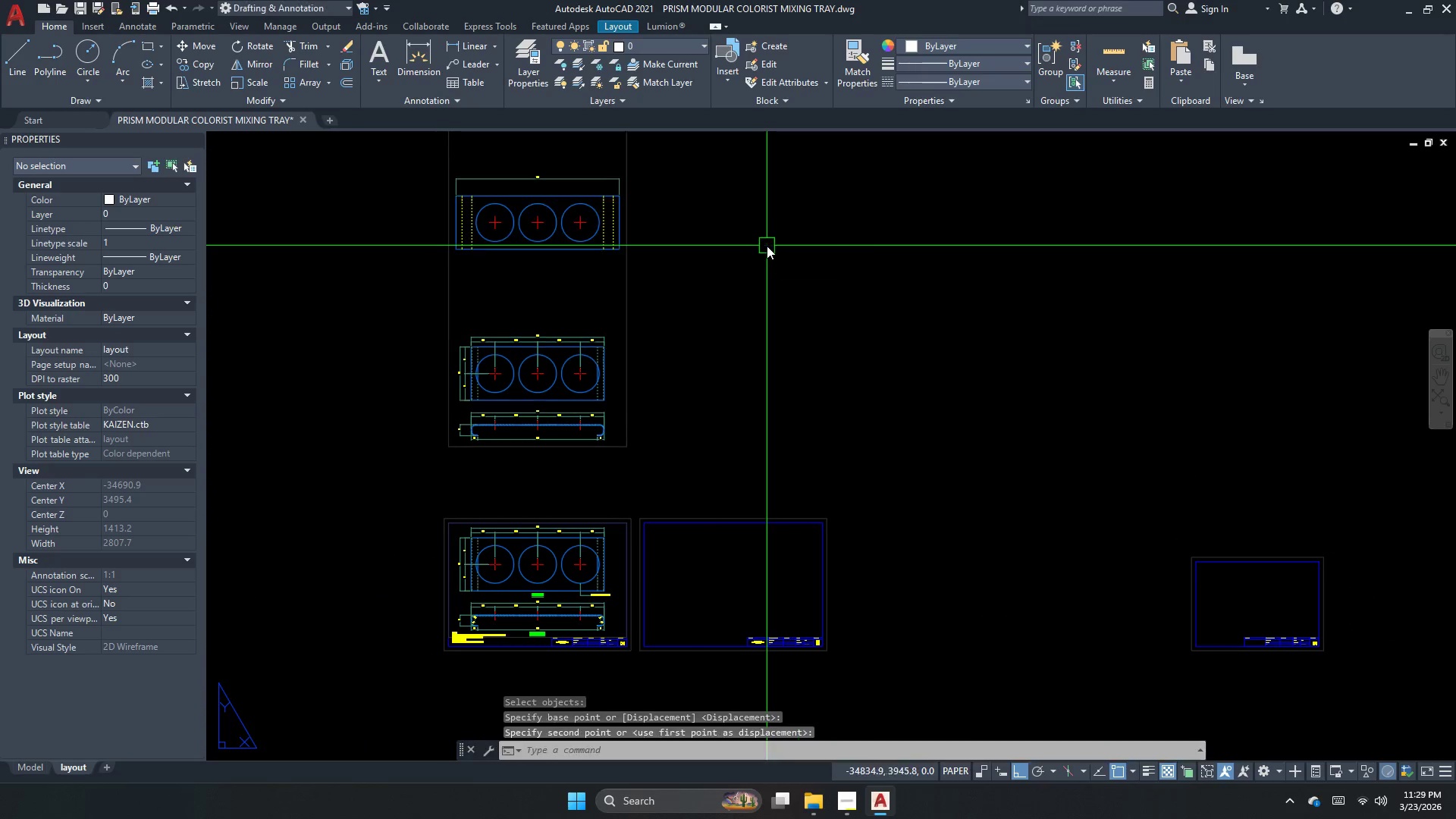 
key(Escape)
 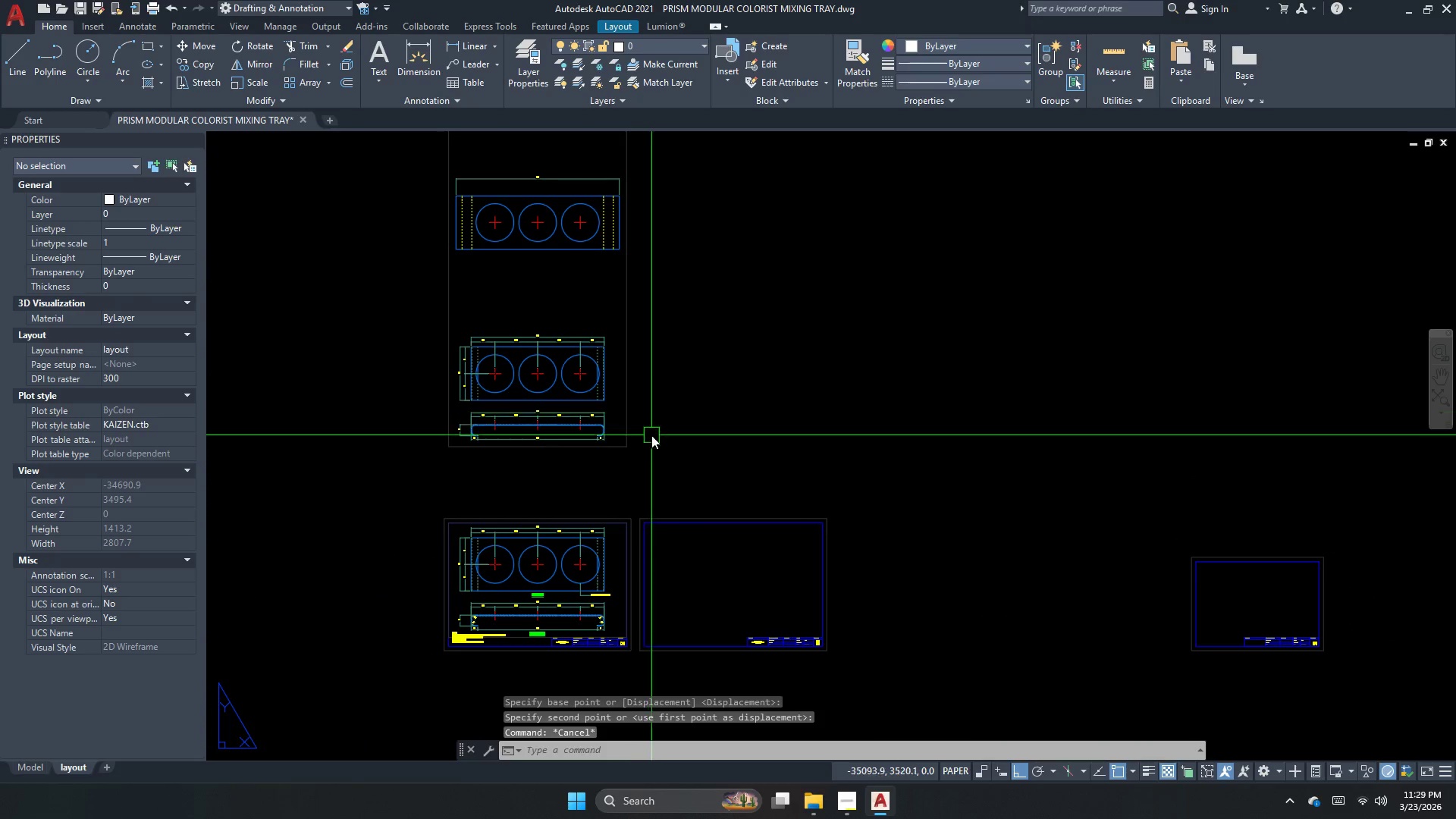 
key(S)
 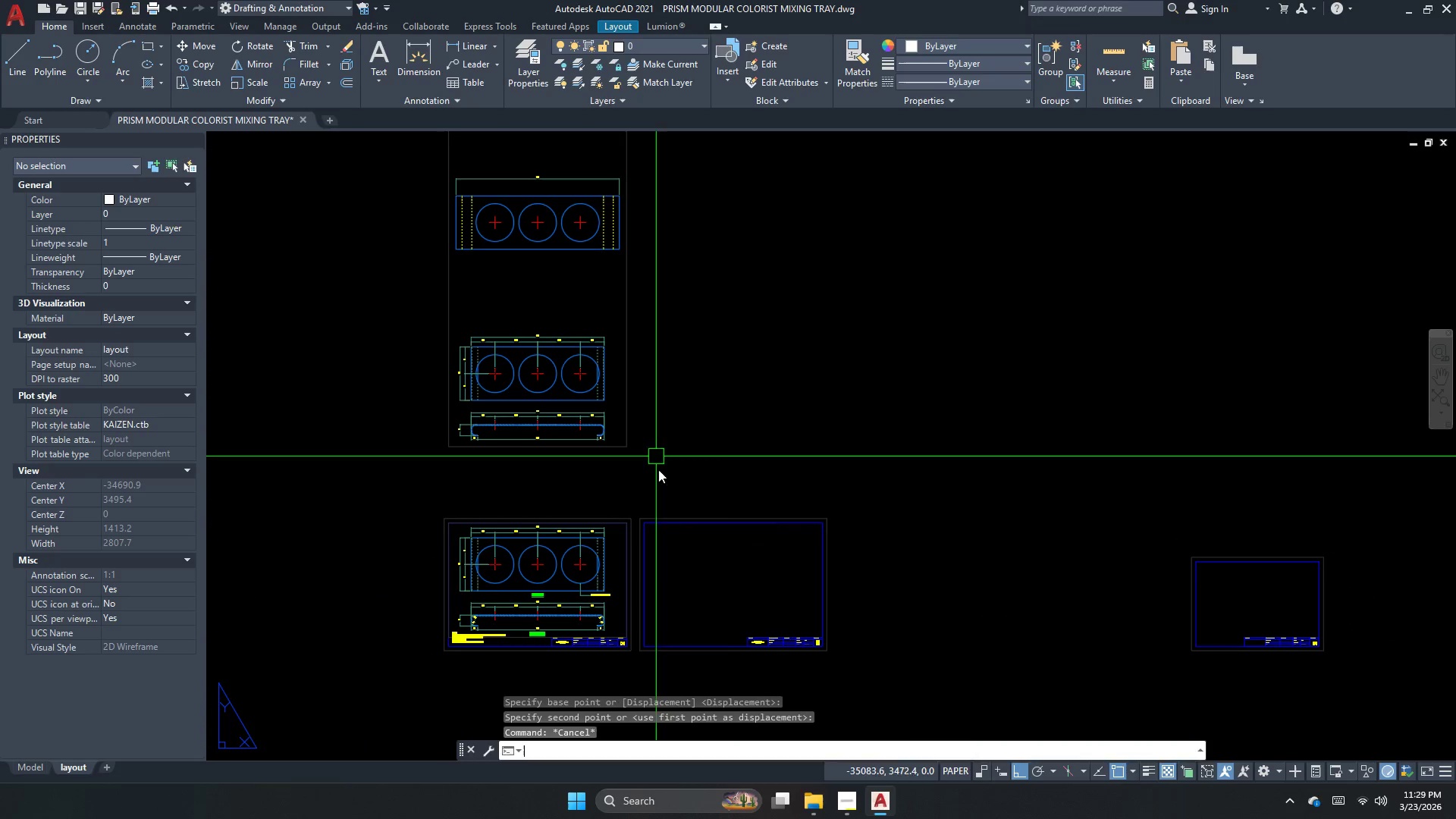 
key(Space)
 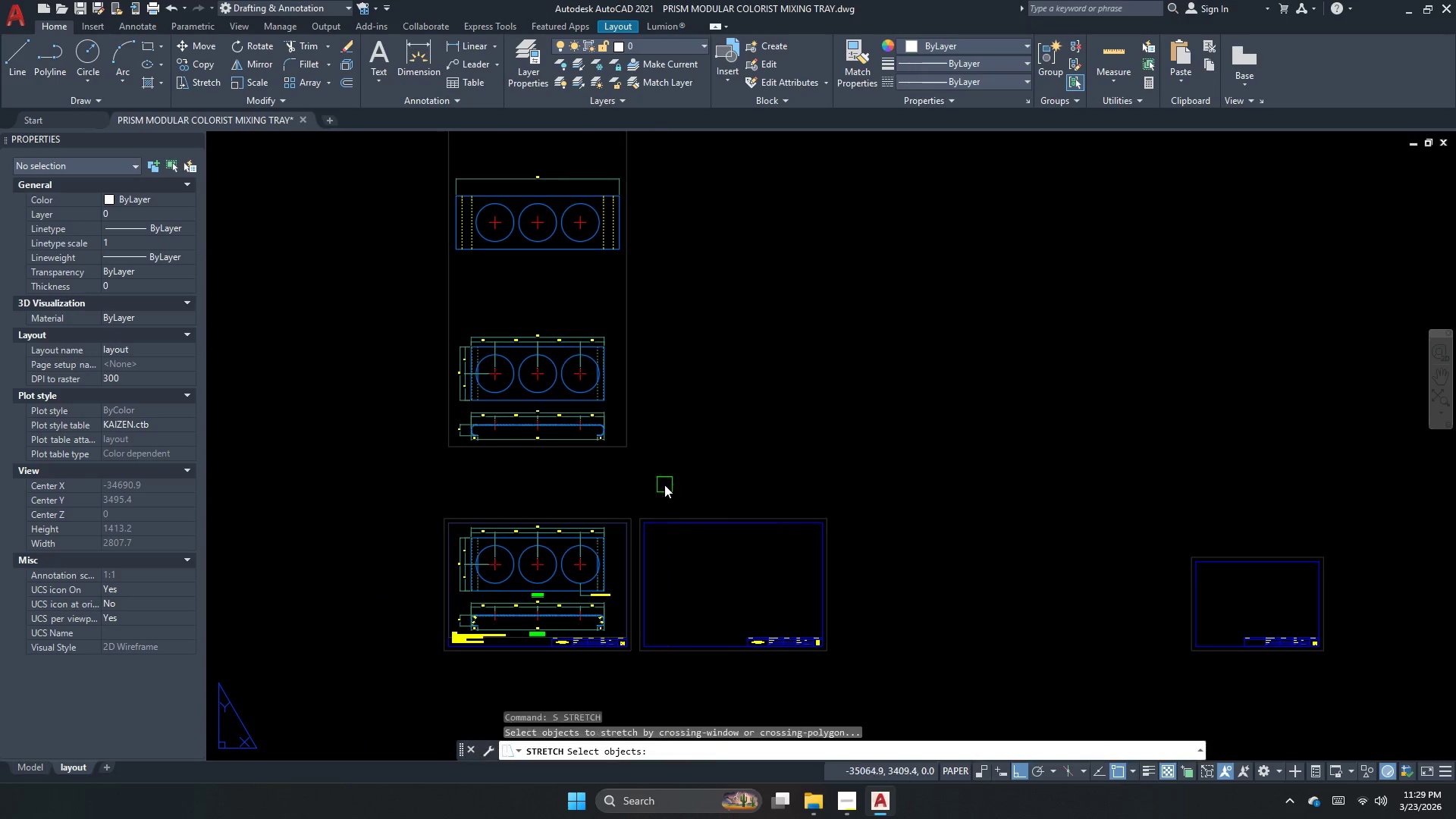 
left_click_drag(start_coordinate=[660, 485], to_coordinate=[605, 438])
 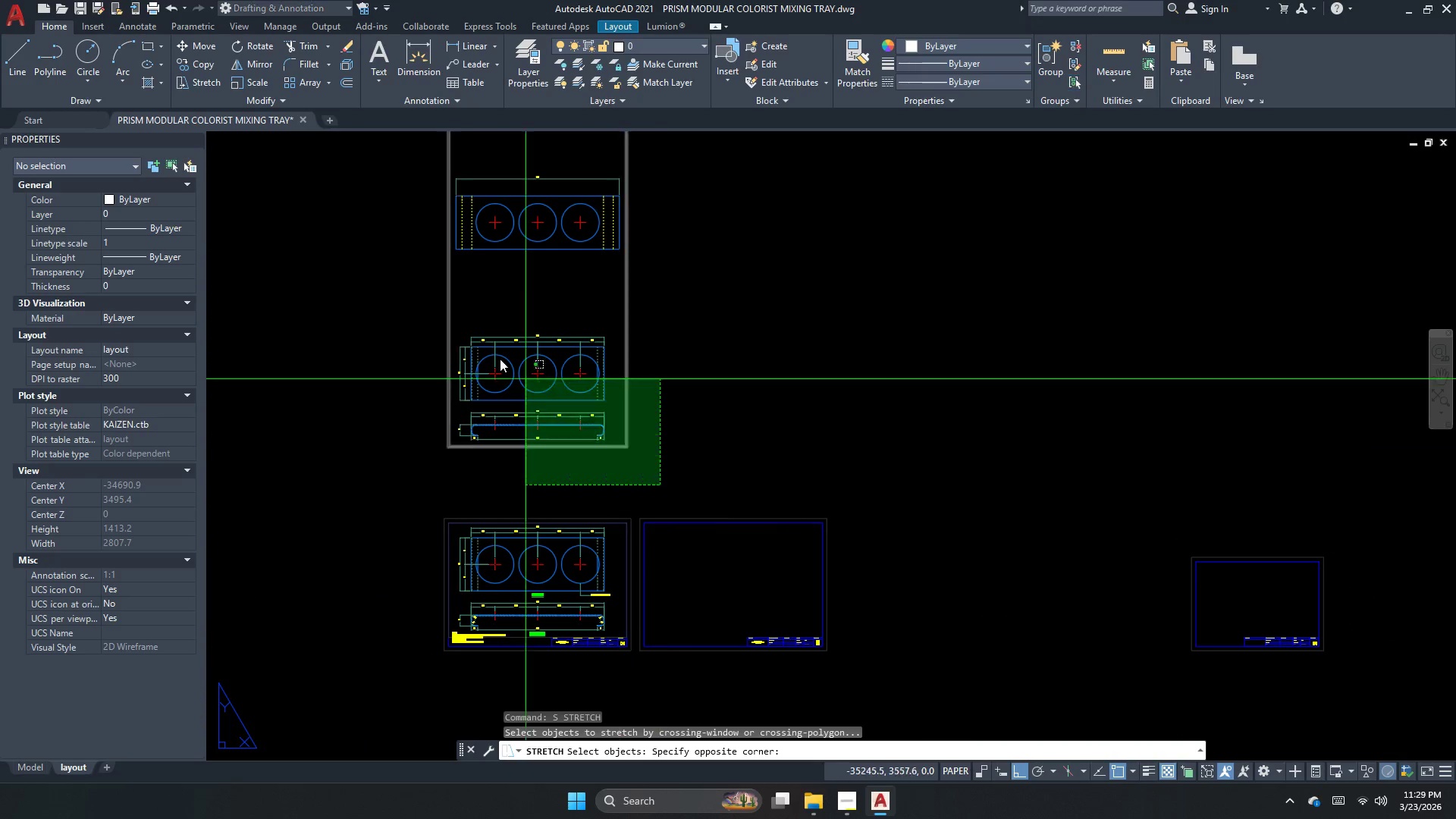 
left_click_drag(start_coordinate=[491, 353], to_coordinate=[513, 367])
 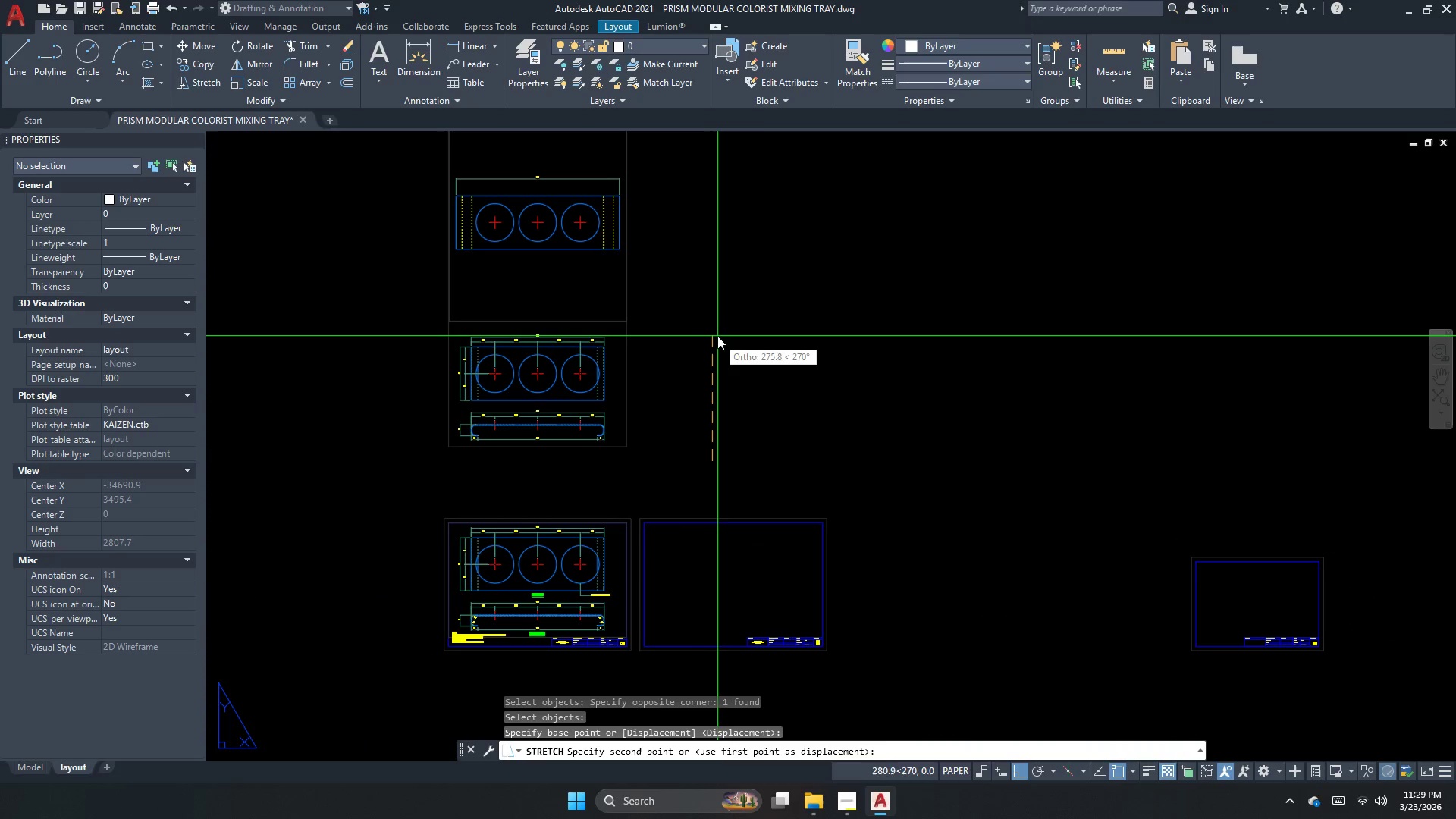 
key(Space)
 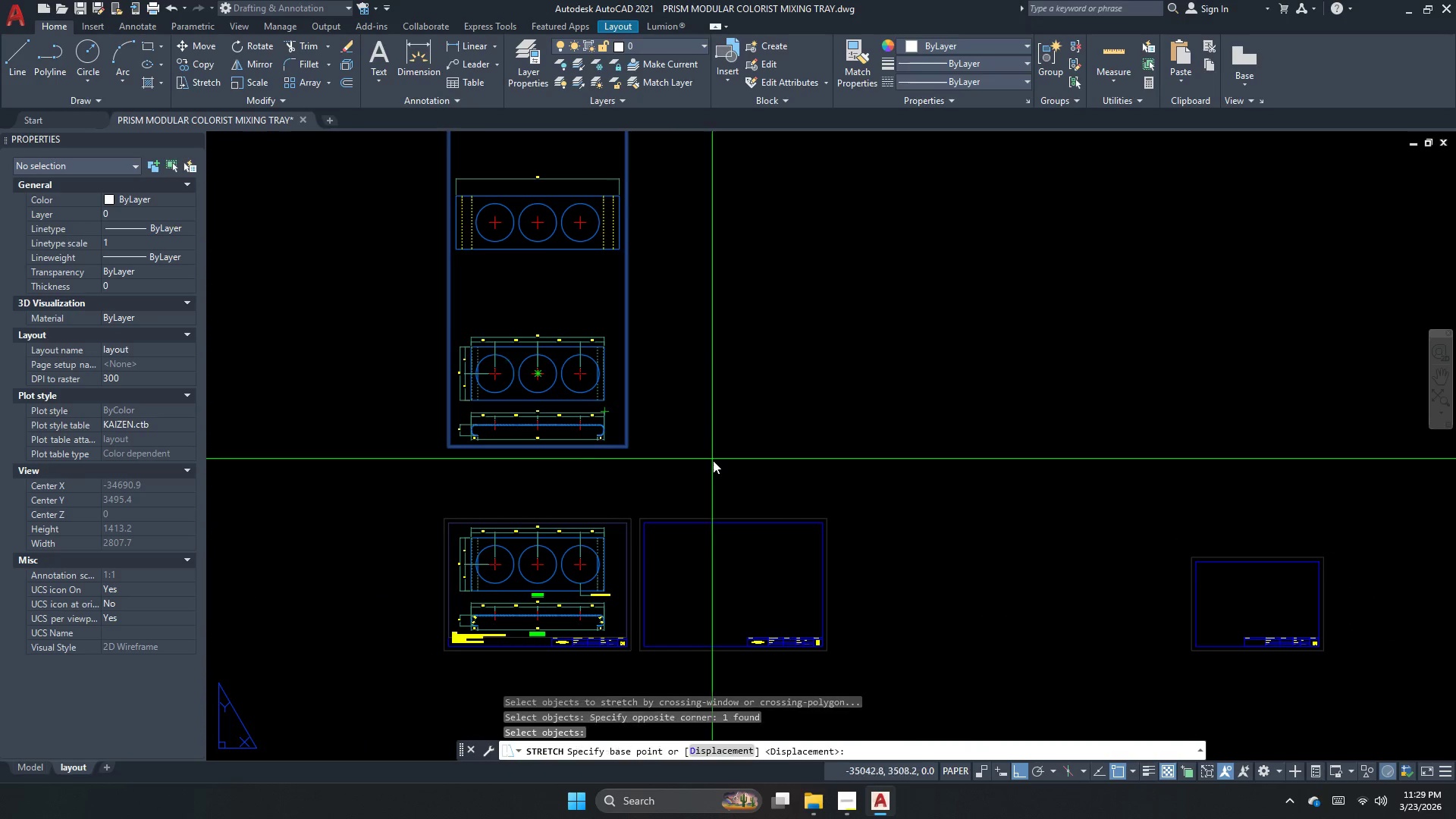 
left_click_drag(start_coordinate=[712, 461], to_coordinate=[717, 396])
 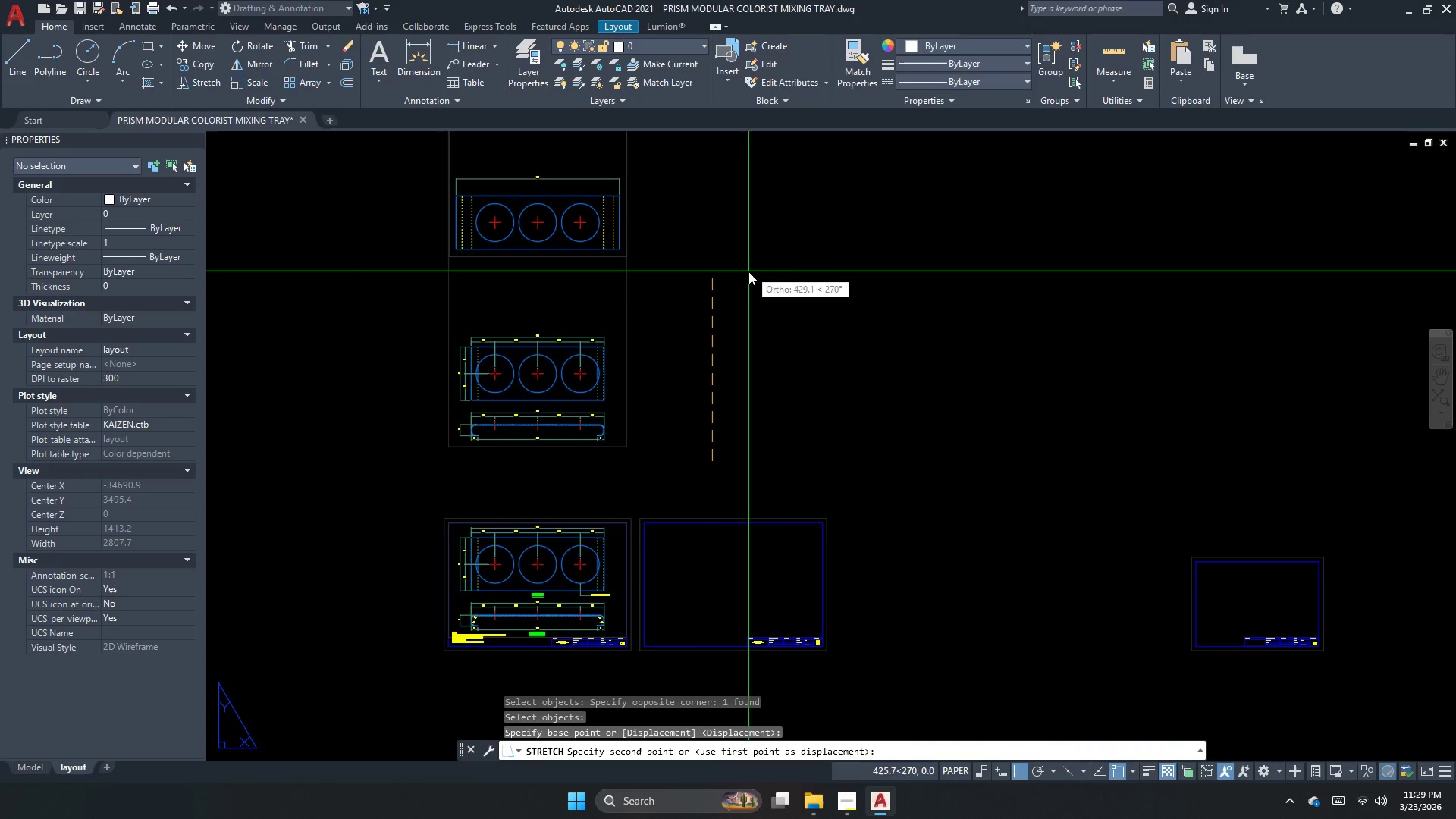 
left_click_drag(start_coordinate=[743, 294], to_coordinate=[730, 297])
 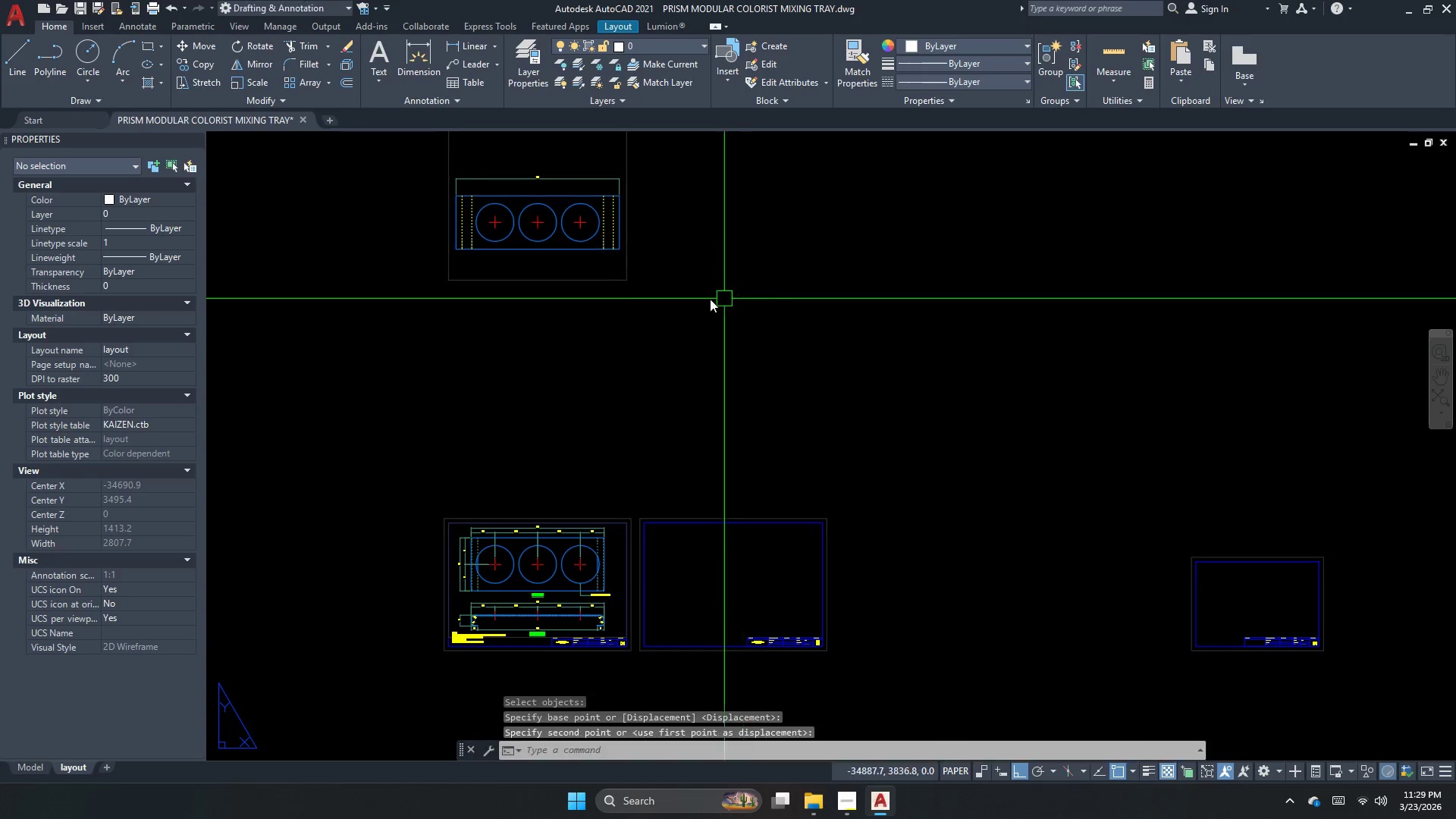 
key(Escape)
 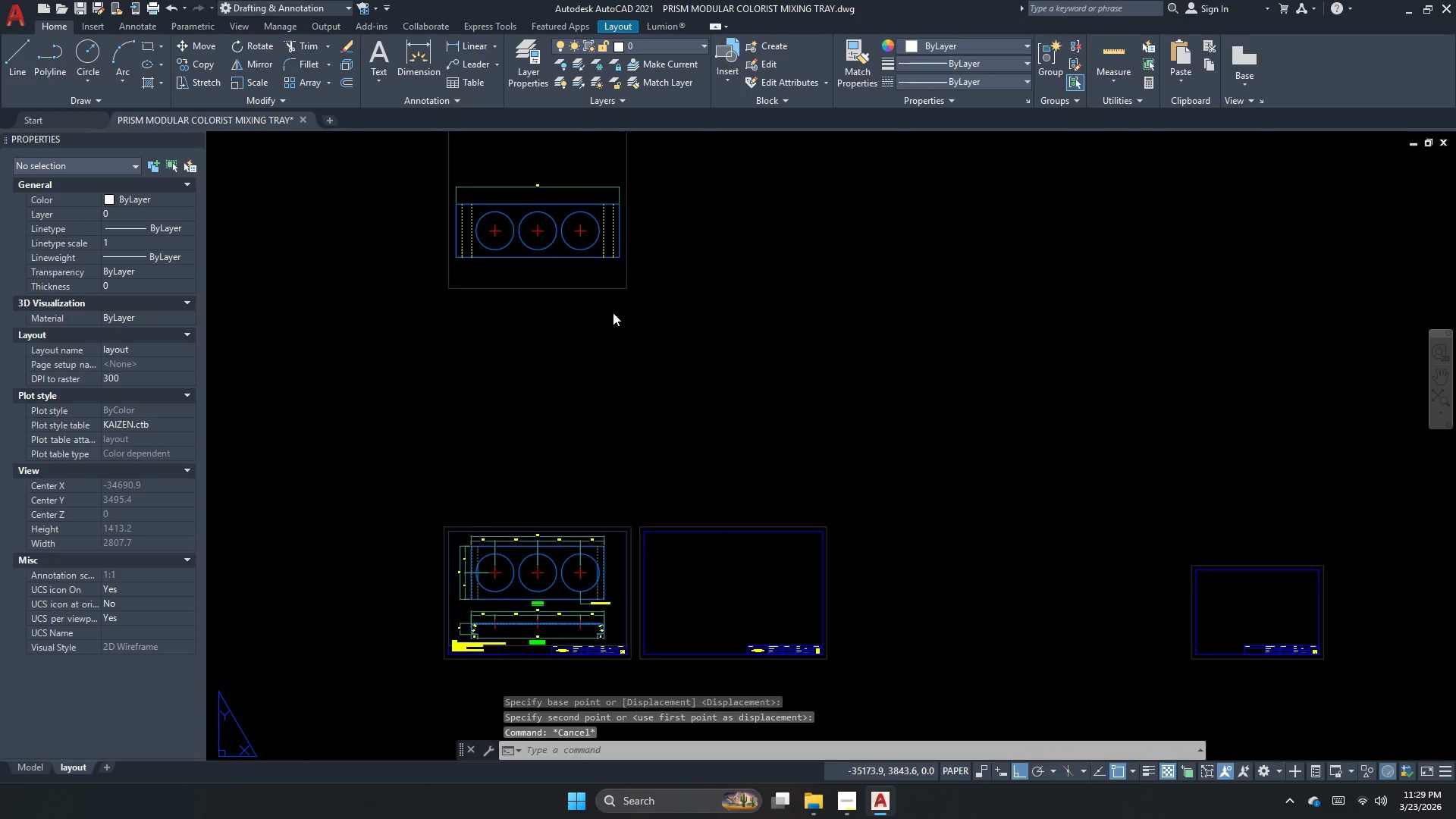 
key(S)
 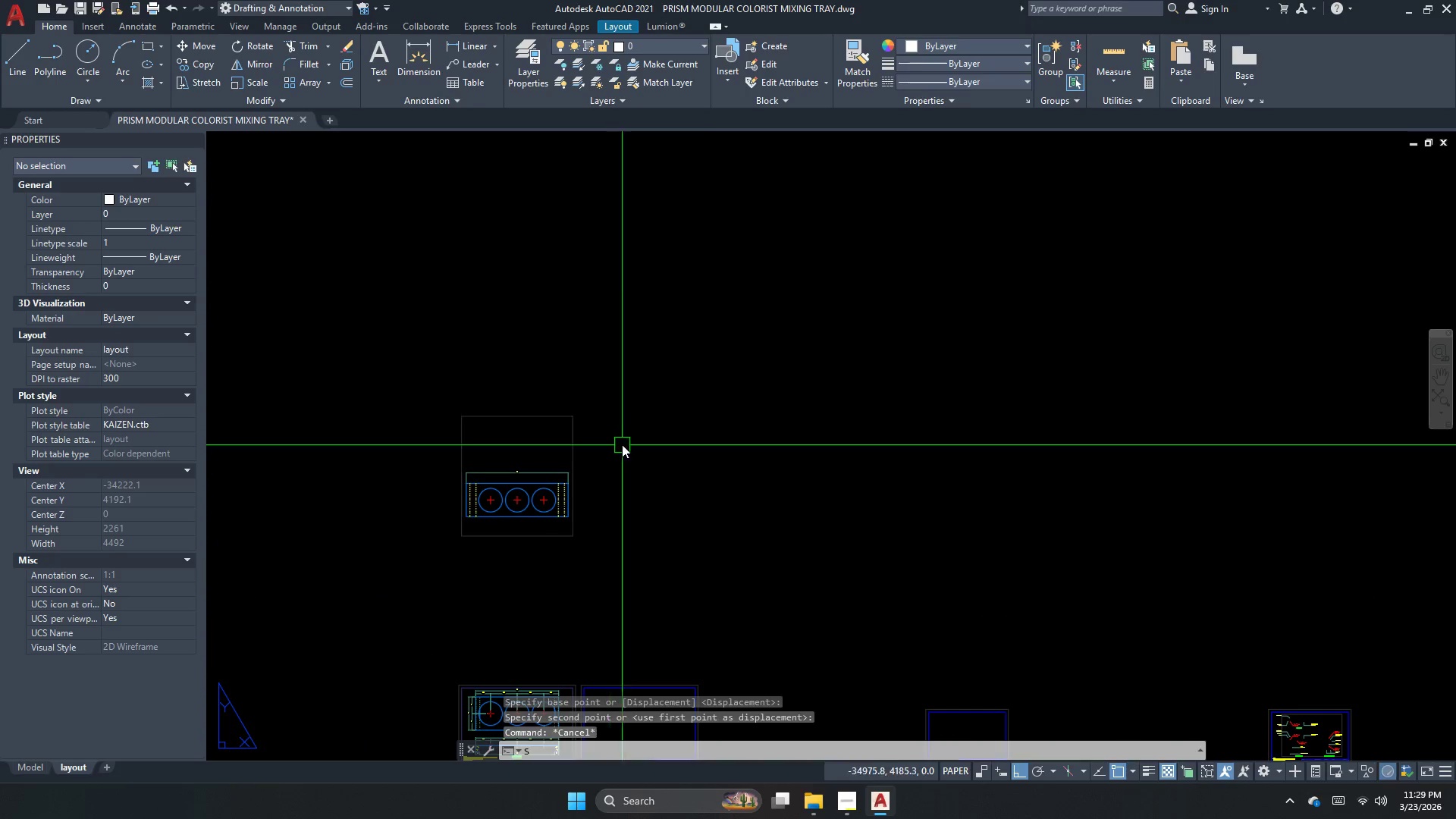 
key(Space)
 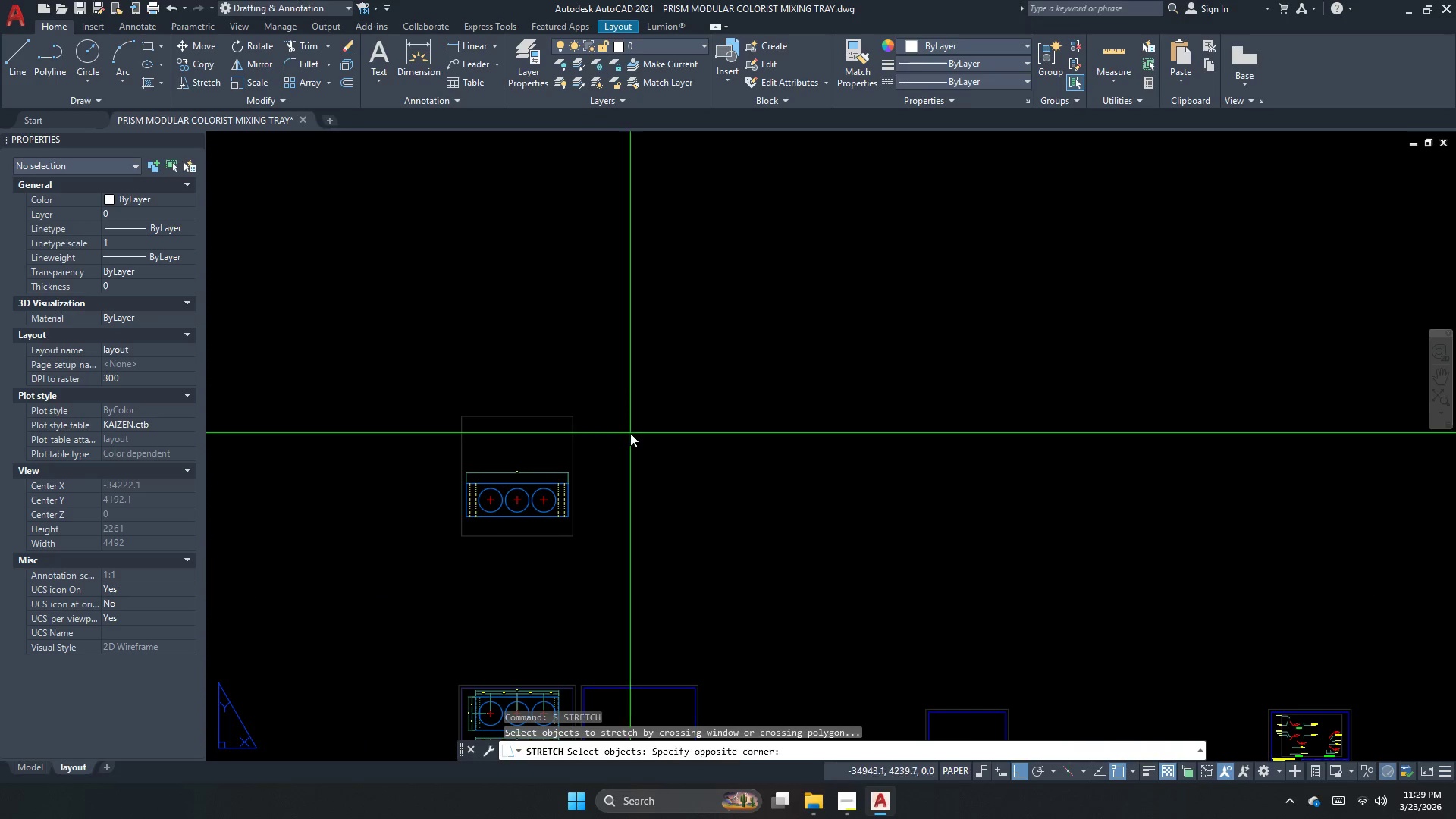 
left_click_drag(start_coordinate=[630, 433], to_coordinate=[584, 411])
 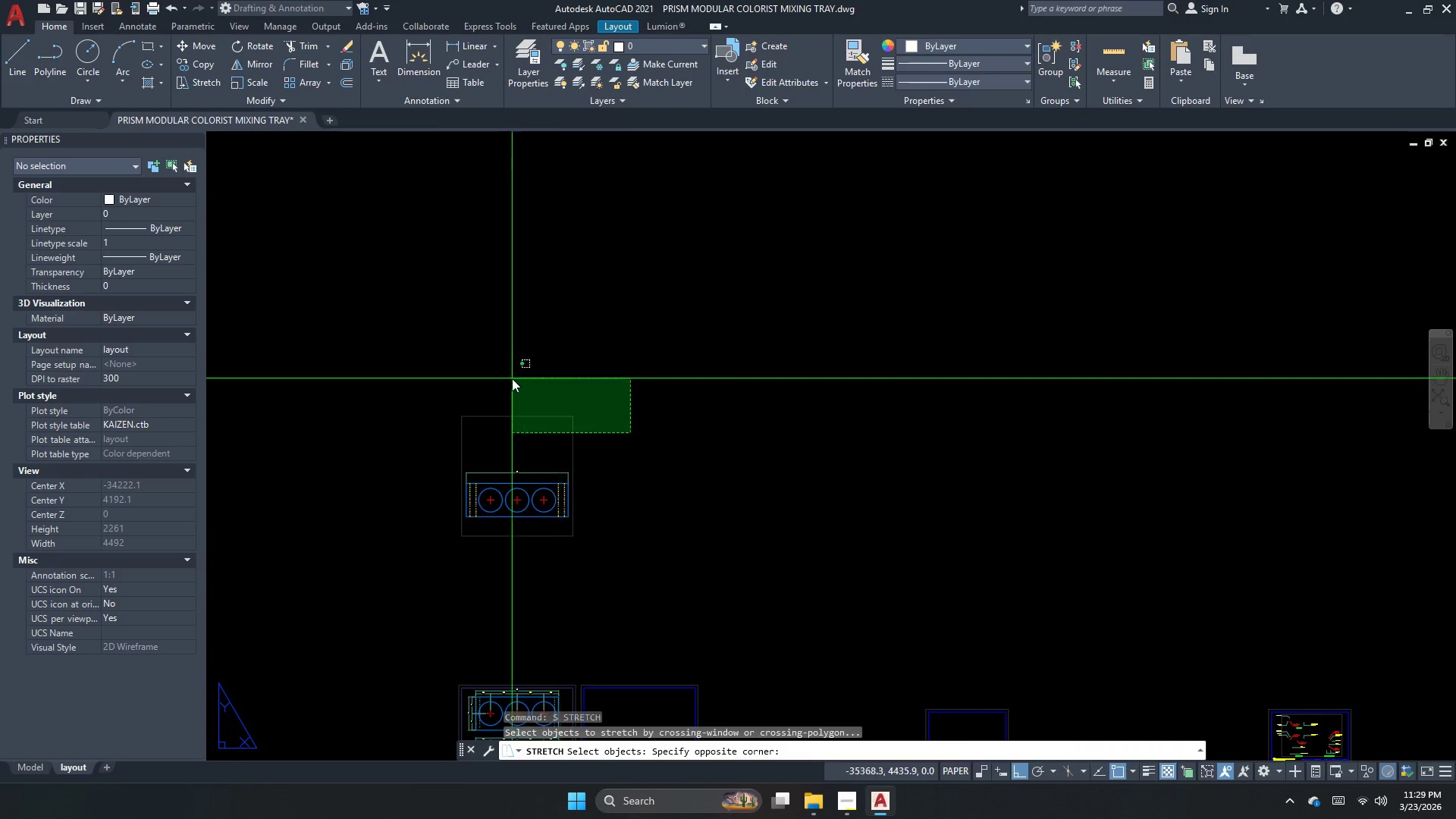 
scroll: coordinate [566, 548], scroll_direction: down, amount: 1.0
 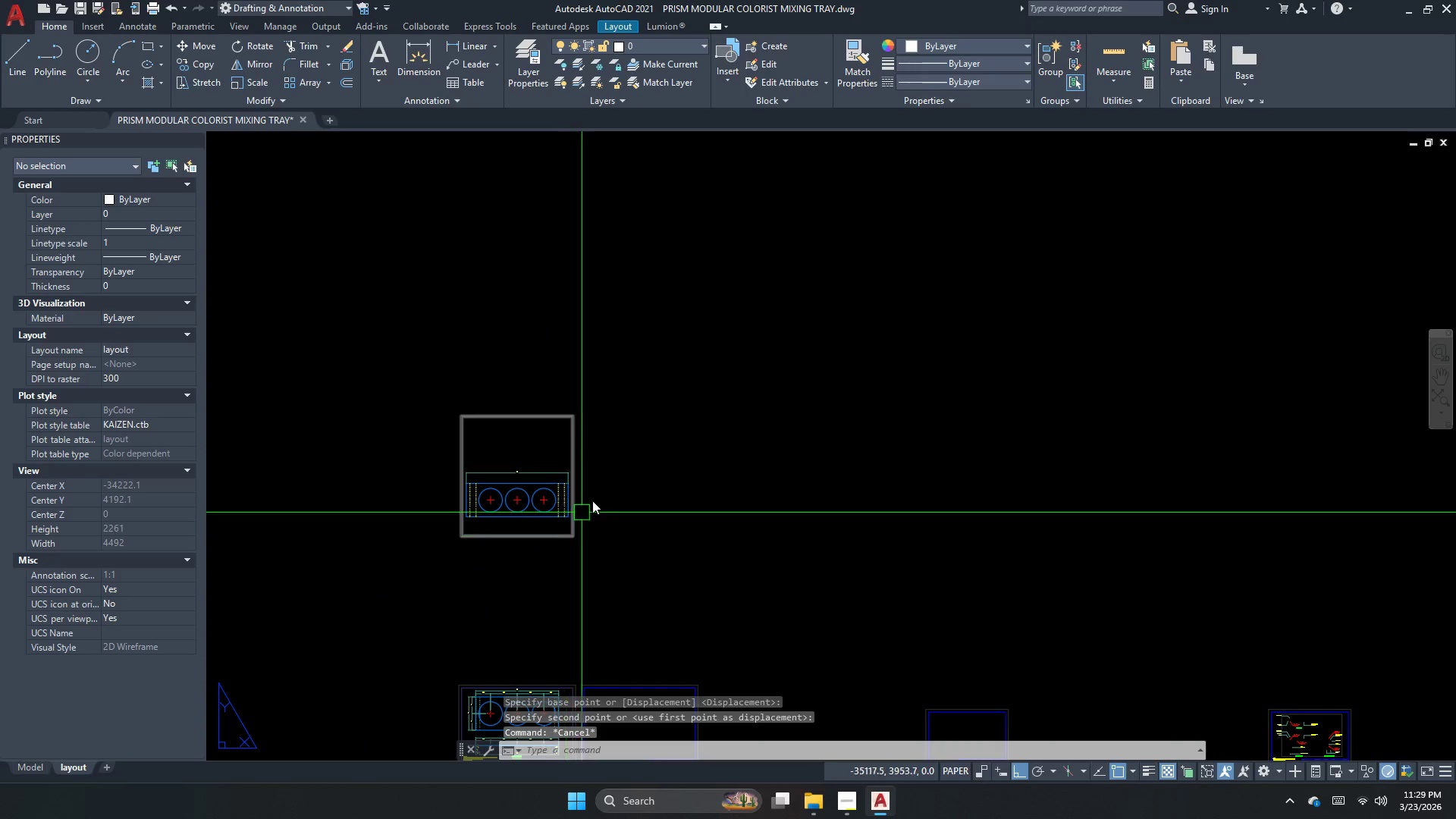 
left_click_drag(start_coordinate=[512, 378], to_coordinate=[556, 404])
 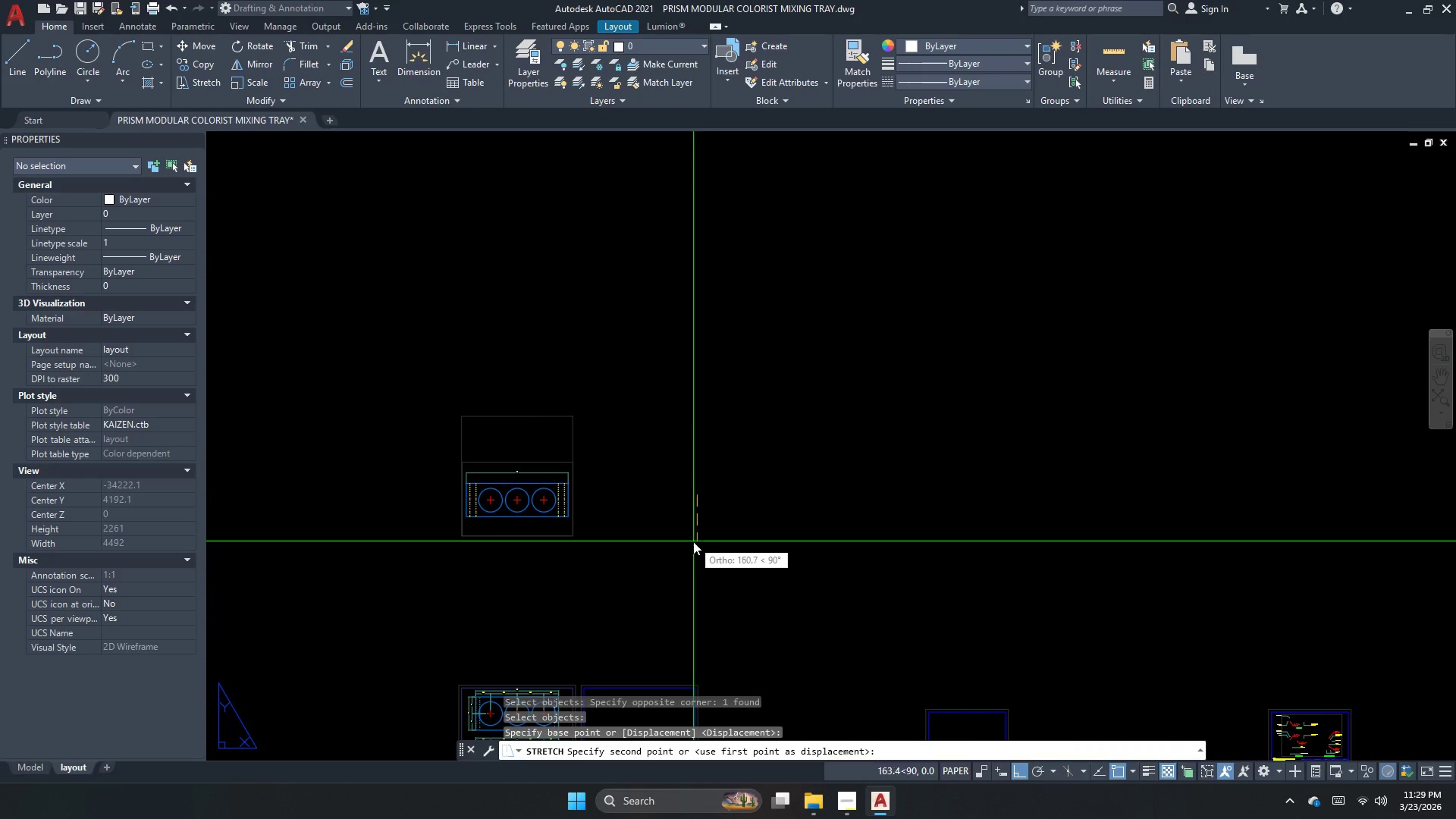 
key(Space)
 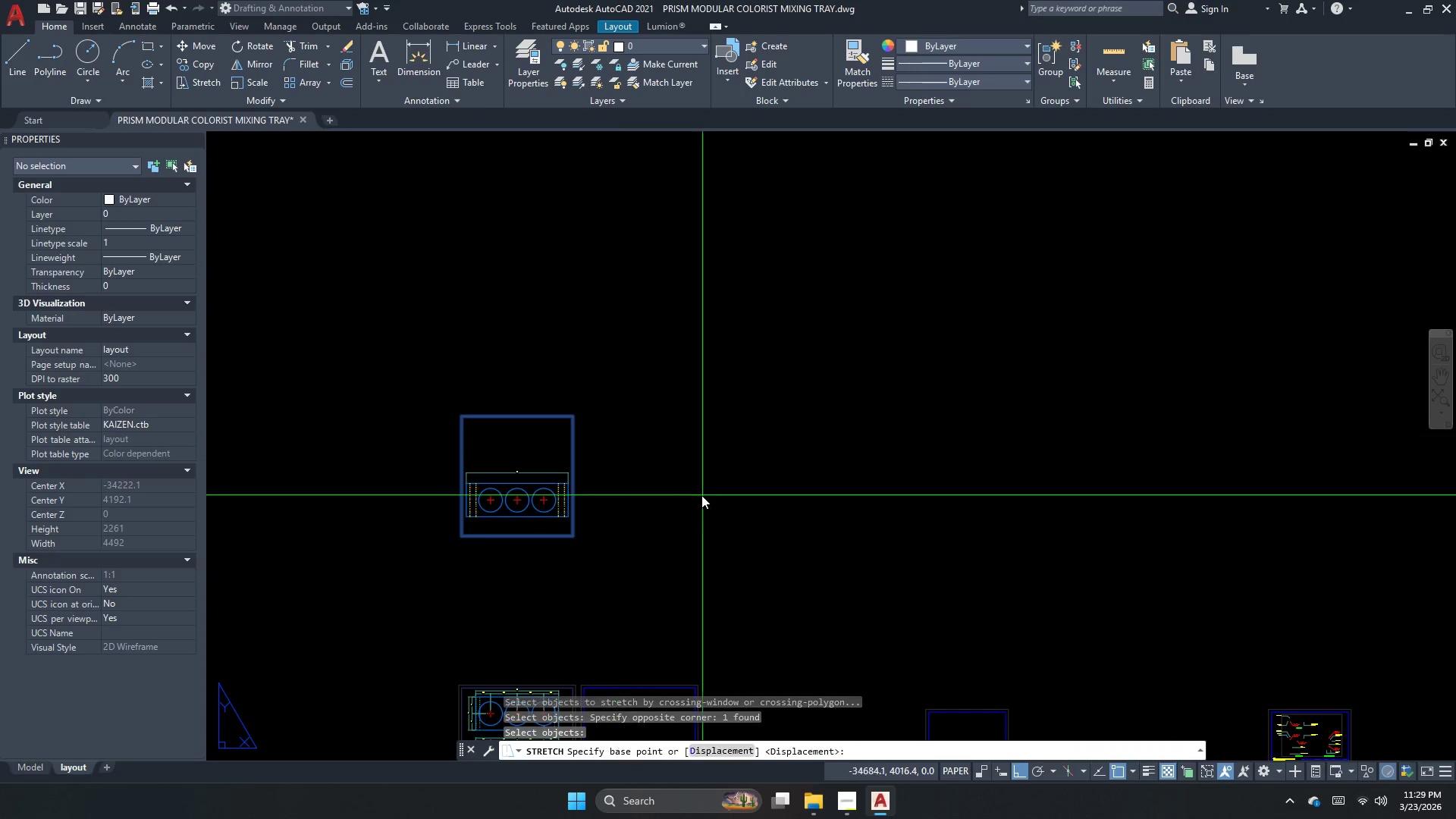 
left_click_drag(start_coordinate=[697, 495], to_coordinate=[695, 528])
 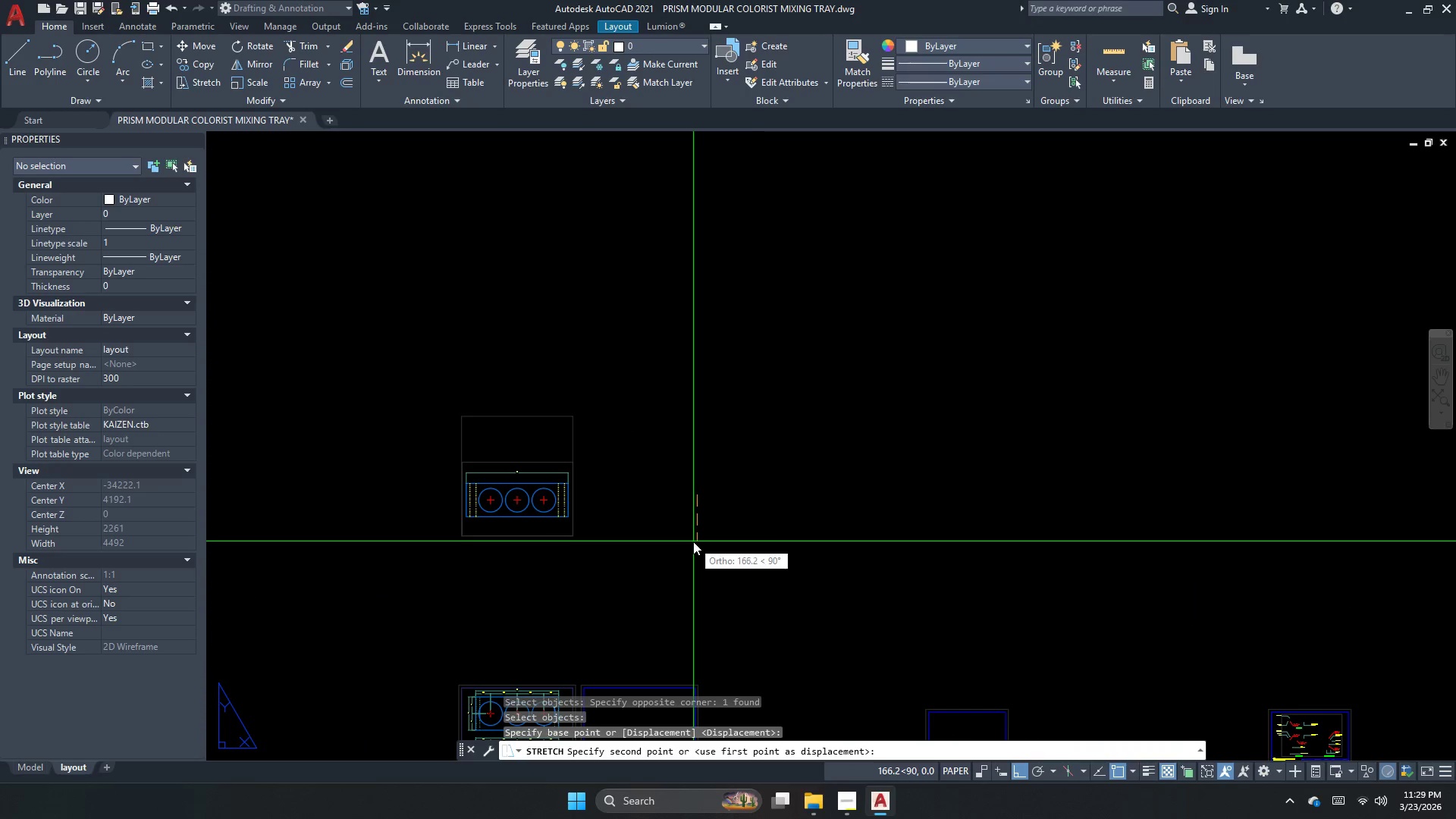 
left_click_drag(start_coordinate=[693, 541], to_coordinate=[651, 539])
 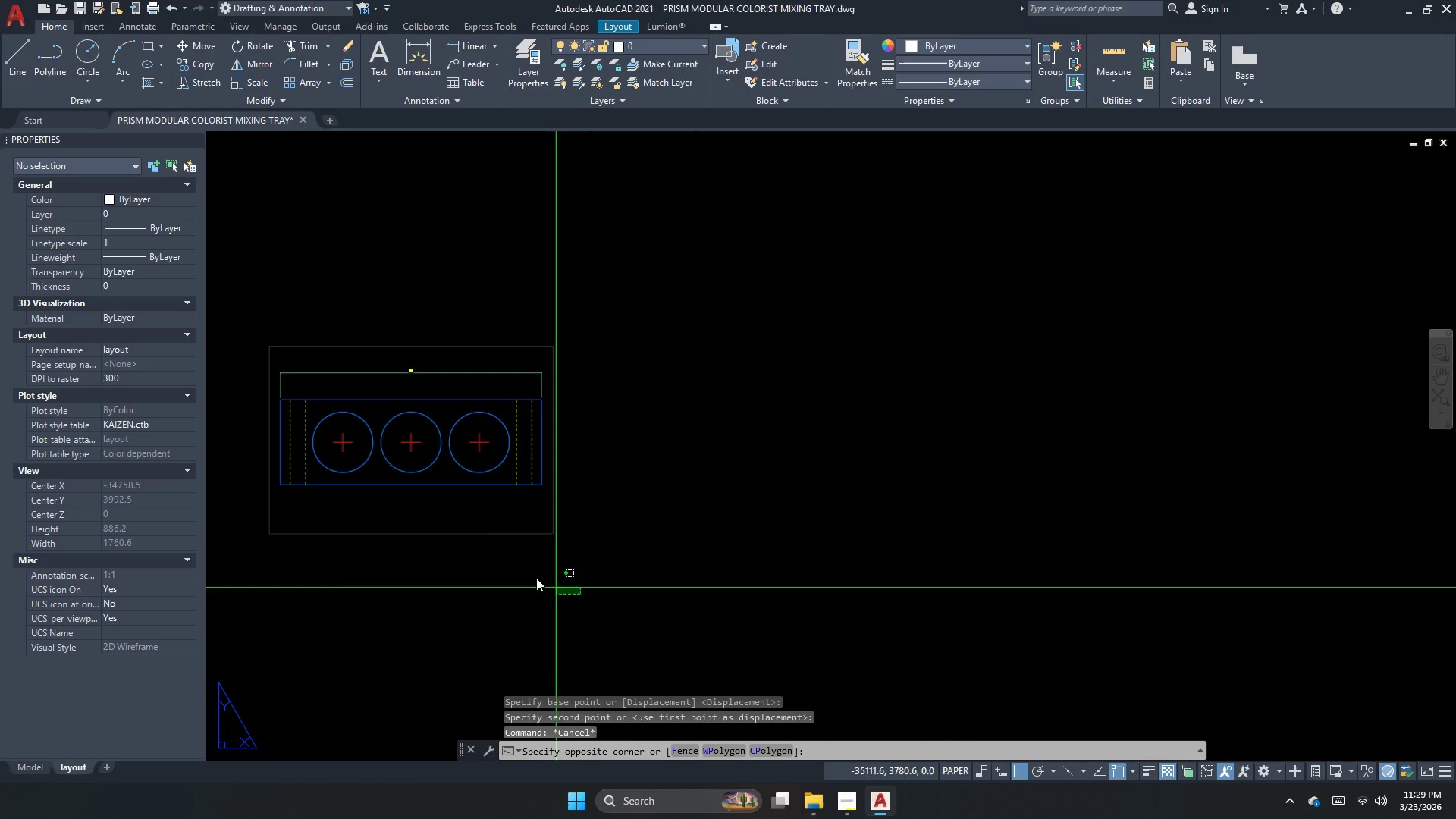 
key(Escape)
 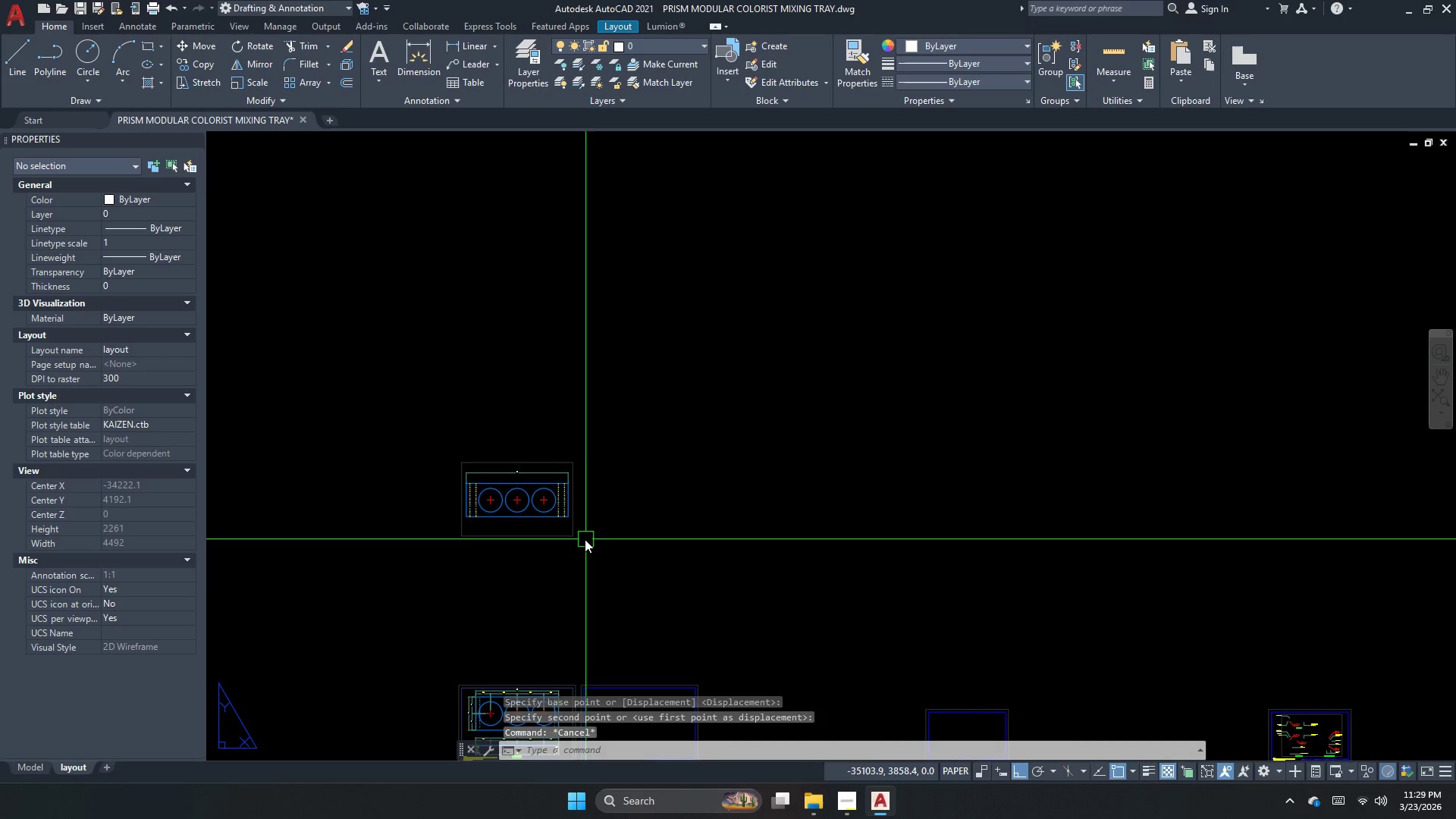 
left_click_drag(start_coordinate=[580, 595], to_coordinate=[416, 515])
 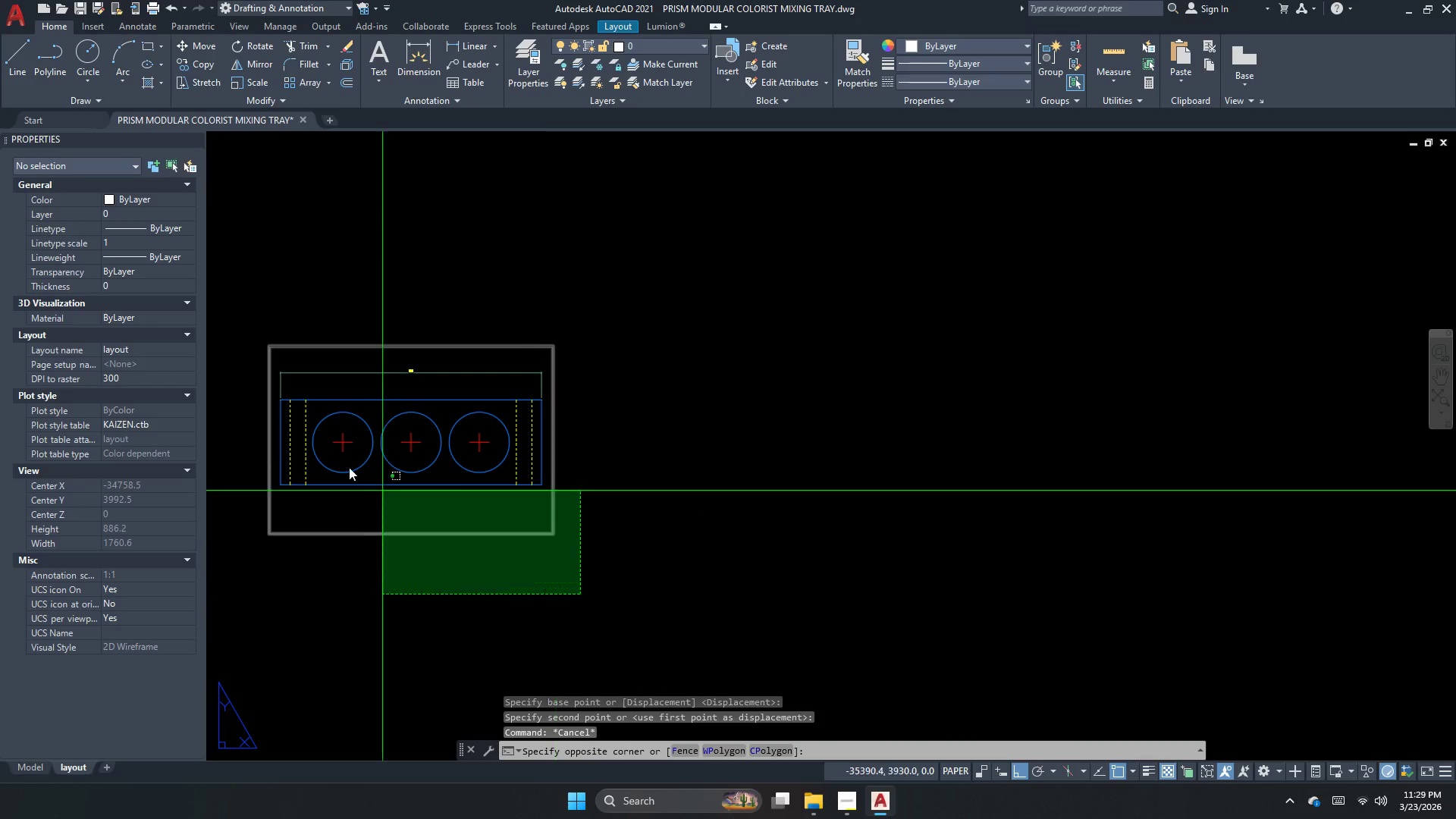 
left_click_drag(start_coordinate=[340, 461], to_coordinate=[352, 466])
 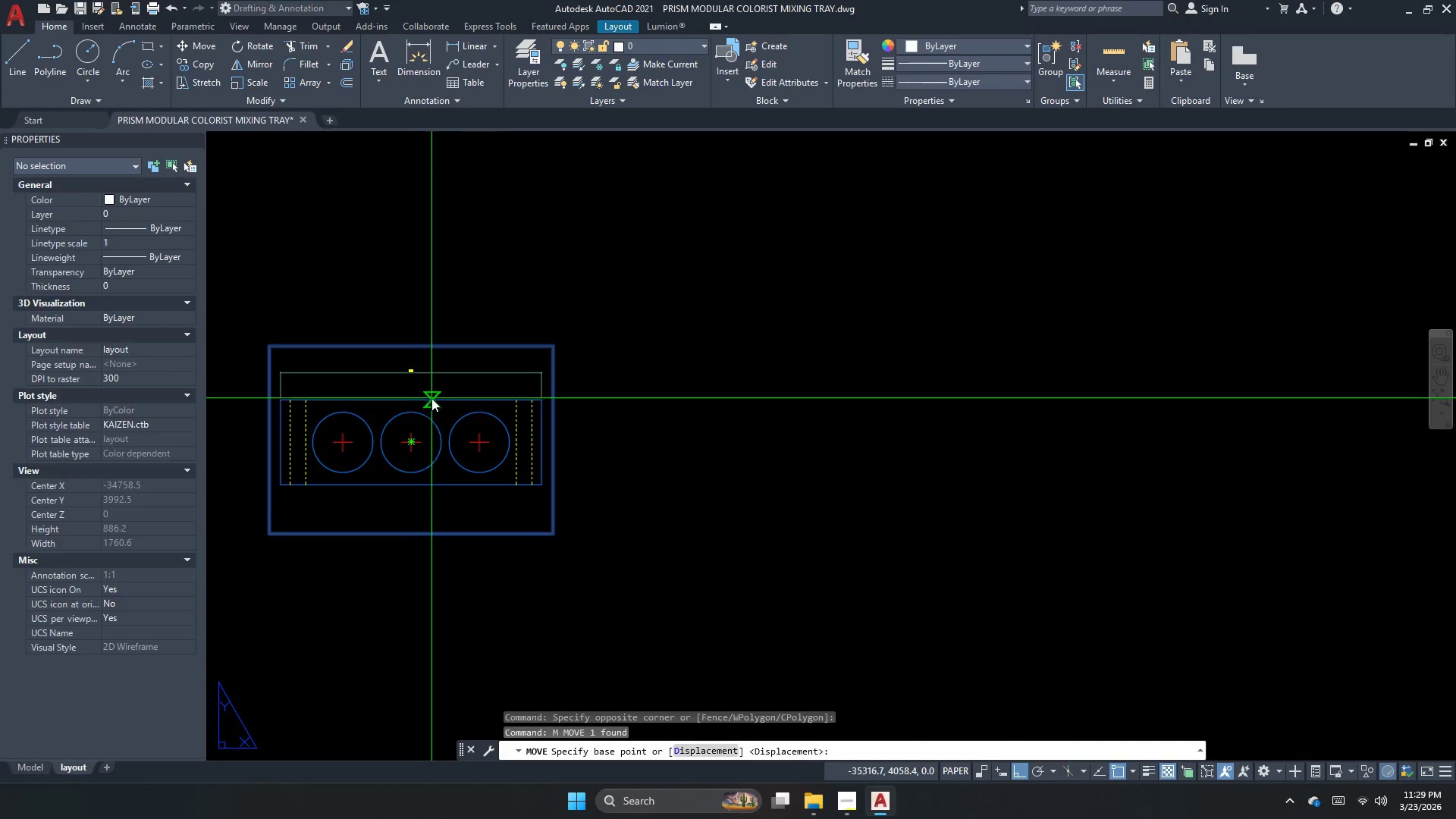 
scroll: coordinate [585, 539], scroll_direction: up, amount: 2.0
 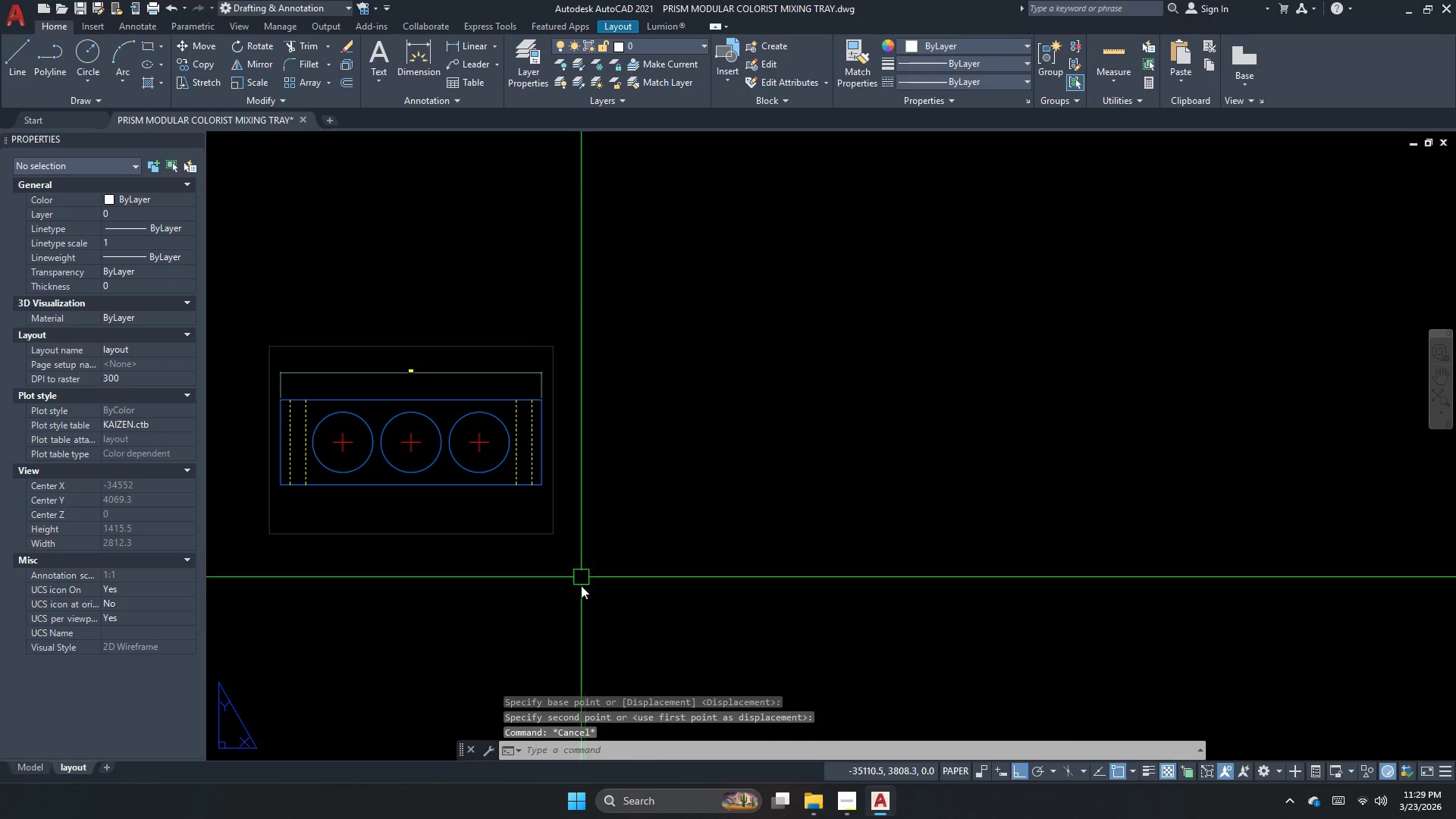 
key(M)
 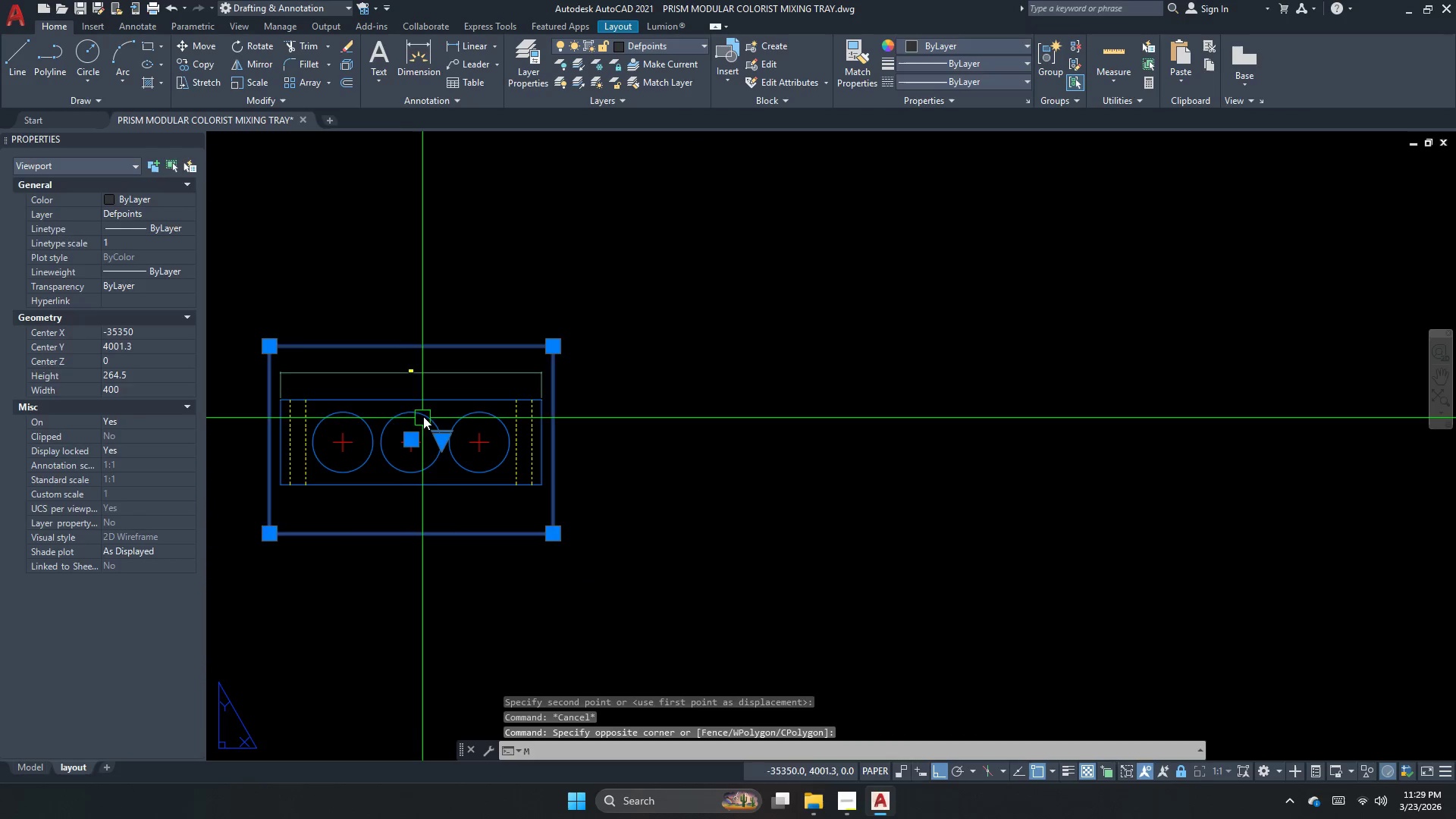 
key(Space)
 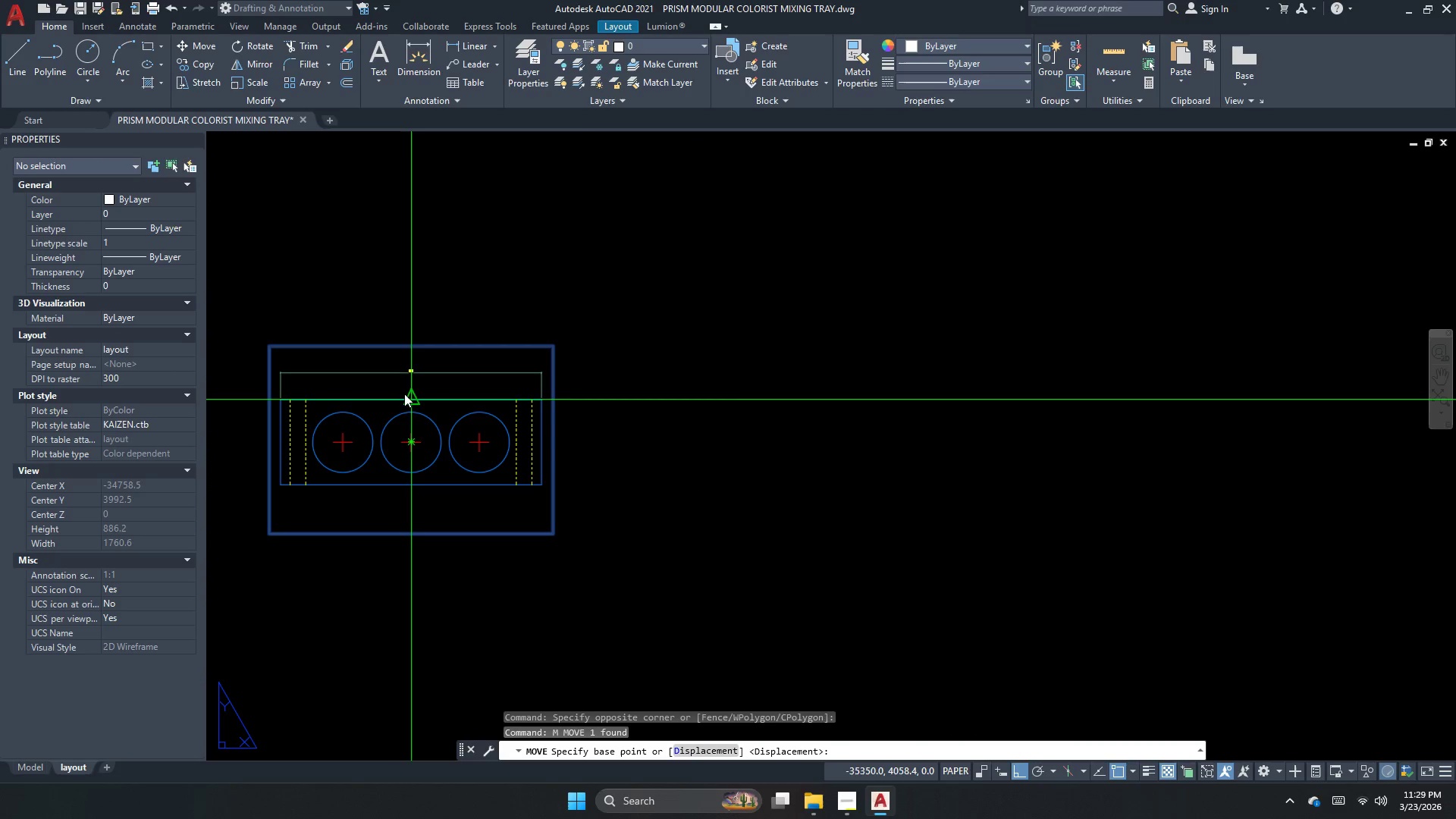 
left_click([403, 394])
 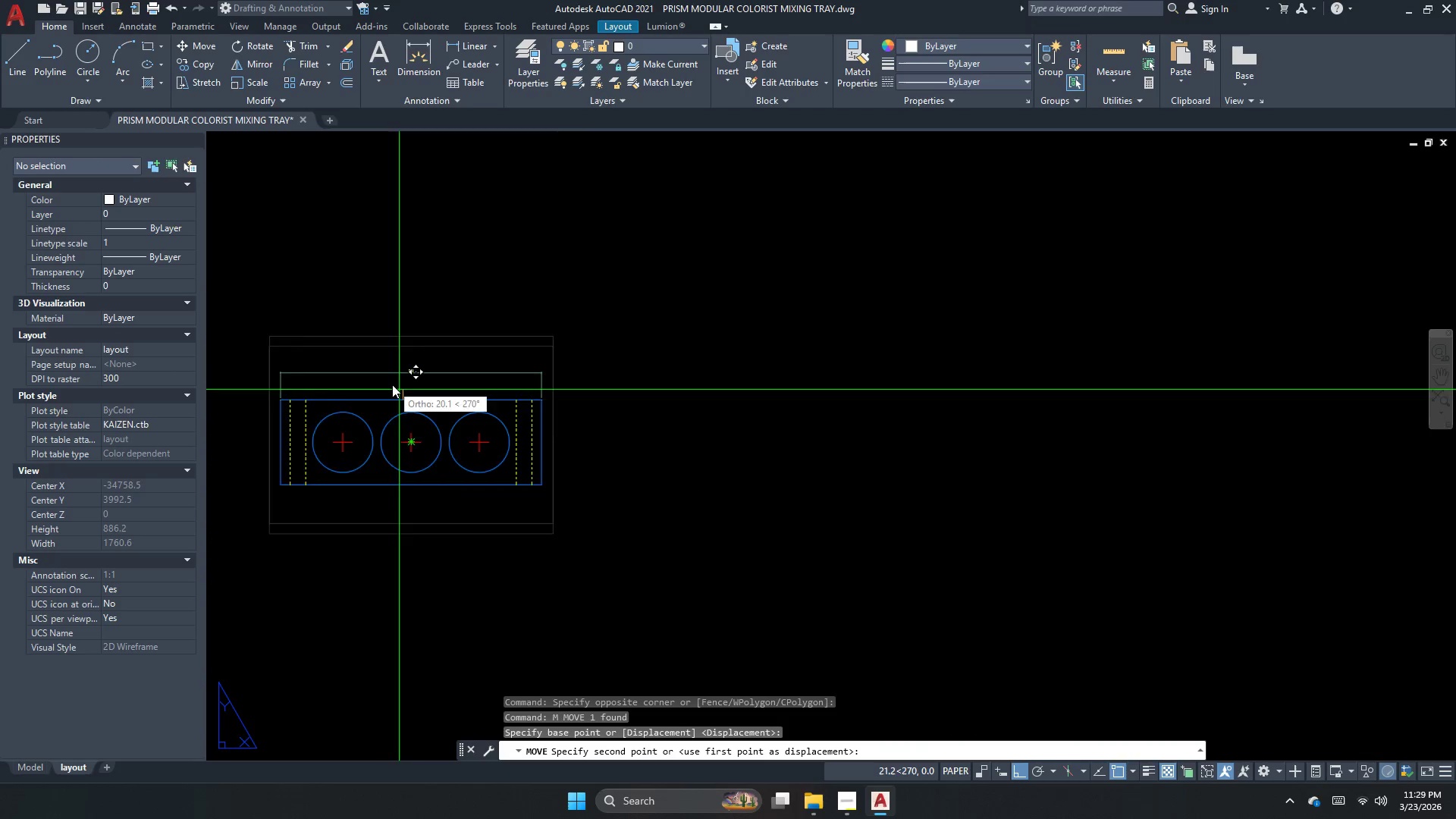 
scroll: coordinate [444, 532], scroll_direction: up, amount: 1.0
 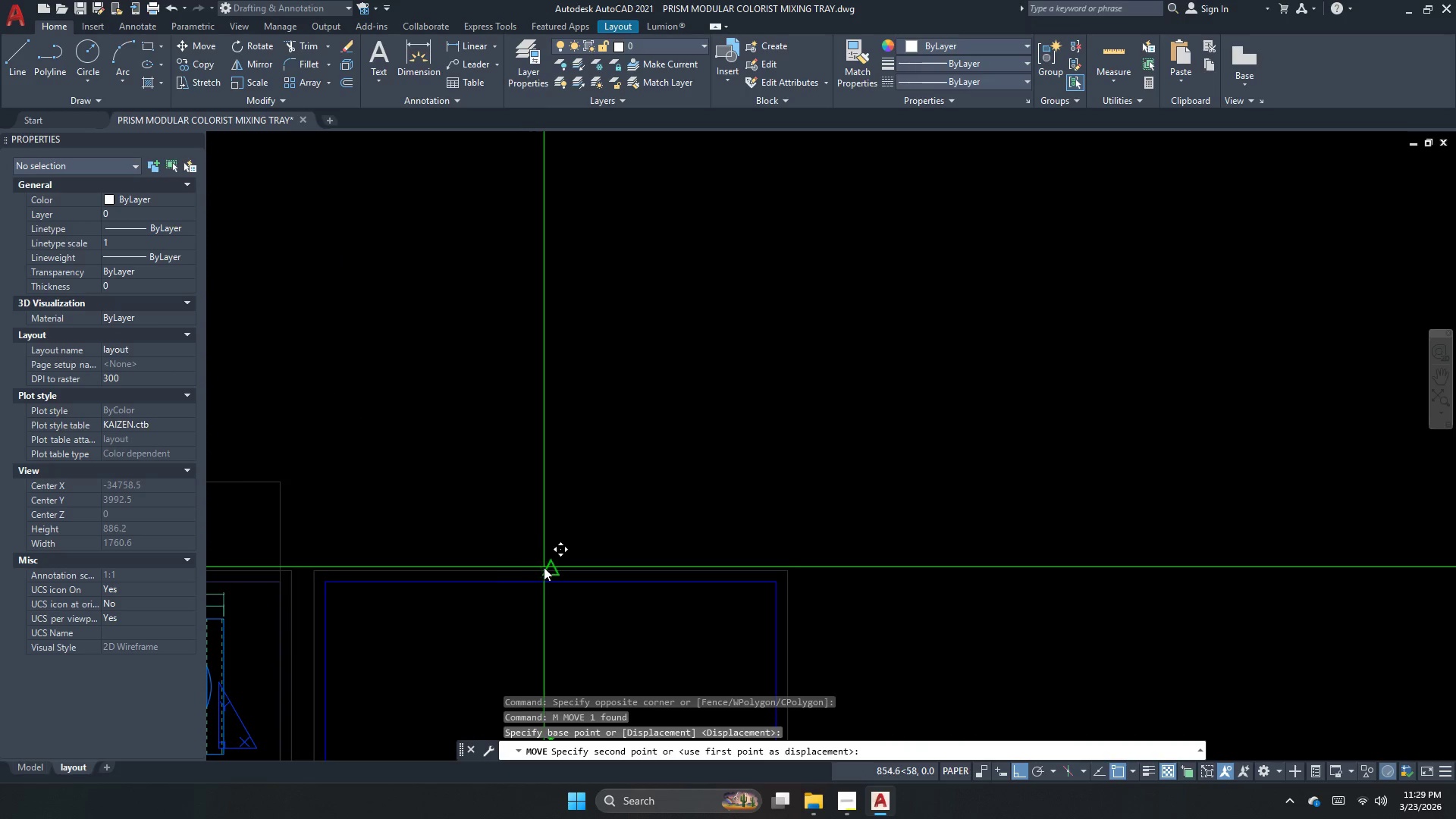 
left_click([550, 567])
 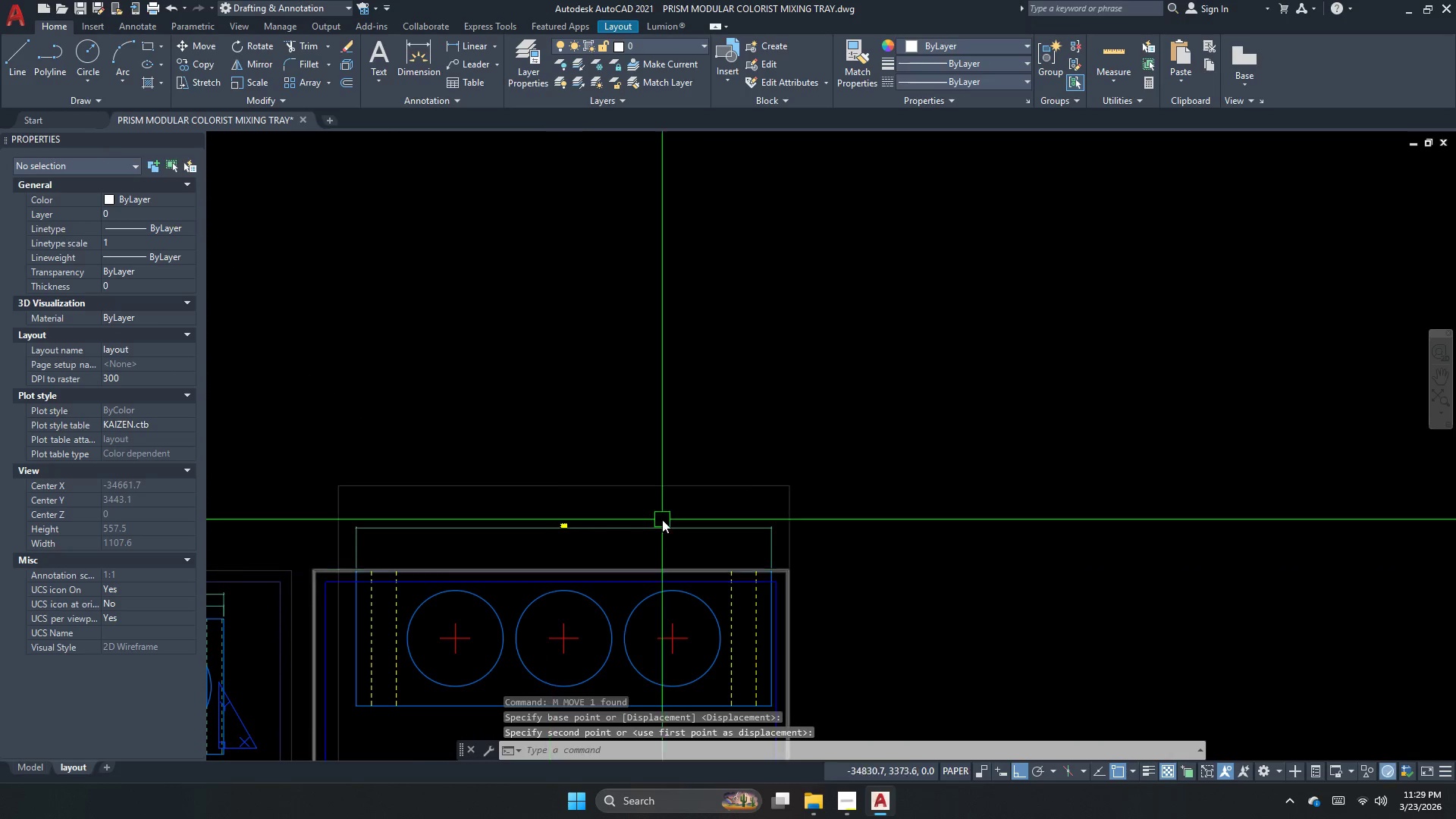 
key(Escape)
 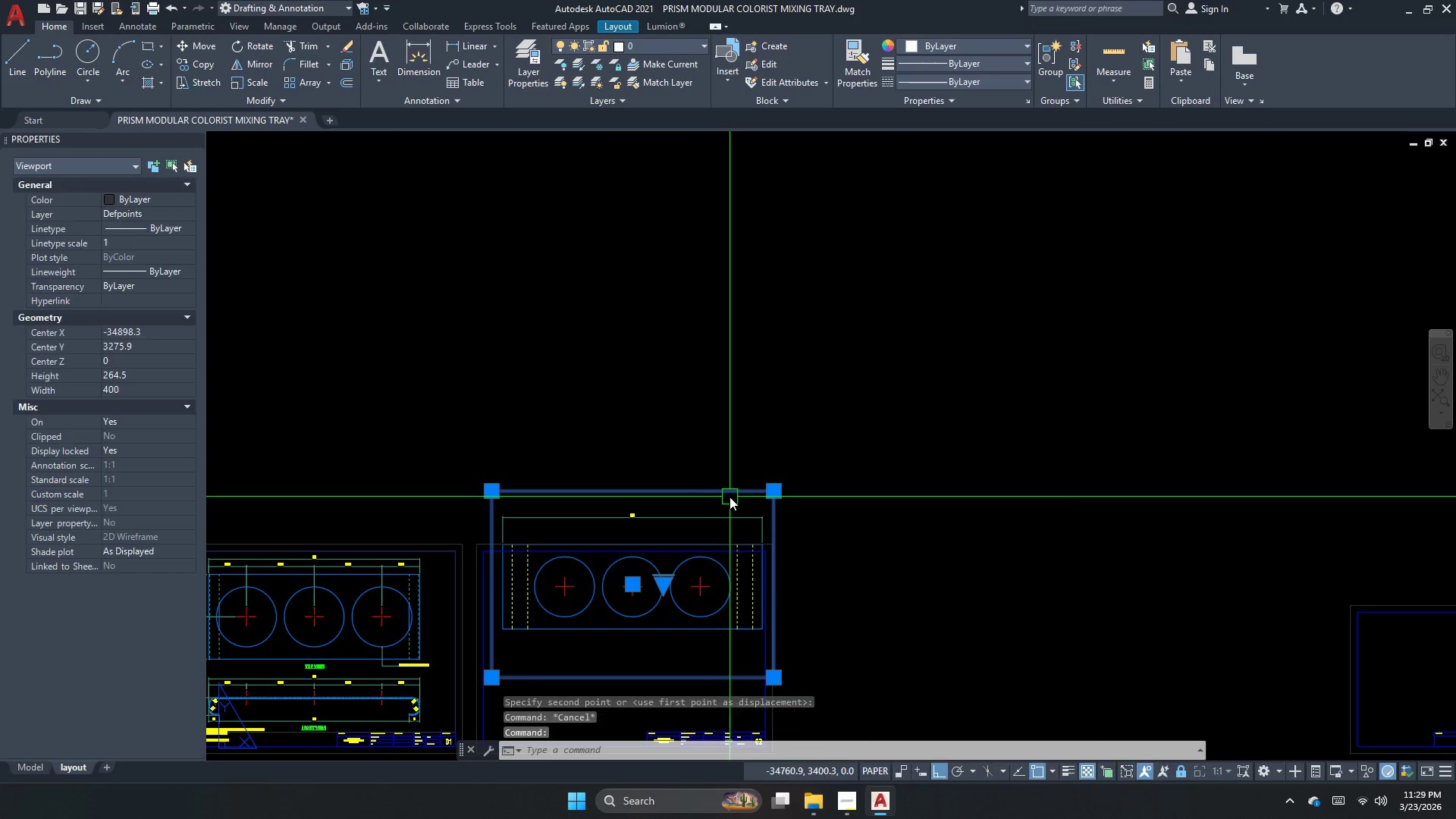 
scroll: coordinate [747, 500], scroll_direction: down, amount: 1.0
 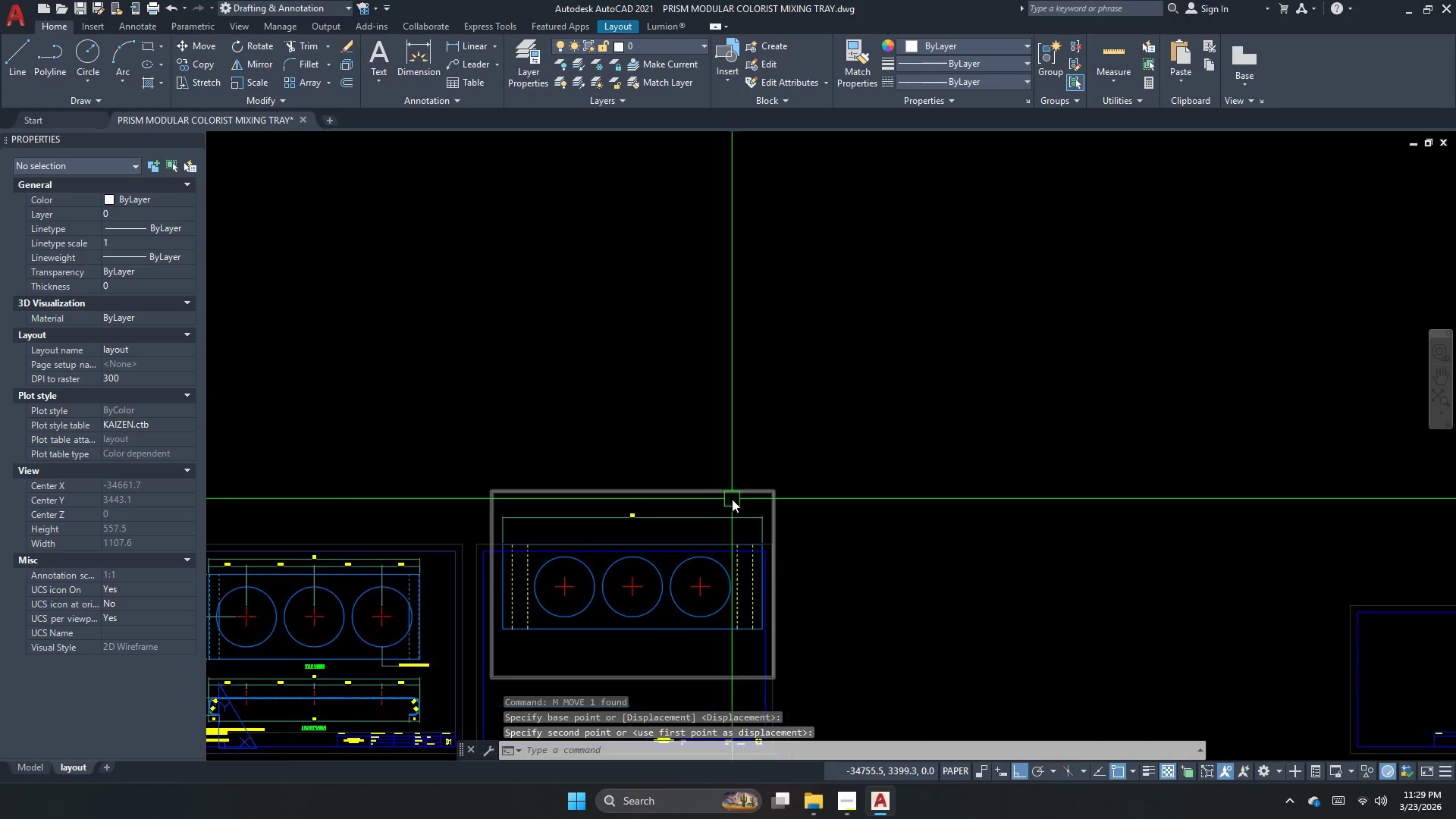 
key(M)
 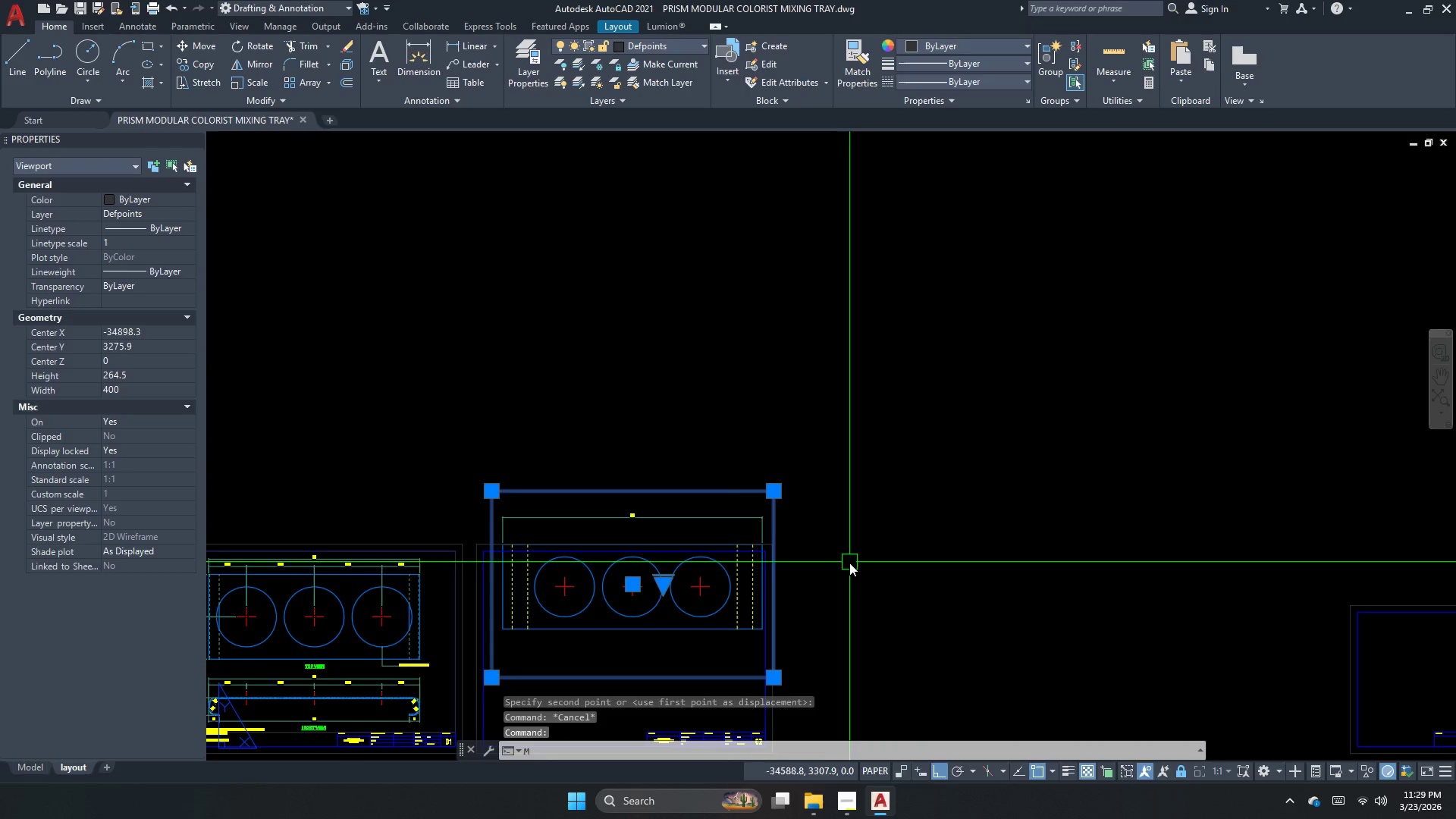 
key(Space)
 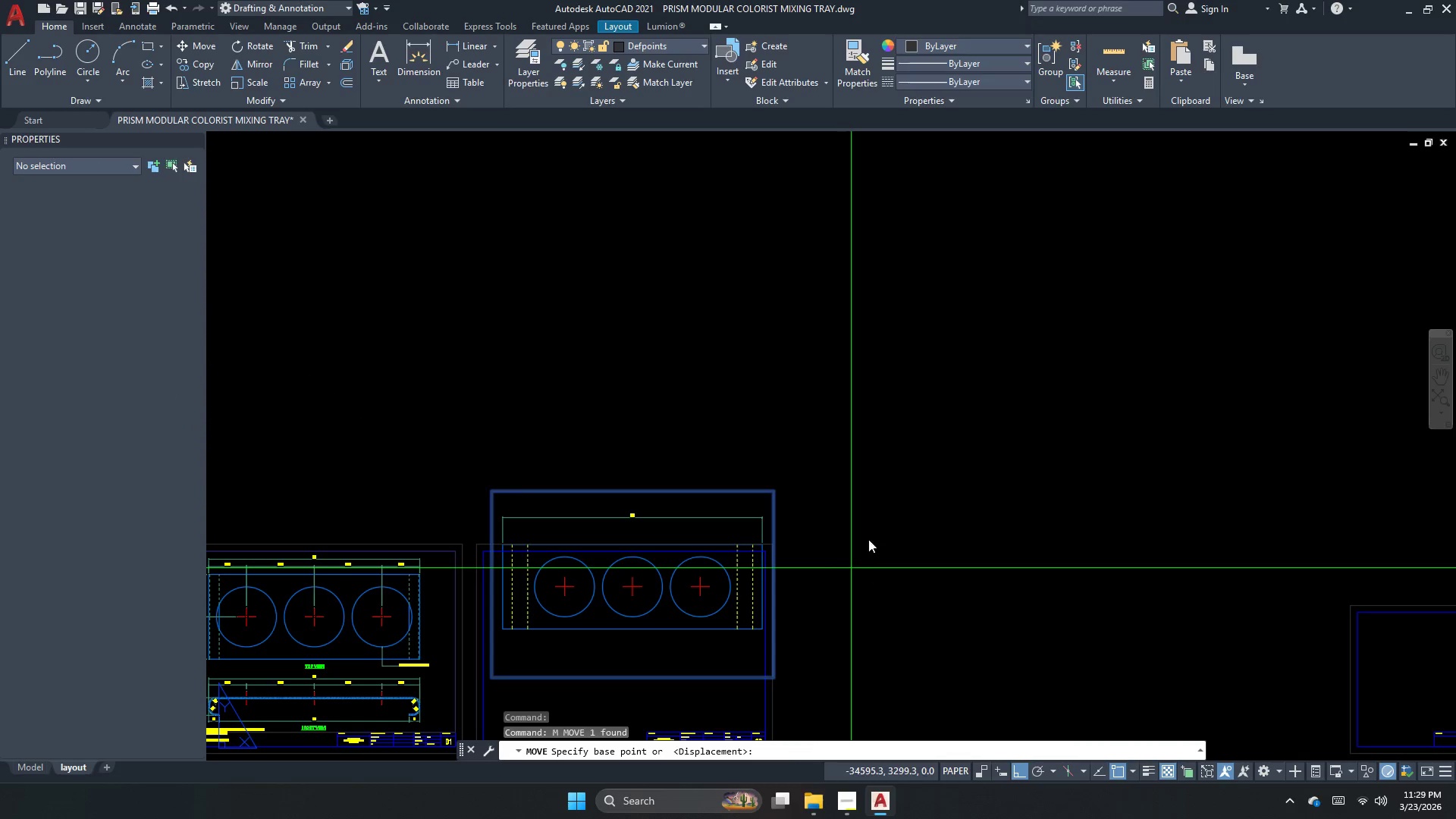 
left_click_drag(start_coordinate=[846, 542], to_coordinate=[841, 573])
 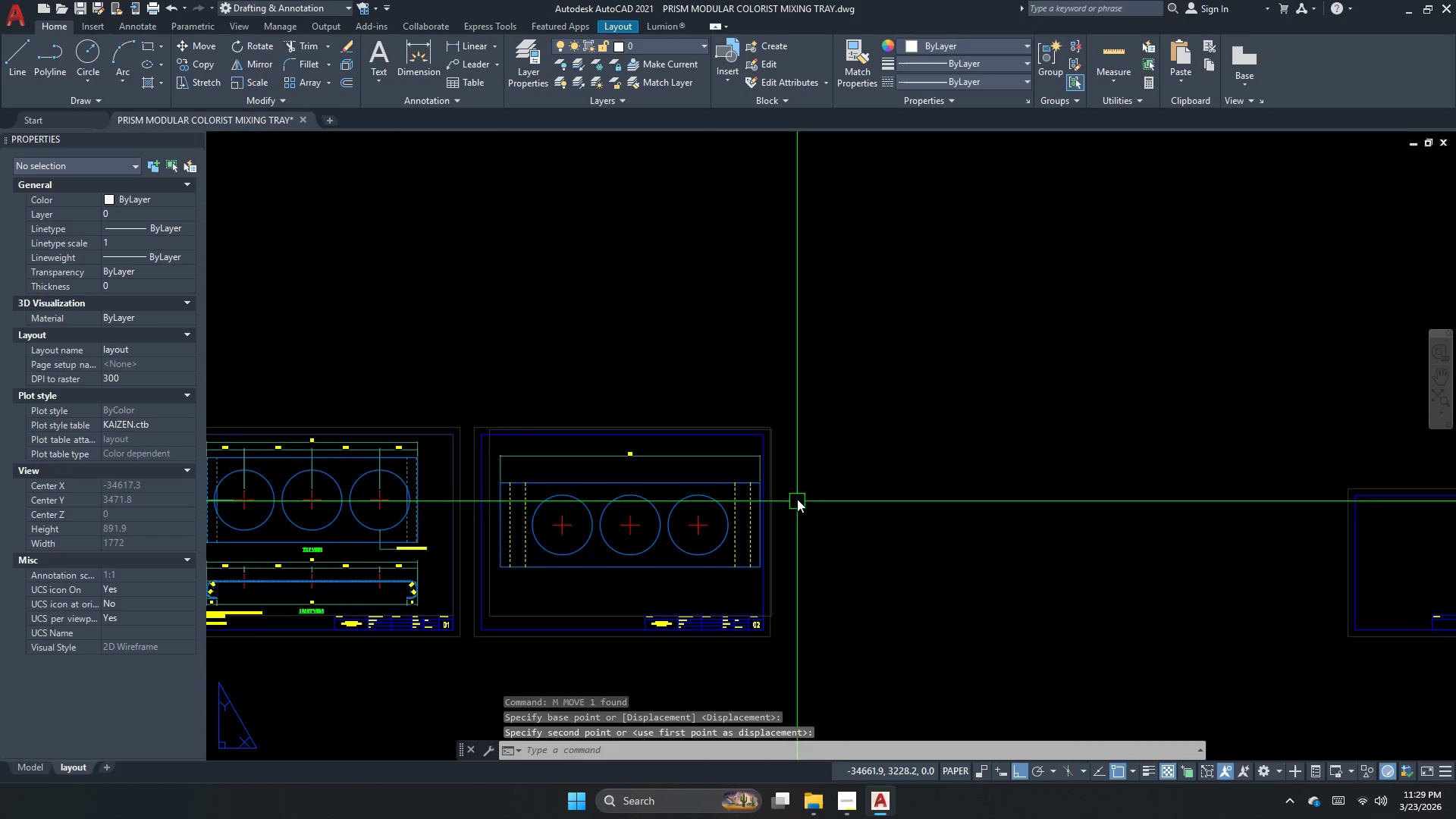 
scroll: coordinate [739, 600], scroll_direction: up, amount: 2.0
 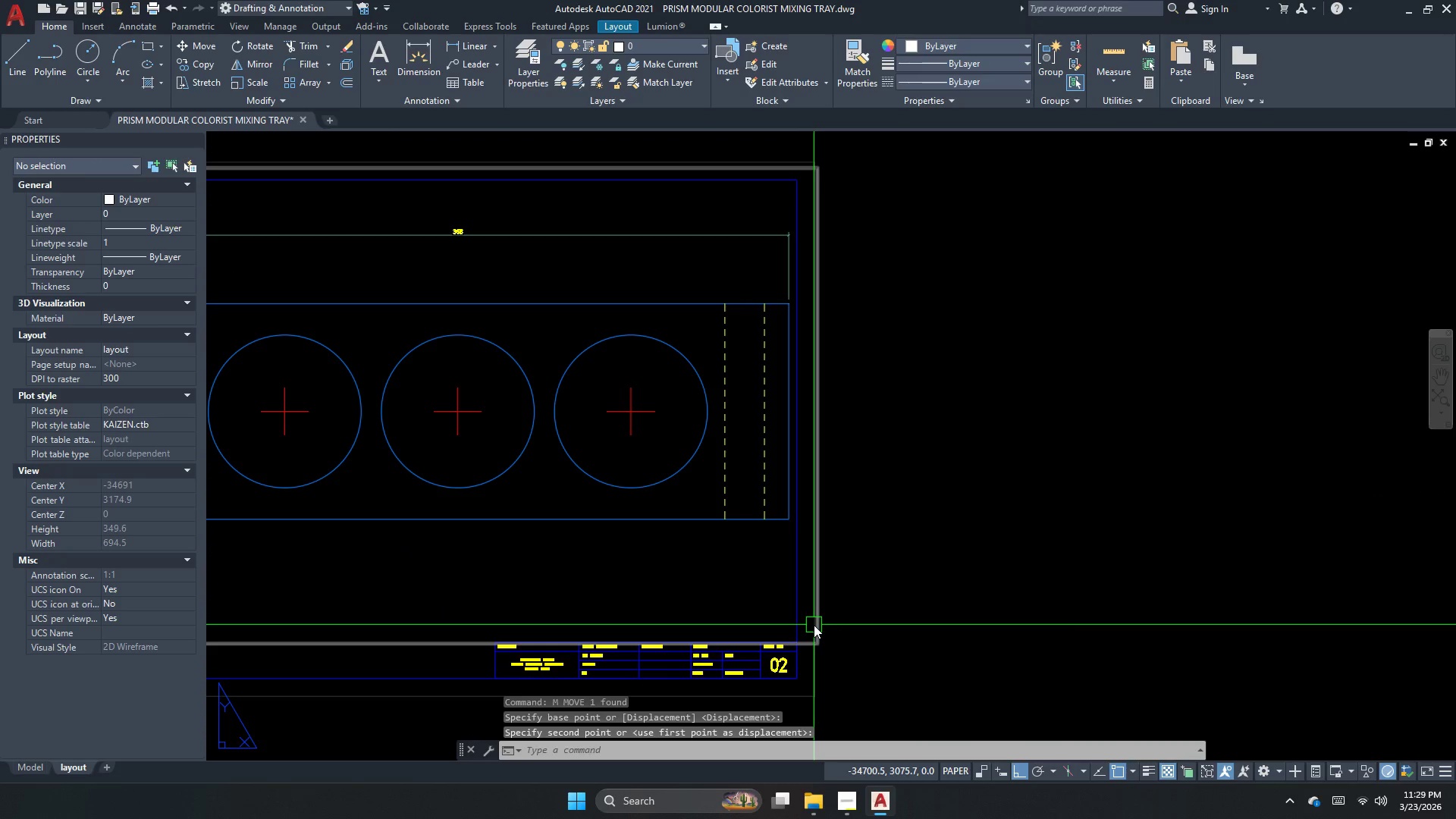 
left_click([814, 625])
 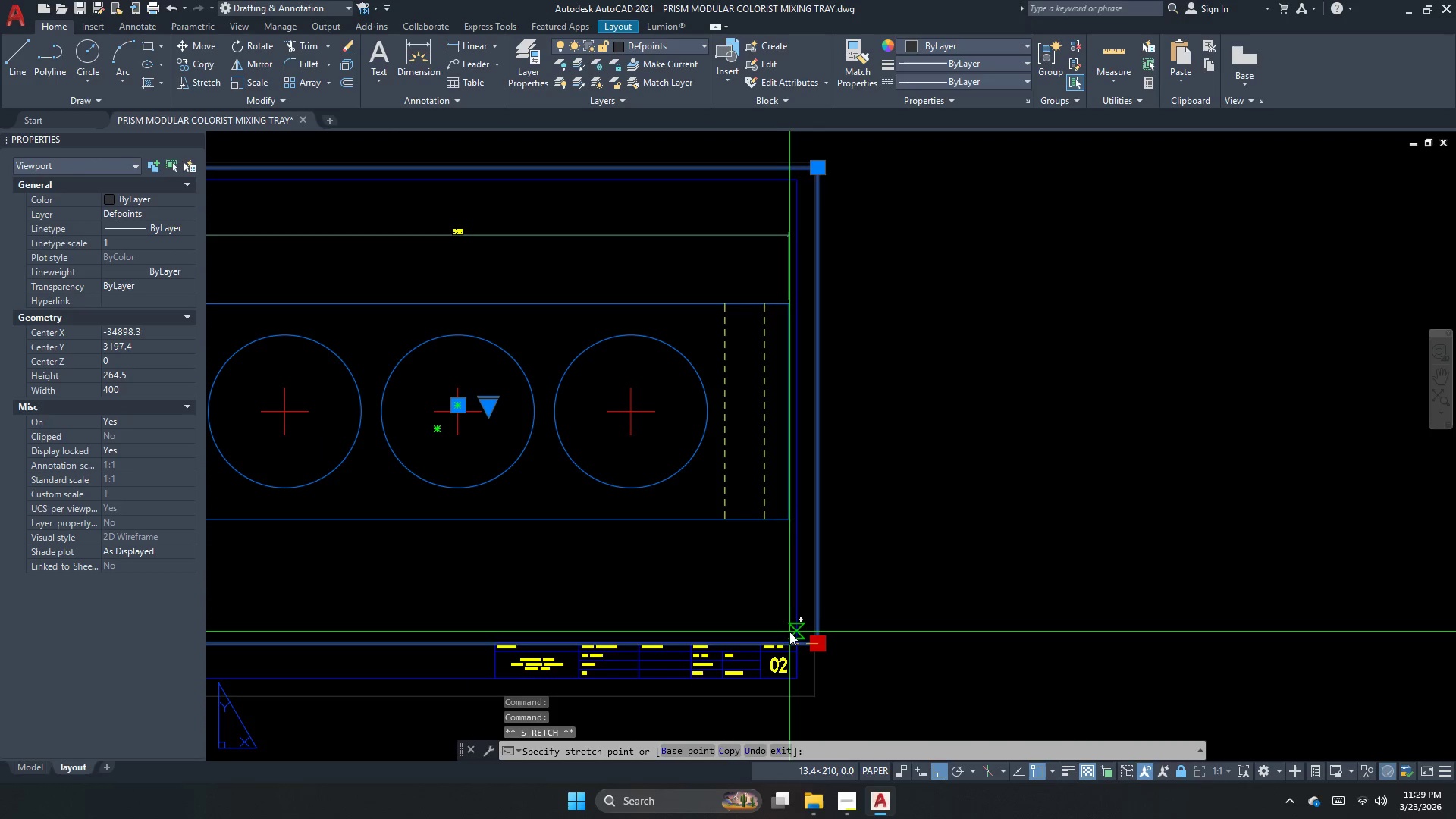 
left_click([791, 631])
 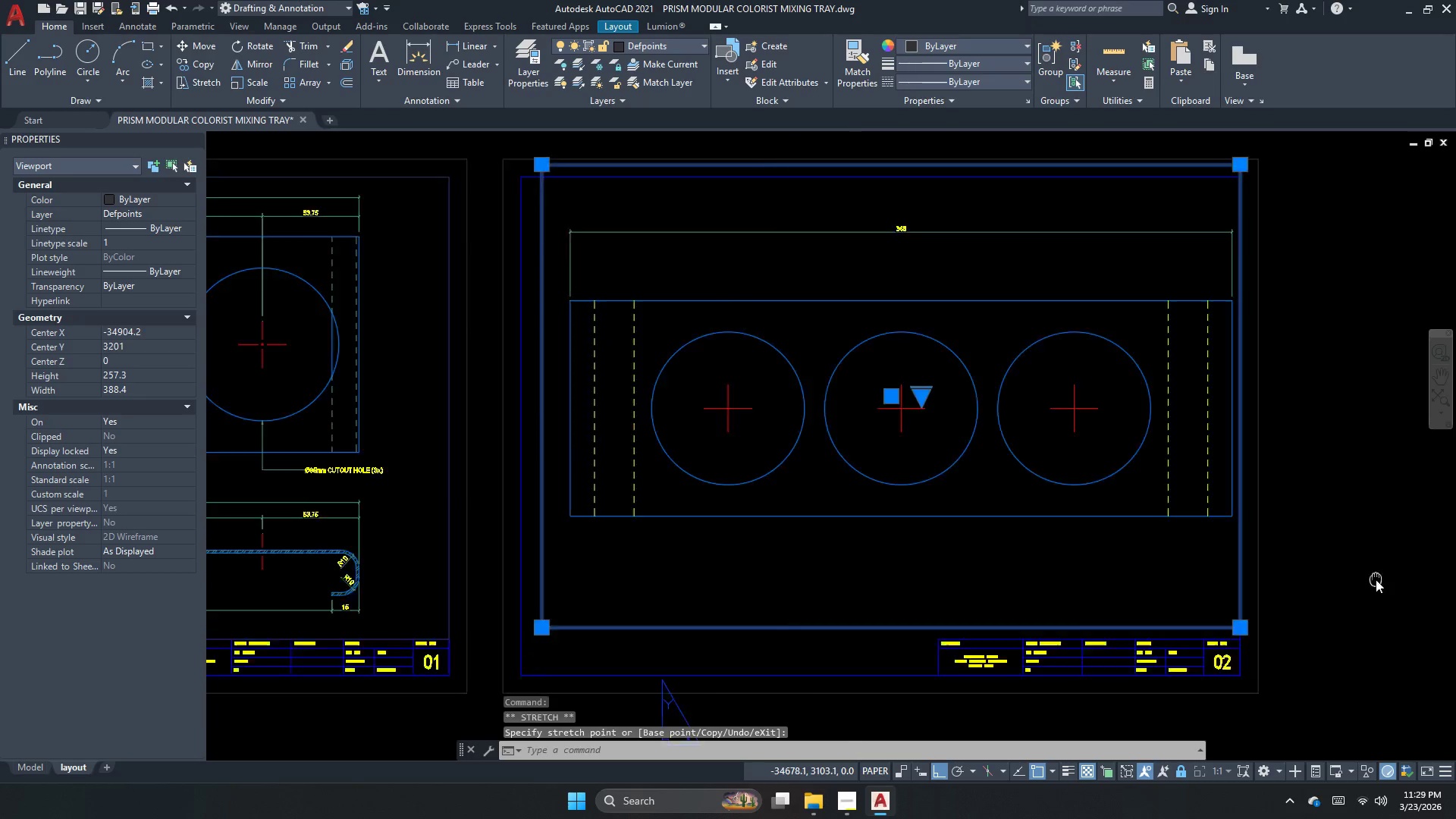 
scroll: coordinate [1455, 588], scroll_direction: down, amount: 2.0
 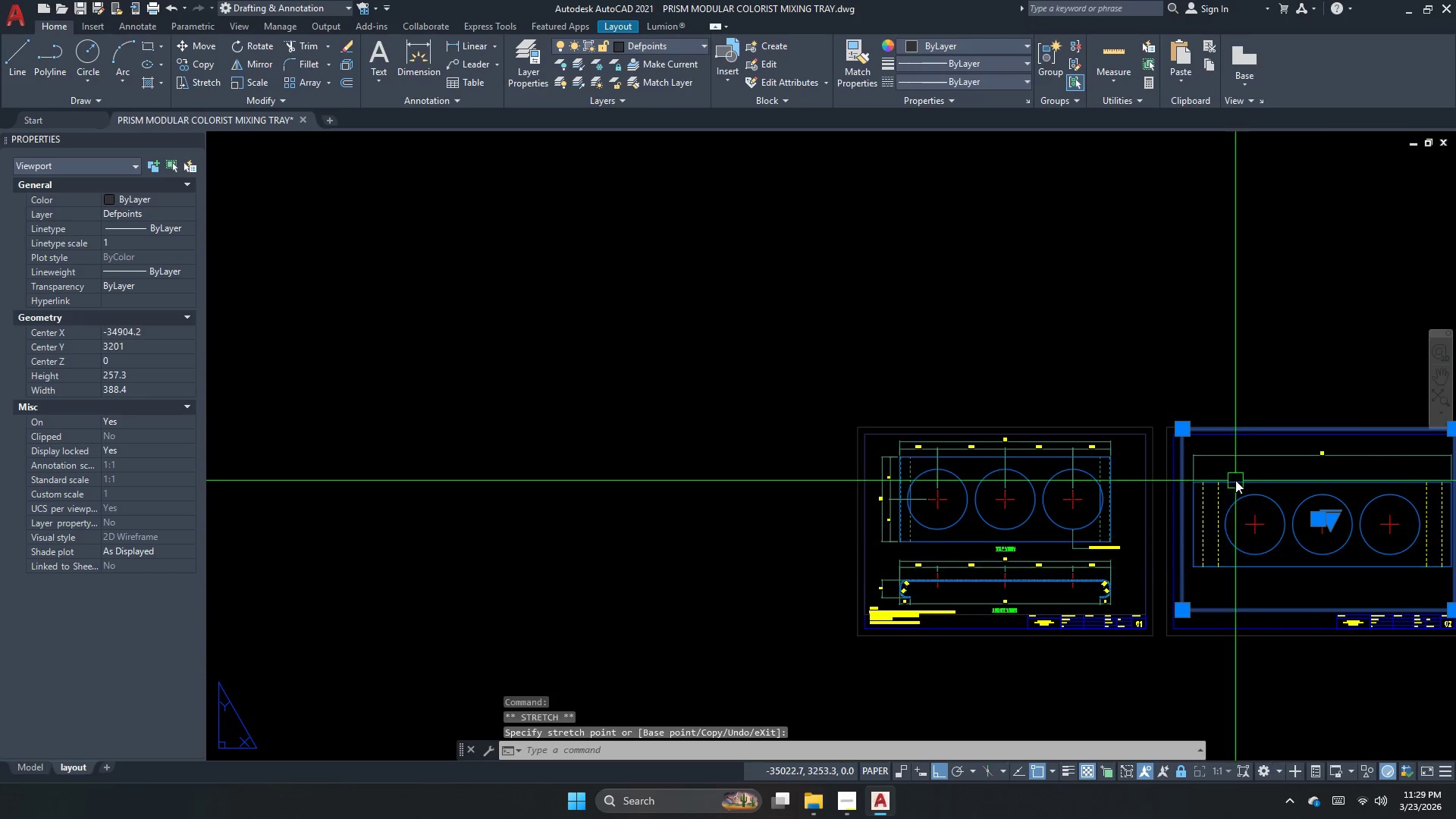 
scroll: coordinate [620, 299], scroll_direction: up, amount: 4.0
 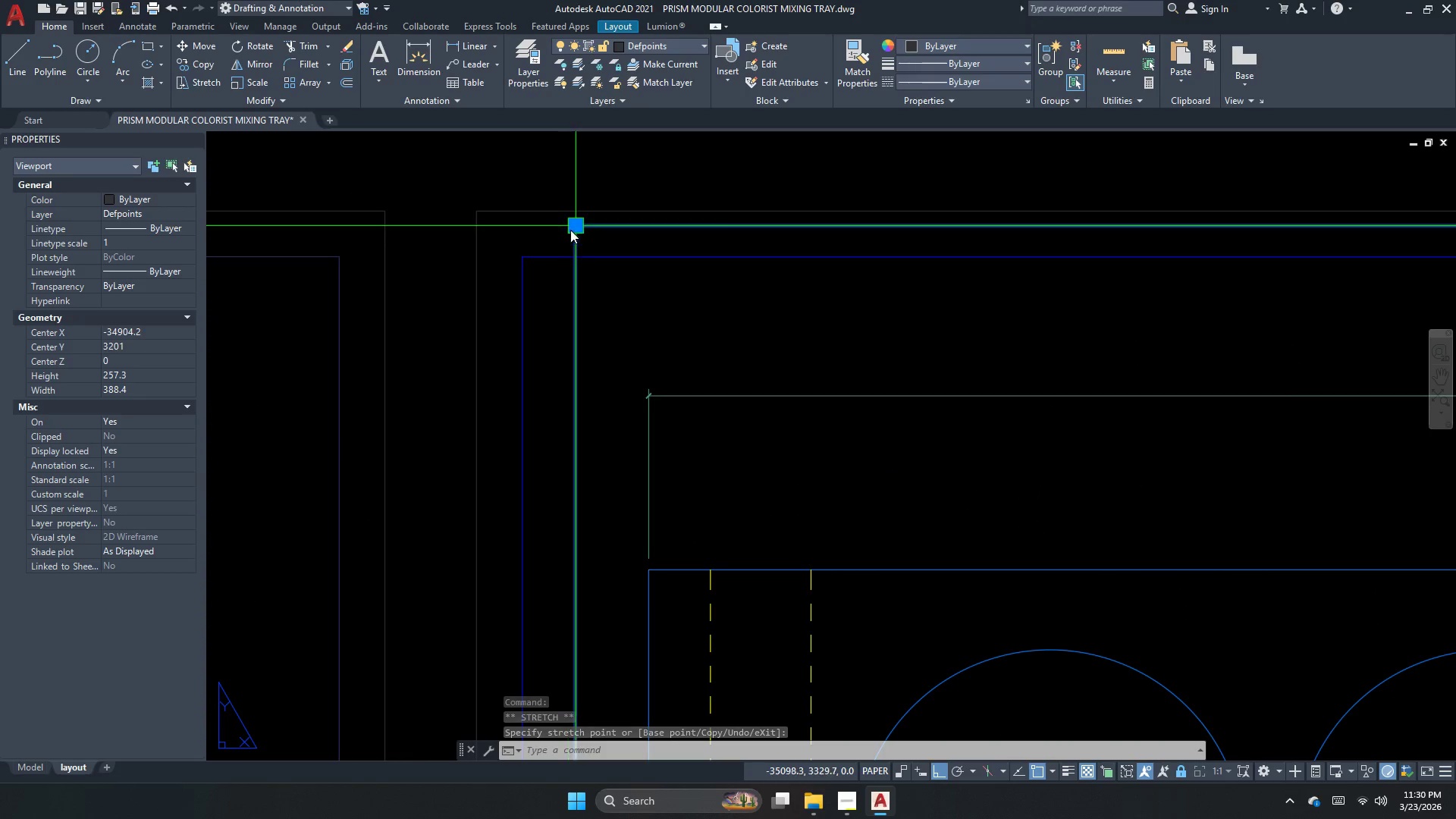 
left_click_drag(start_coordinate=[578, 226], to_coordinate=[528, 246])
 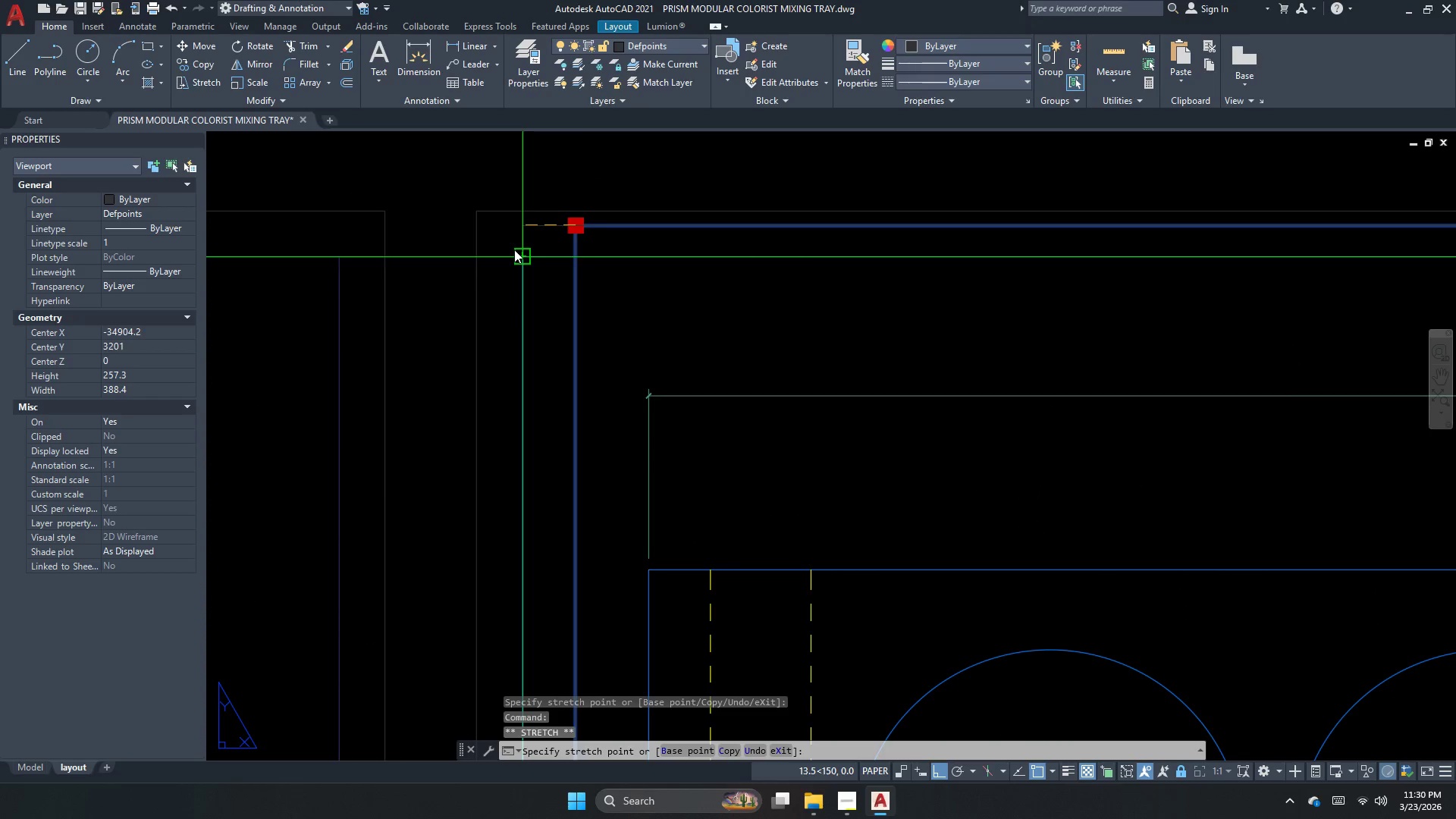 
key(Escape)
 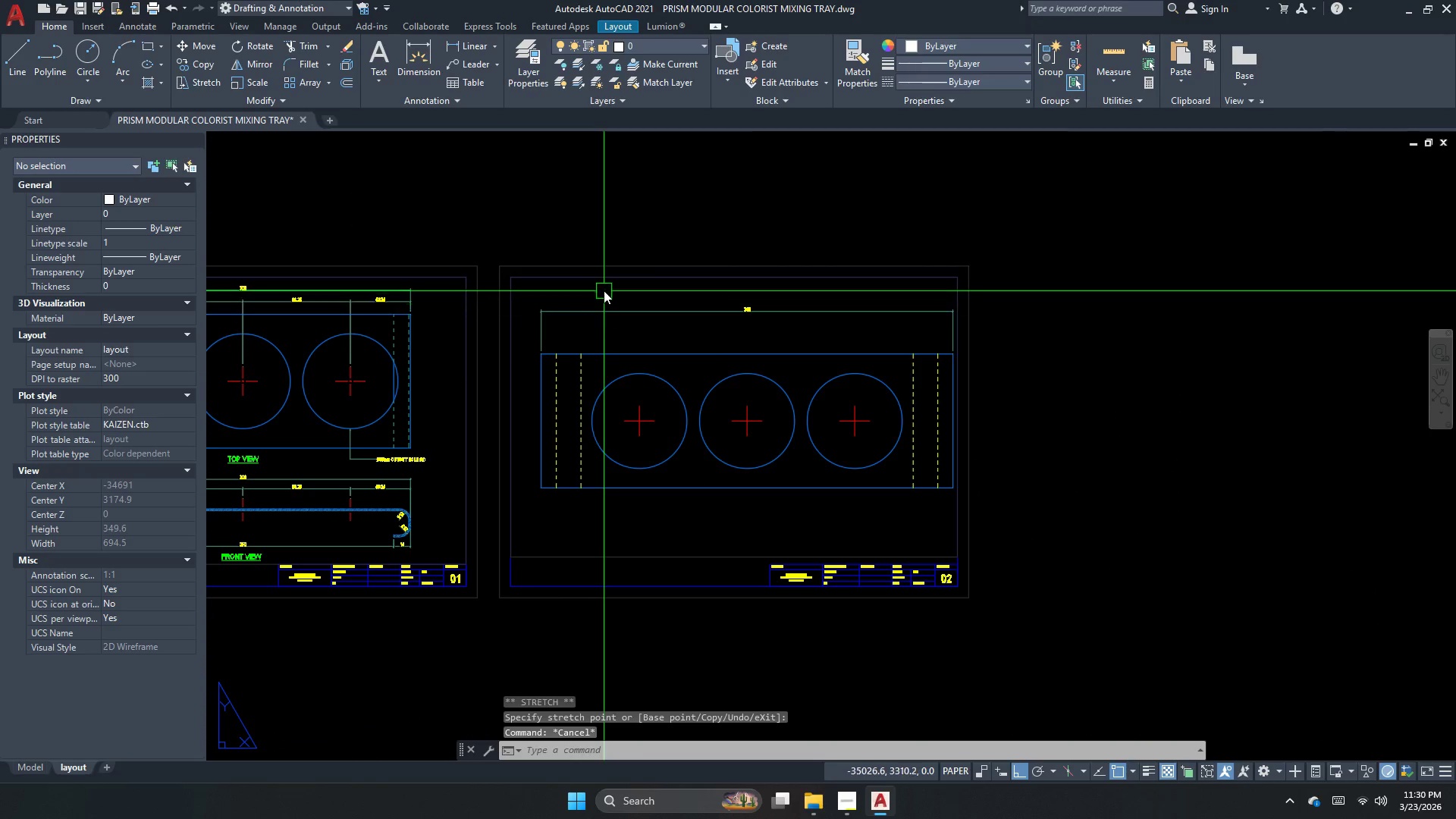 
scroll: coordinate [522, 301], scroll_direction: down, amount: 3.0
 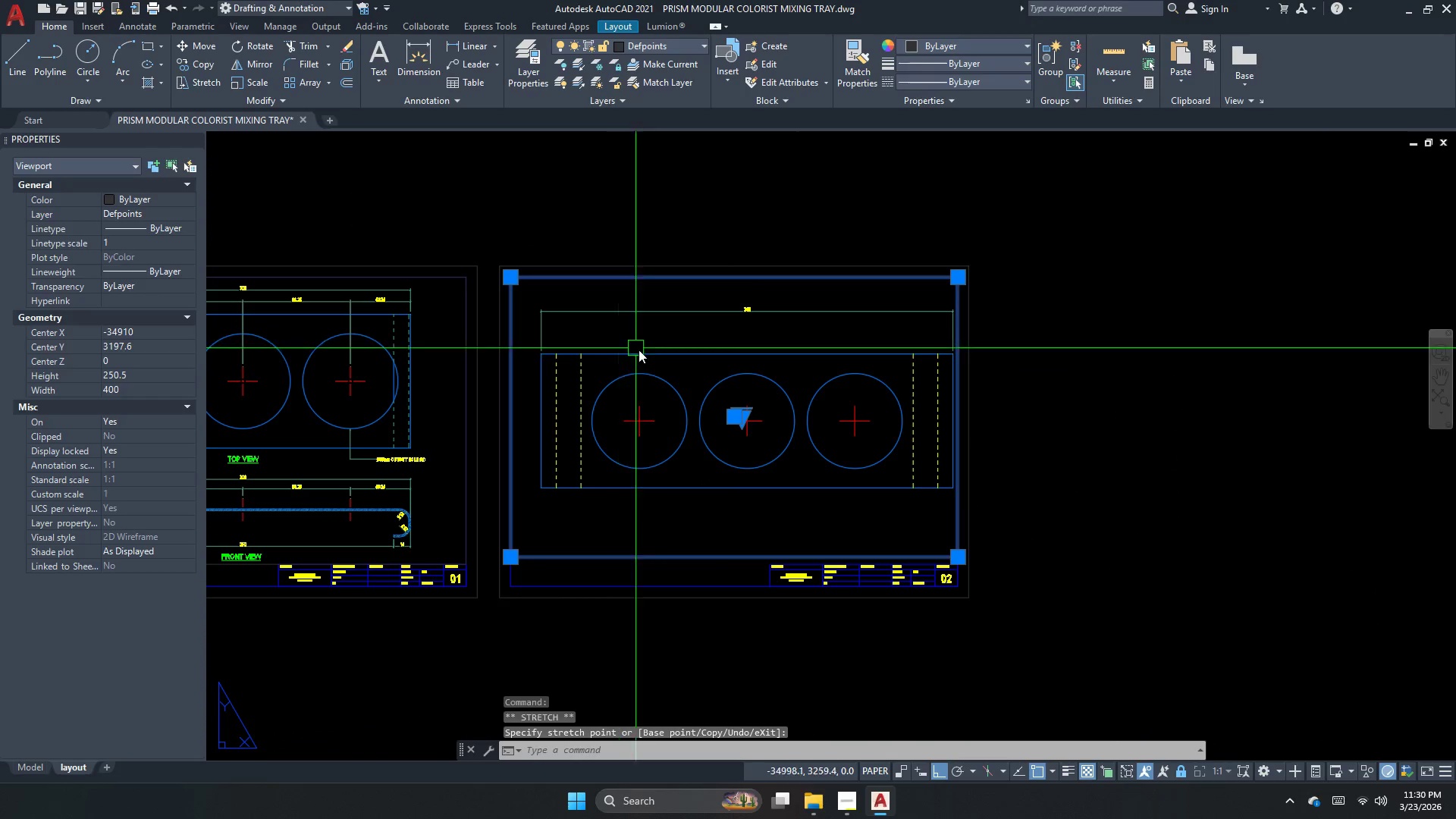 
left_click([617, 281])
 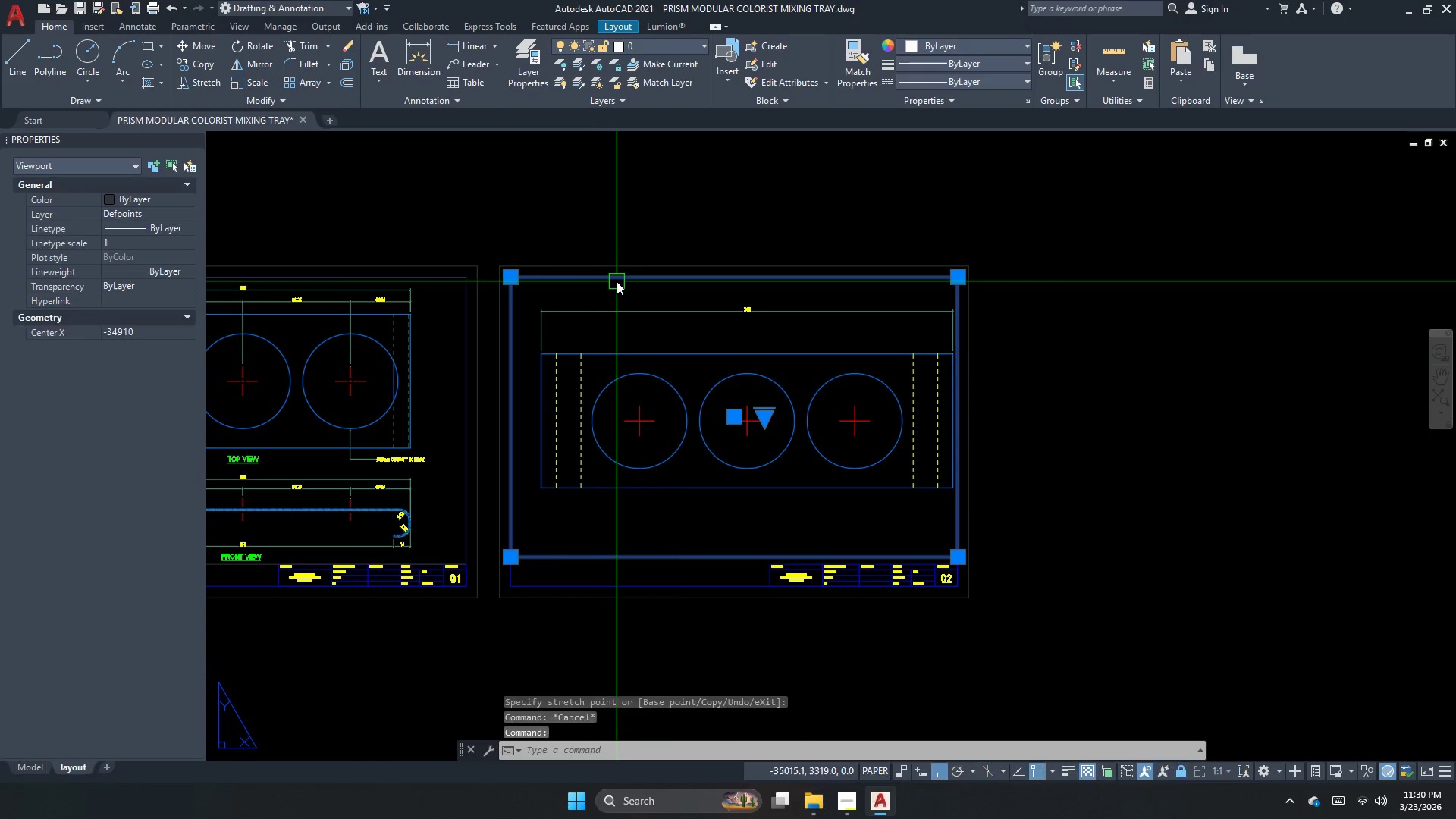 
key(M)
 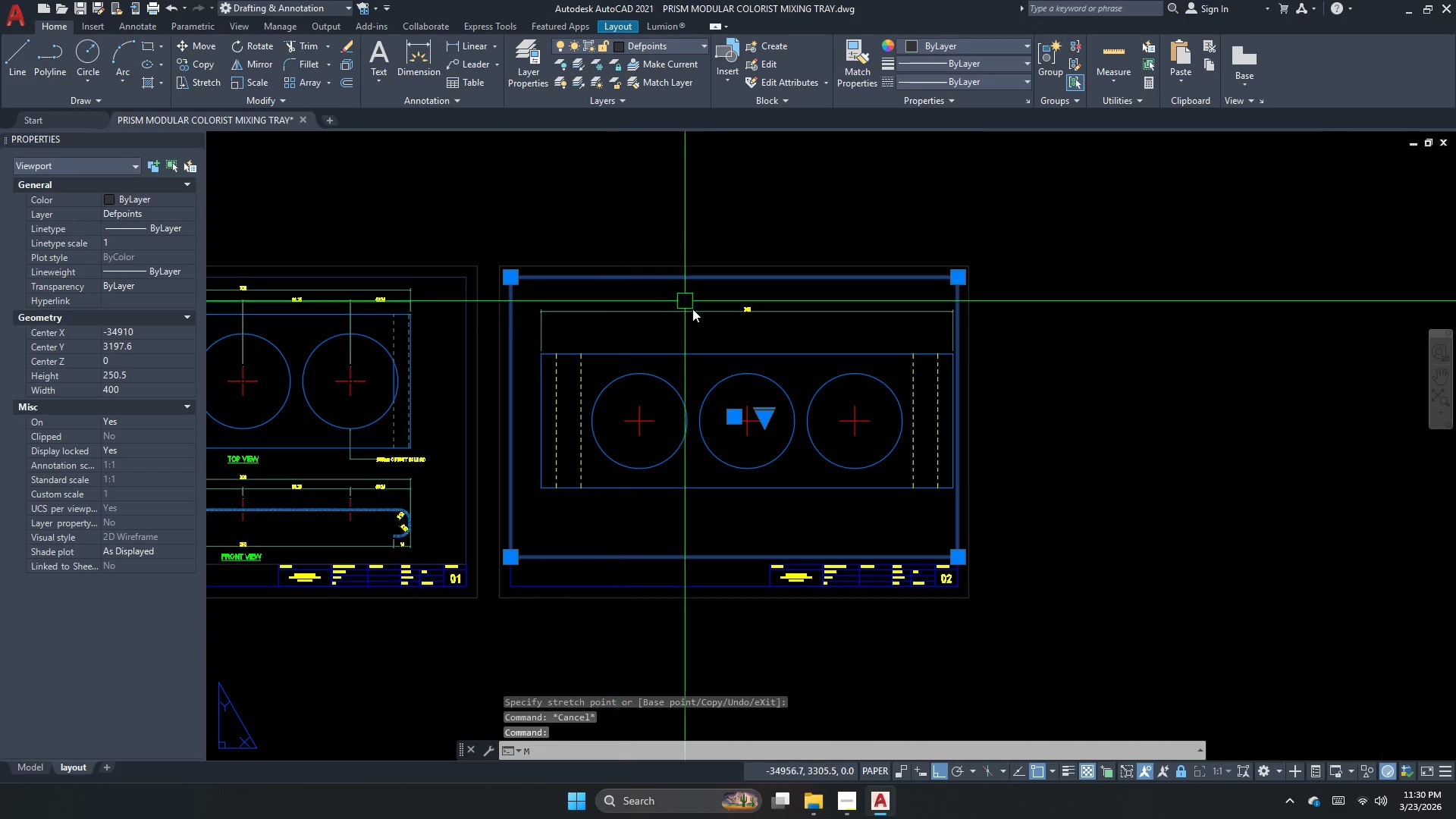 
key(Space)
 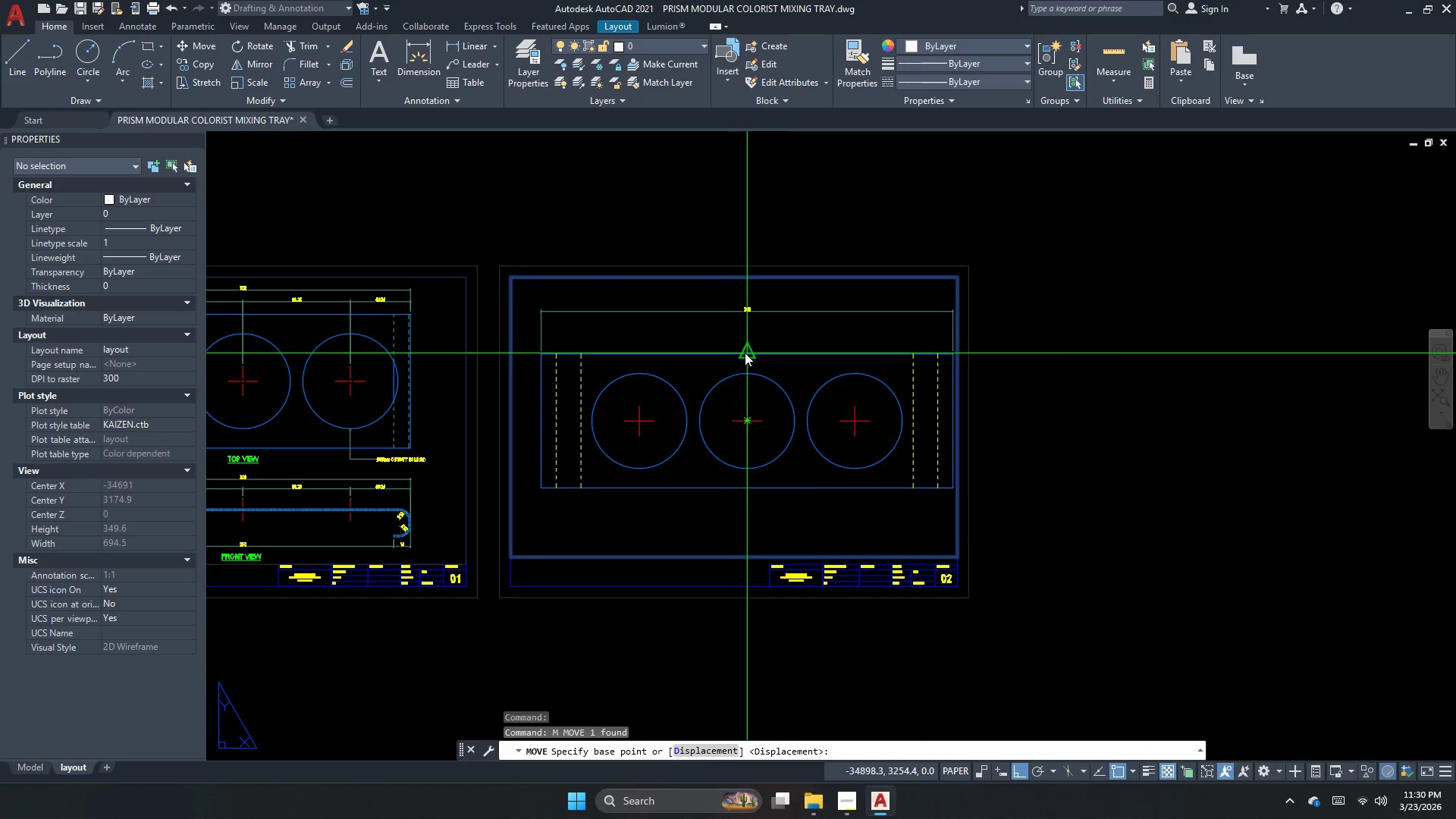 
left_click_drag(start_coordinate=[745, 353], to_coordinate=[741, 343])
 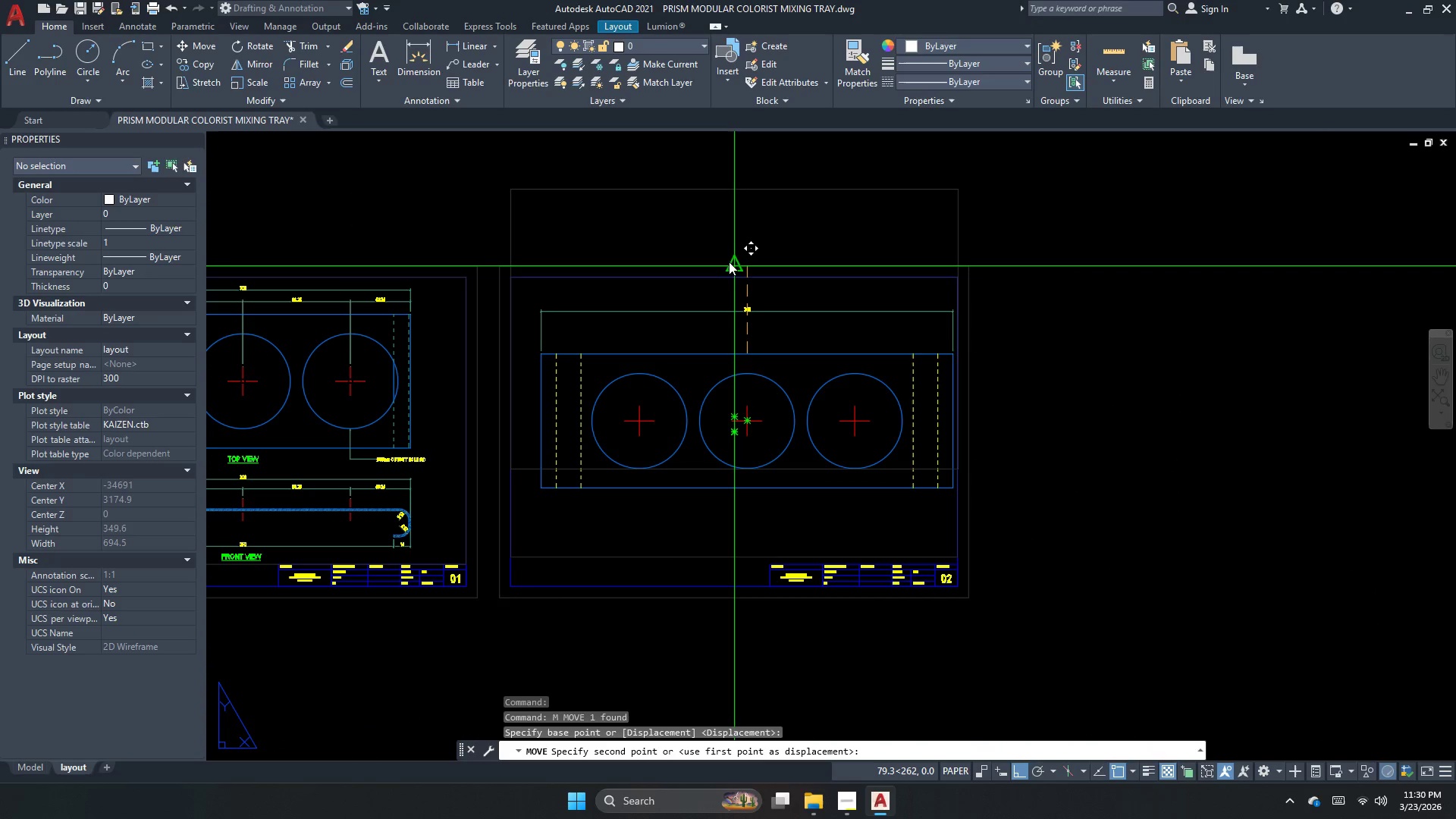 
left_click([733, 262])
 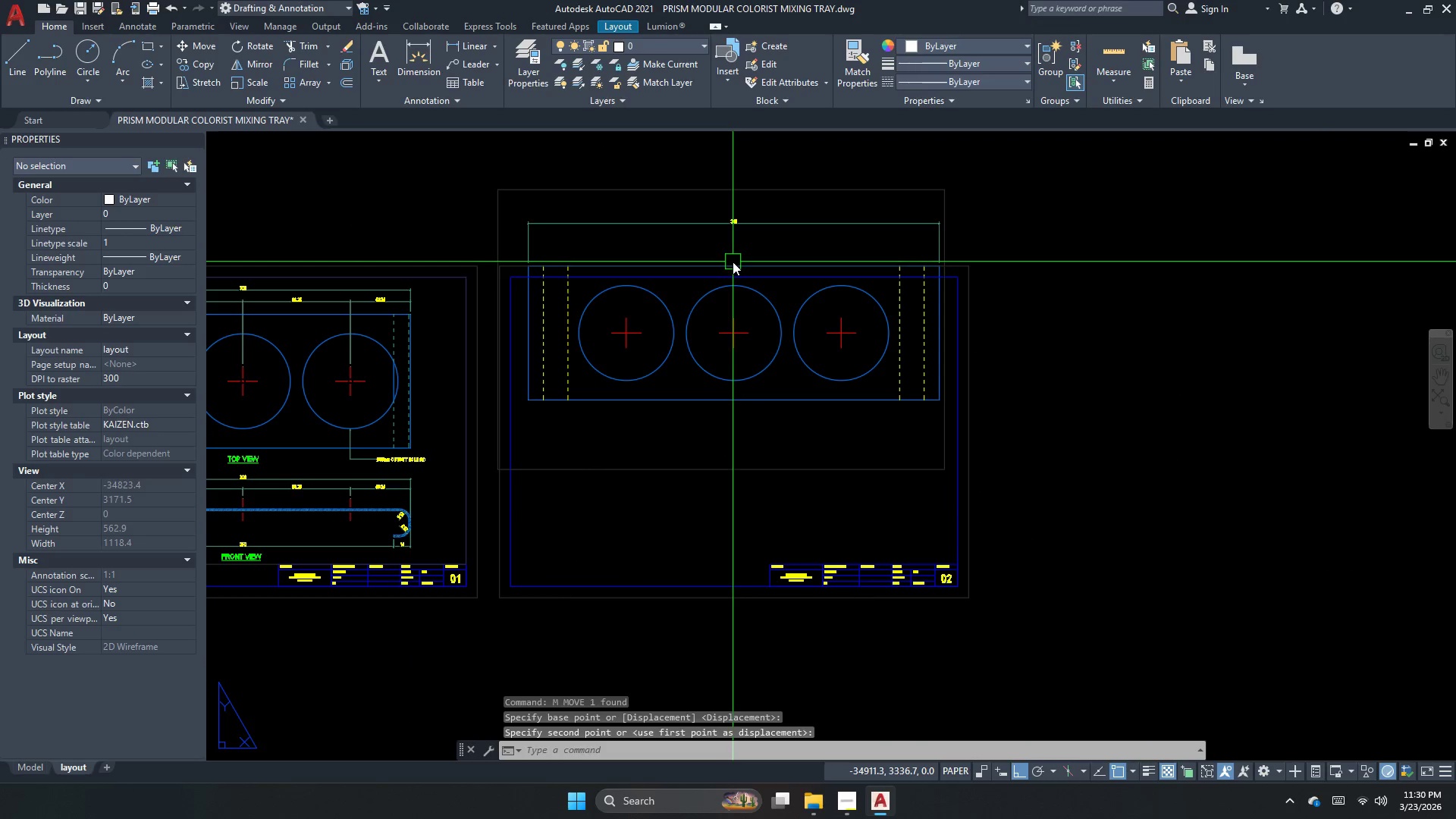 
key(Escape)
 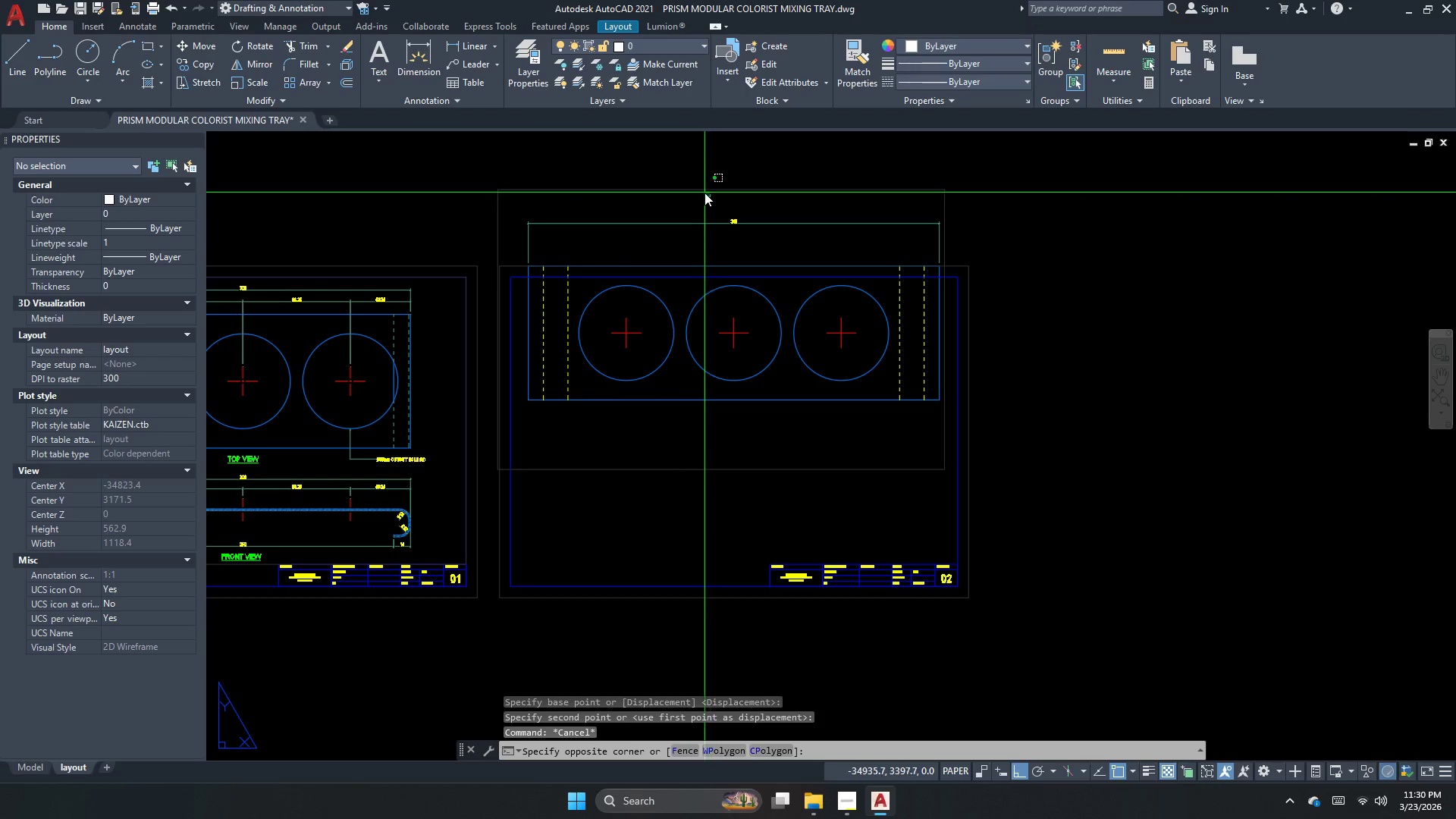 
double_click([681, 174])
 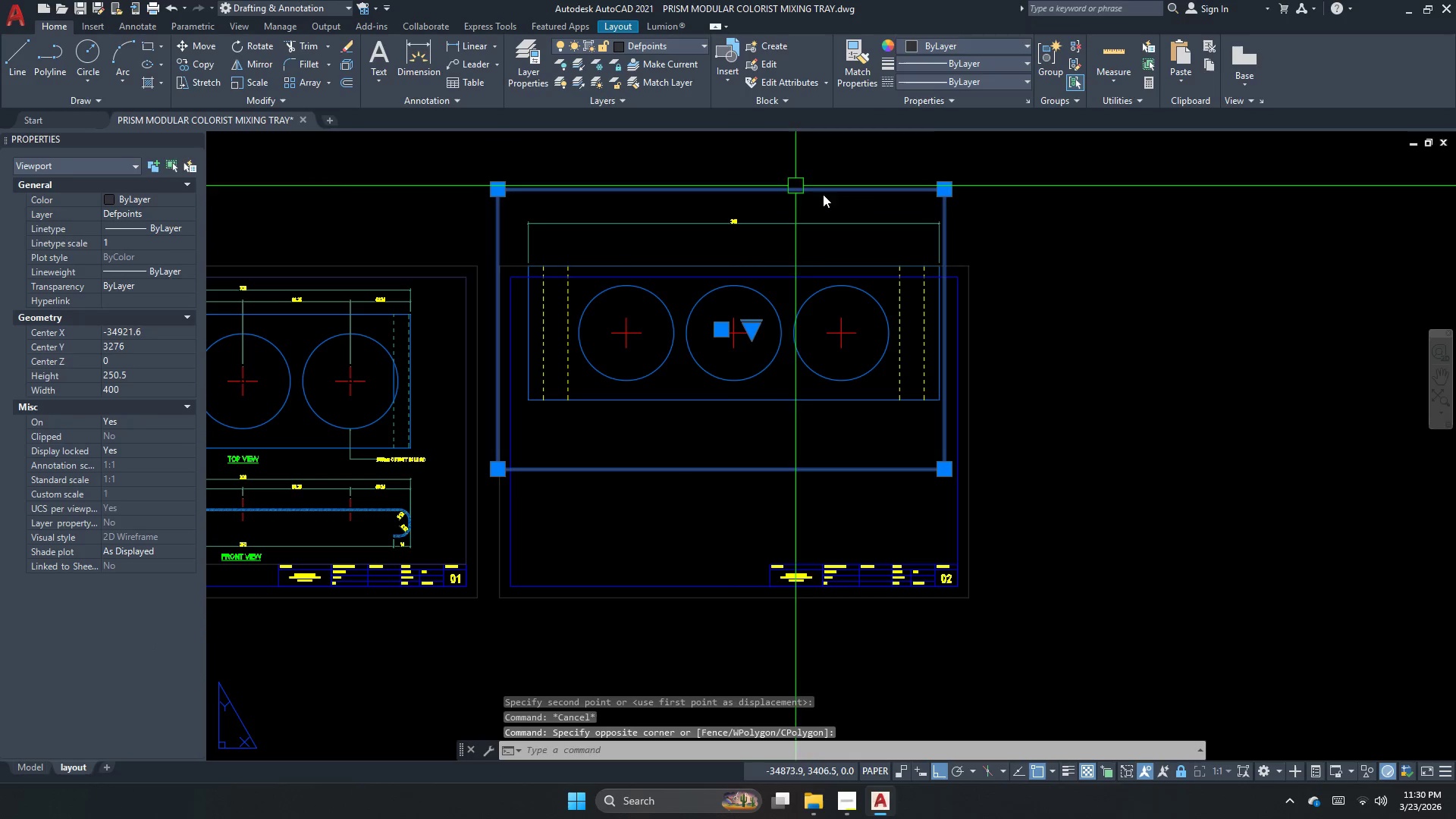 
key(M)
 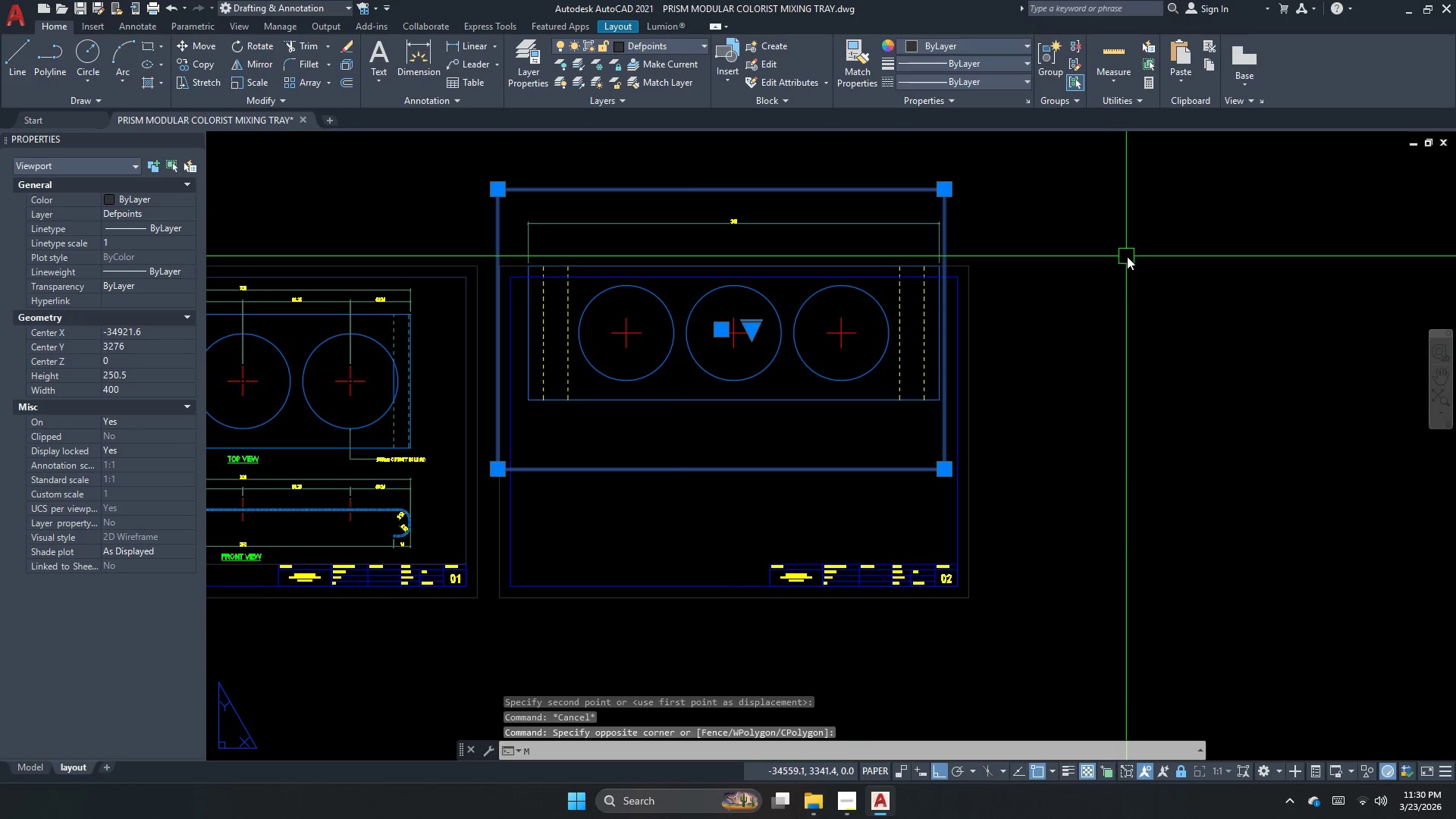 
key(Space)
 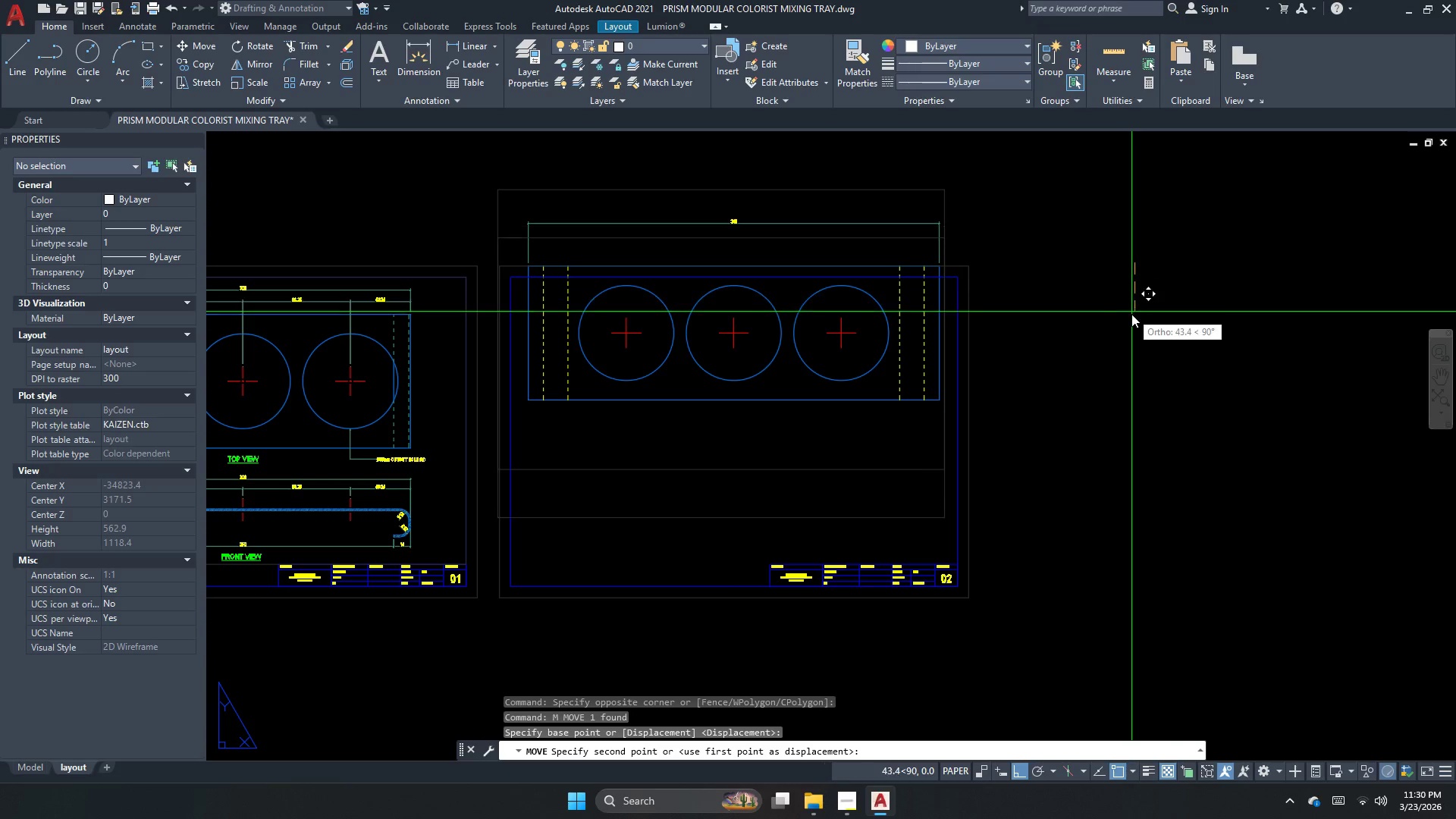 
left_click([1131, 318])
 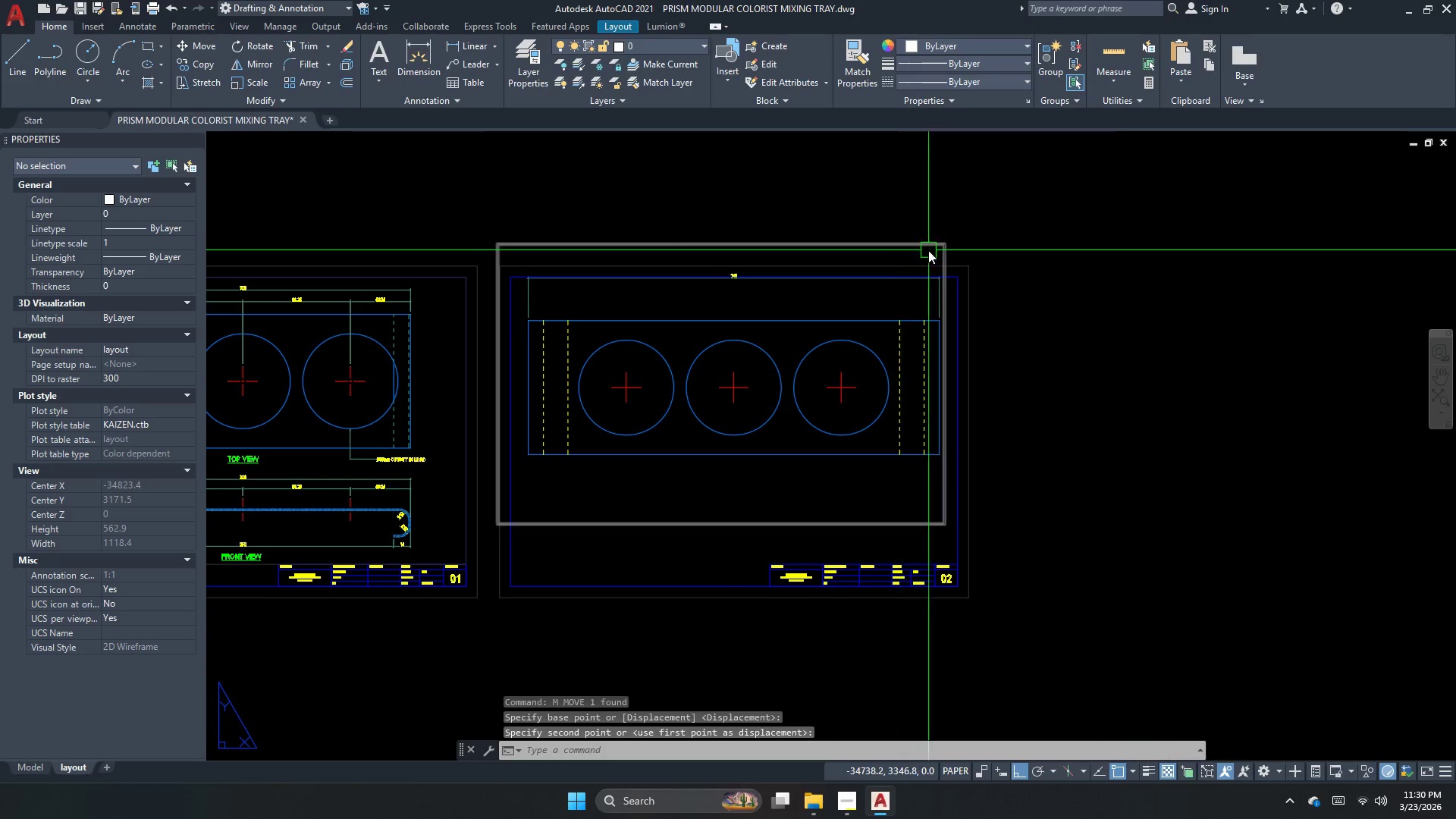 
left_click([938, 252])
 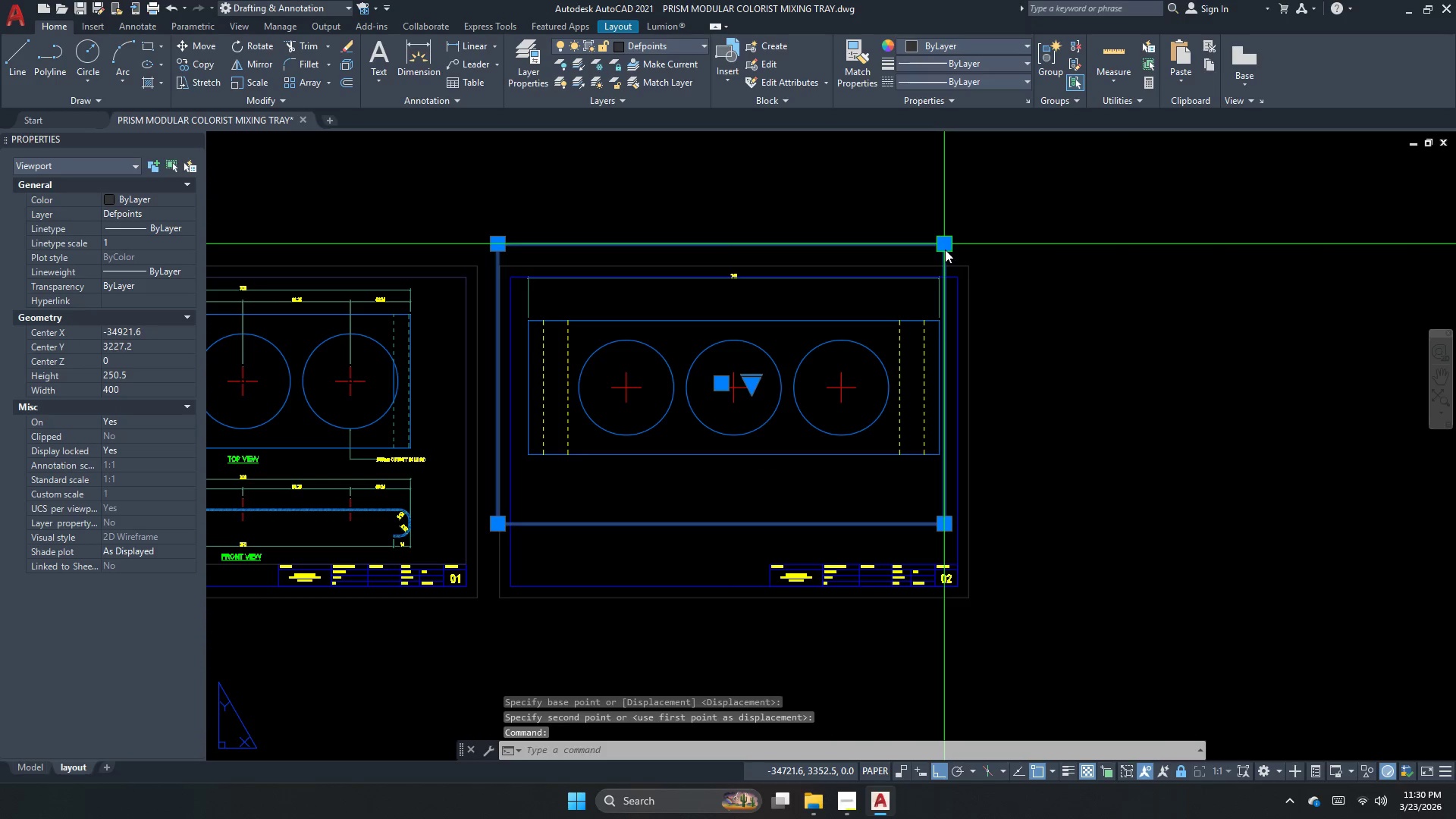 
left_click_drag(start_coordinate=[948, 247], to_coordinate=[948, 253])
 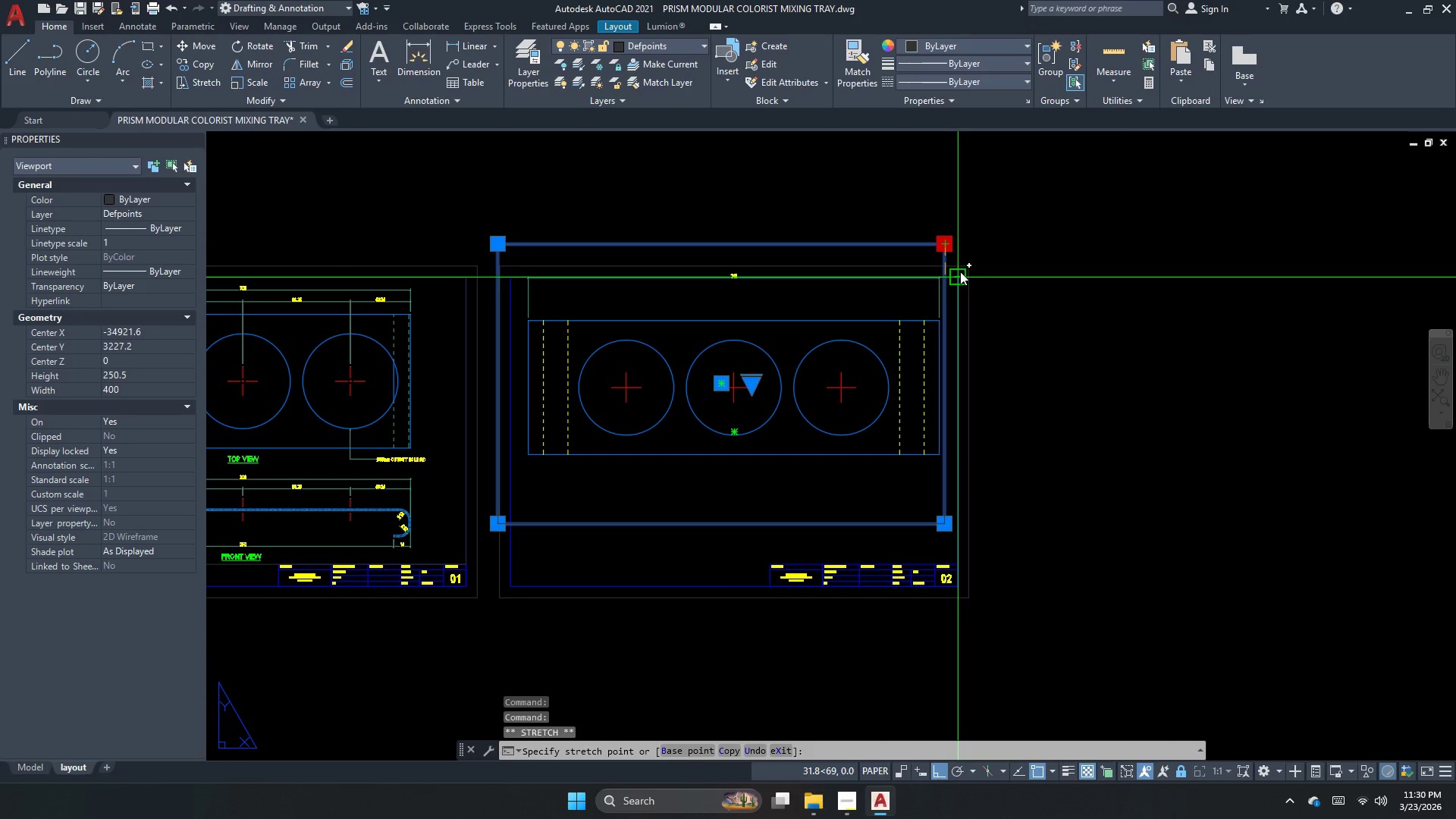 
key(Escape)
 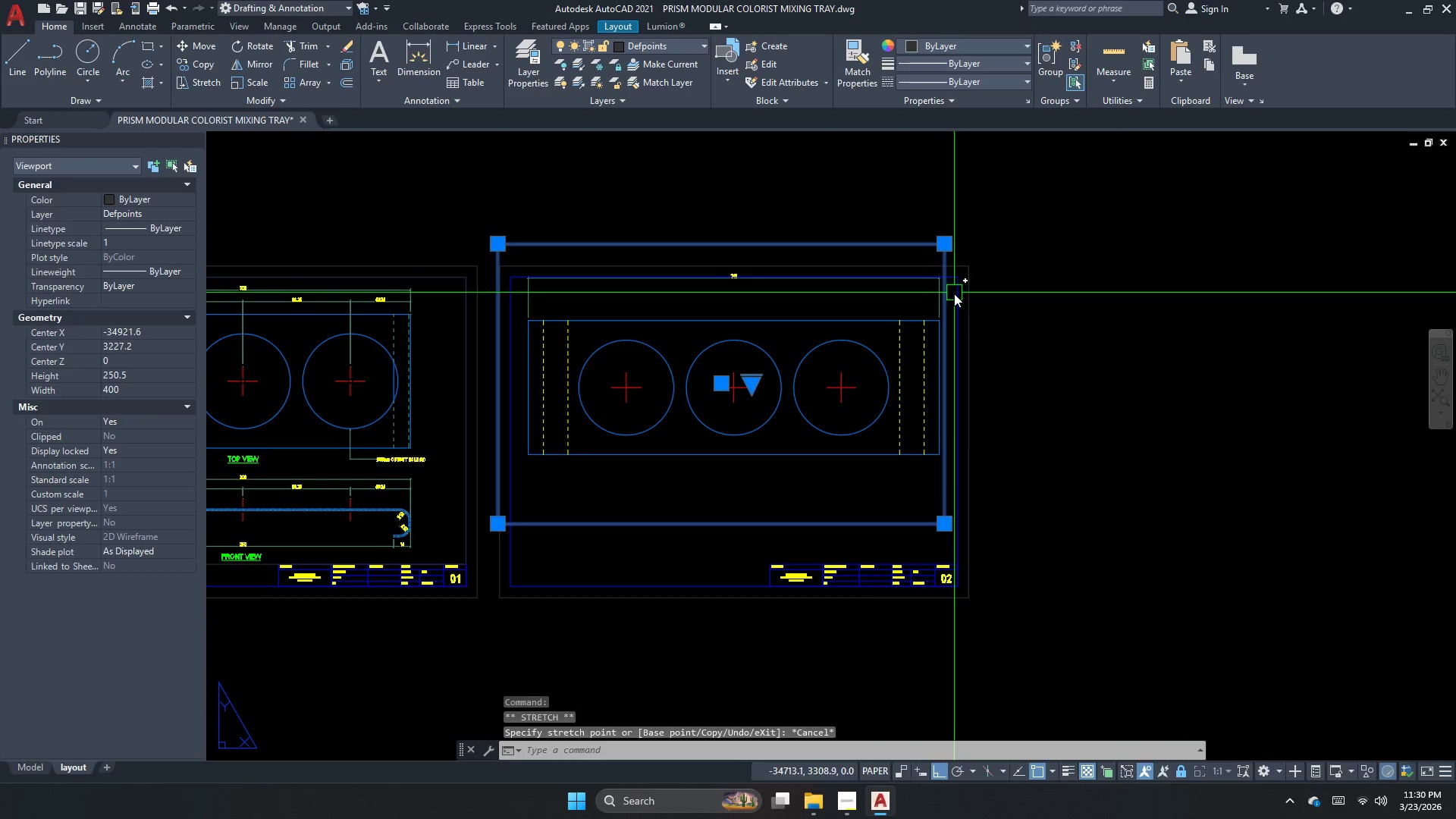 
key(Escape)
 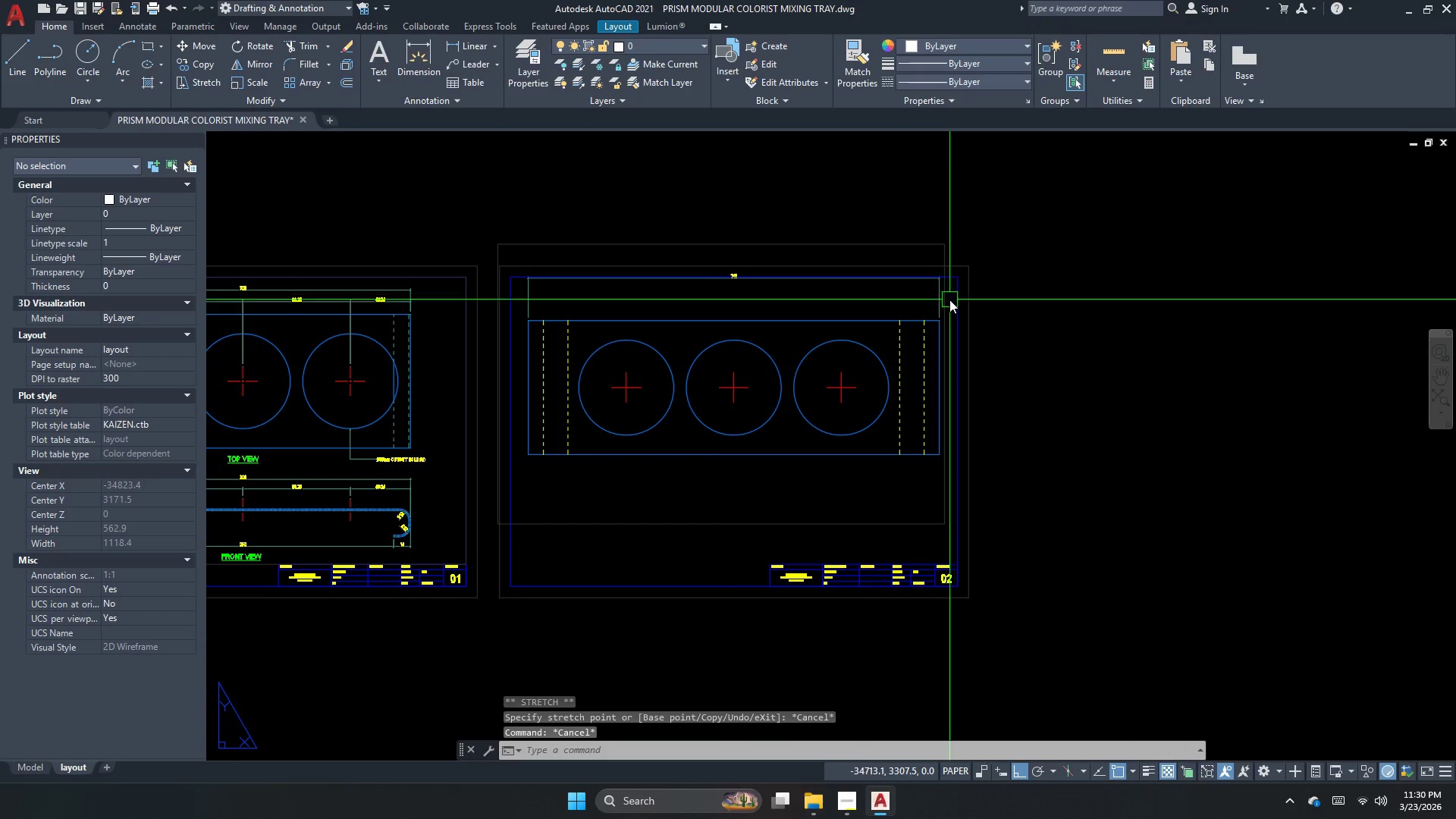 
left_click([946, 303])
 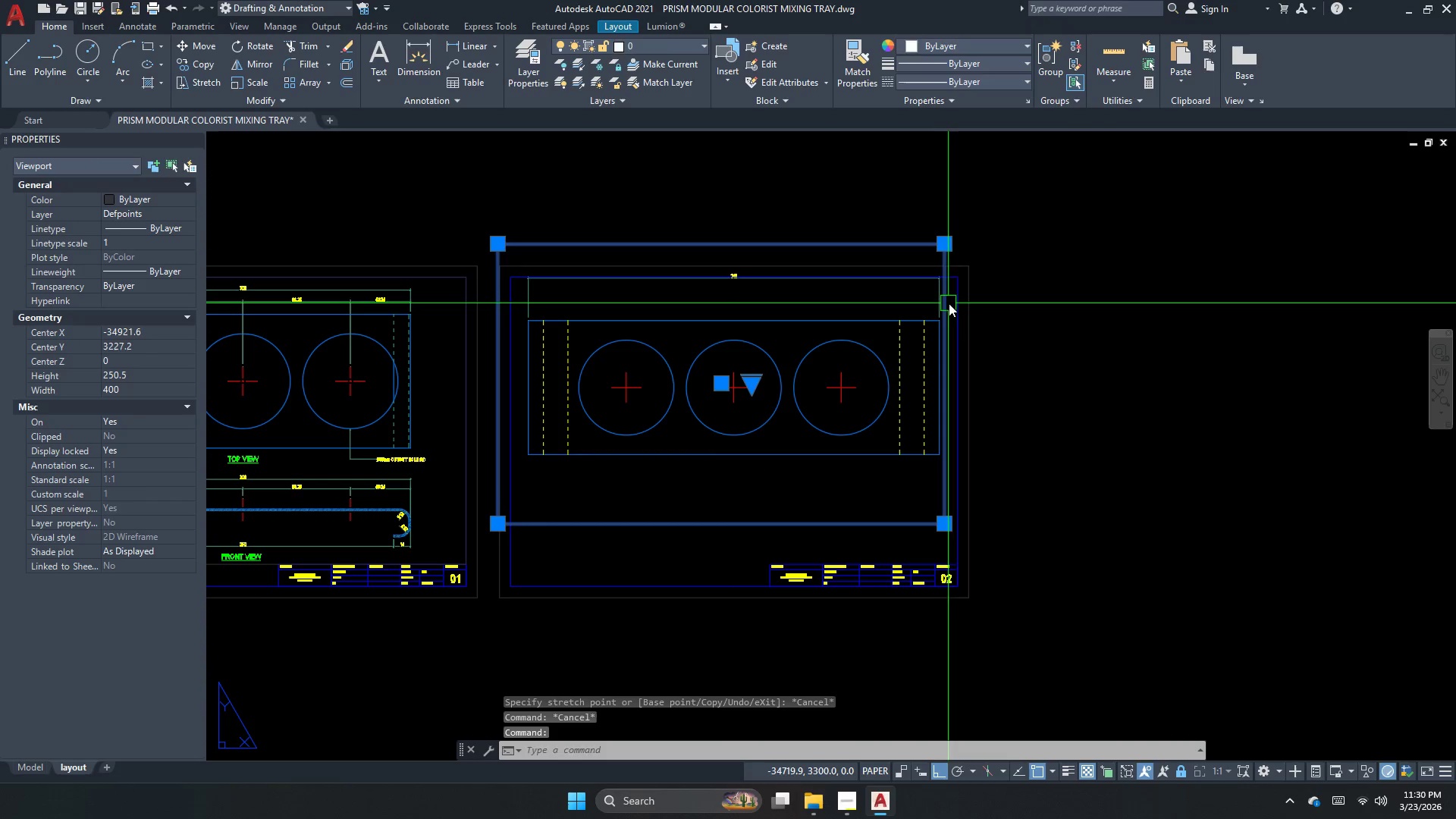 
key(M)
 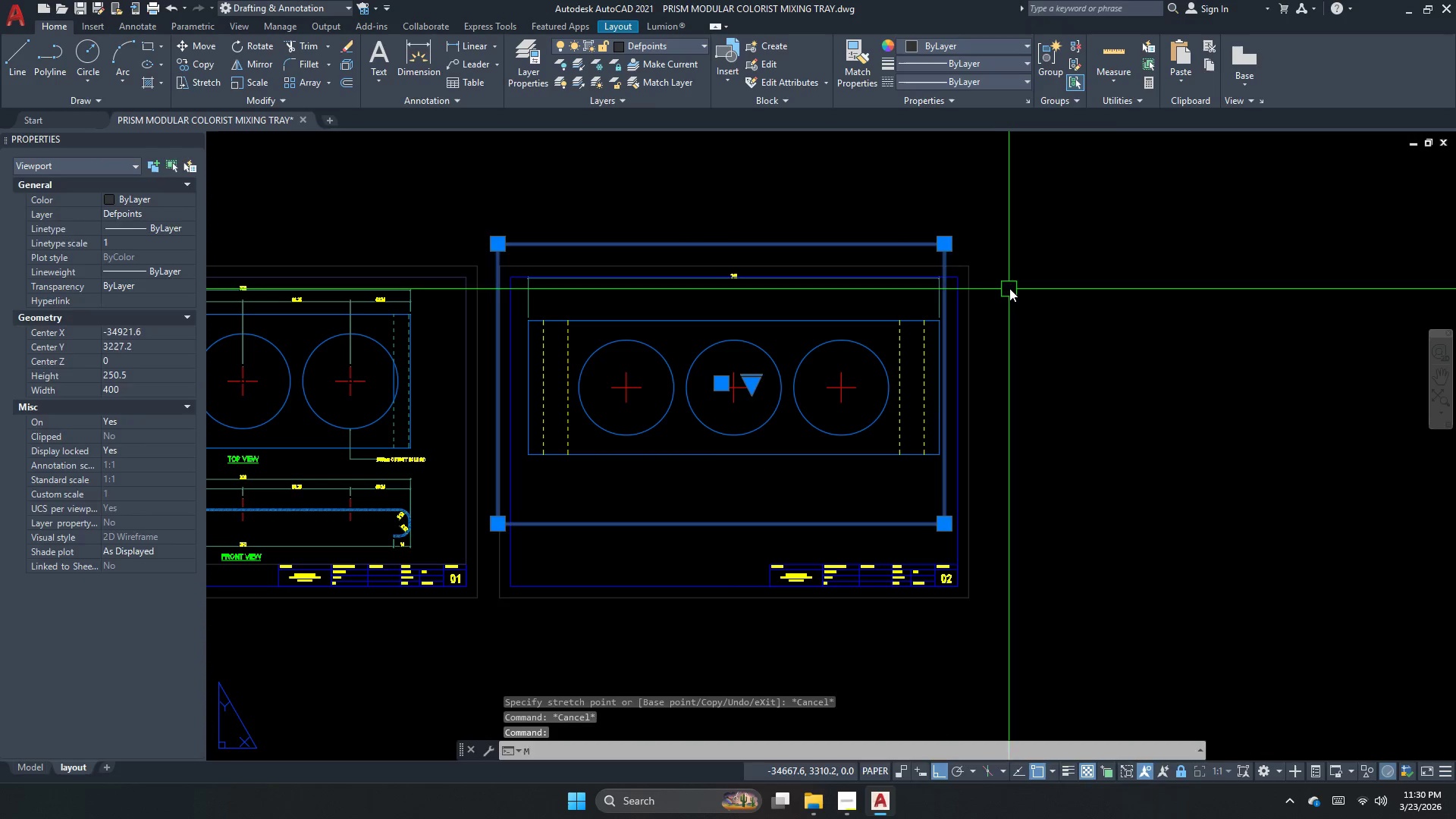 
key(Space)
 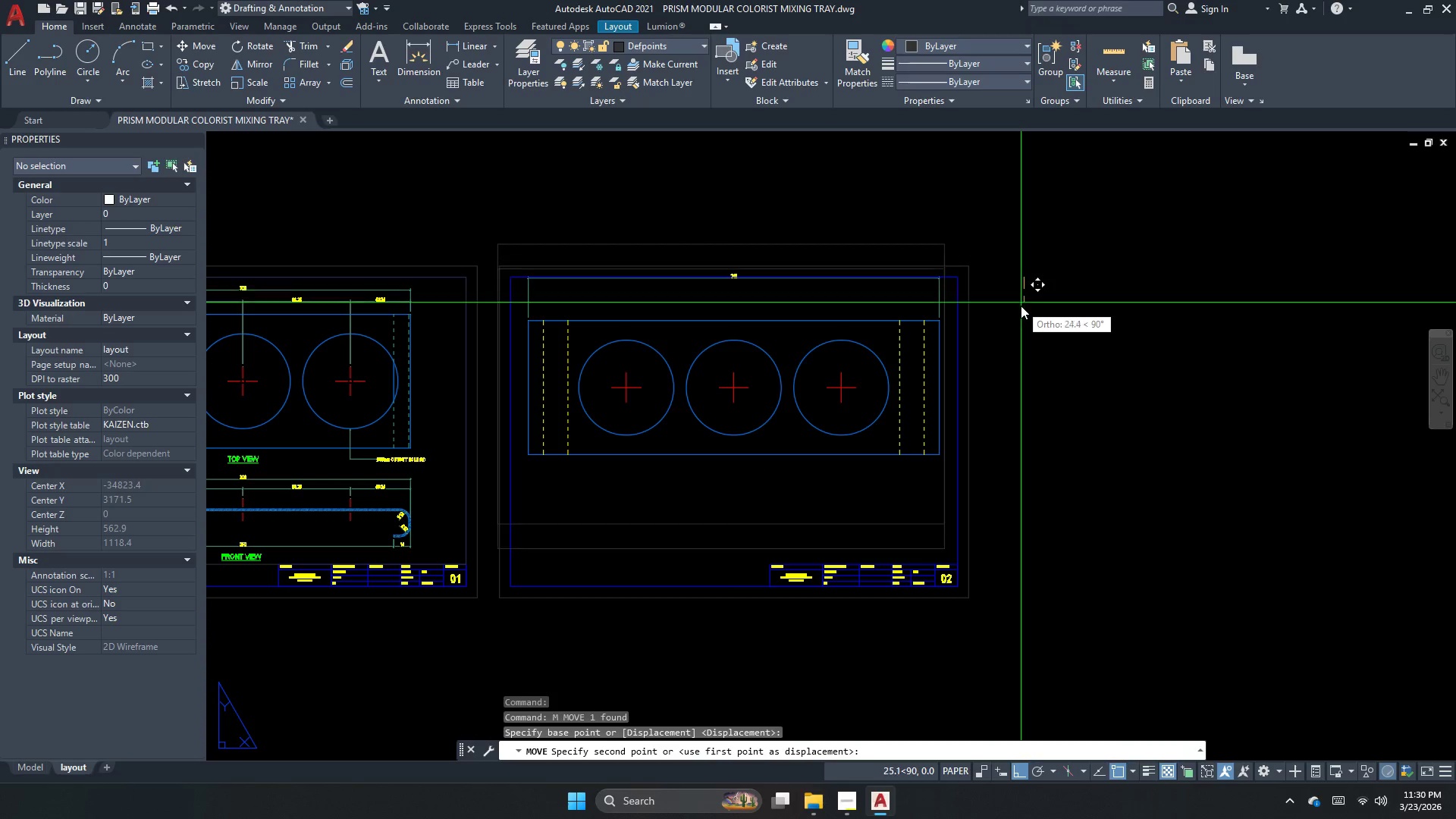 
left_click_drag(start_coordinate=[1021, 306], to_coordinate=[1012, 310])
 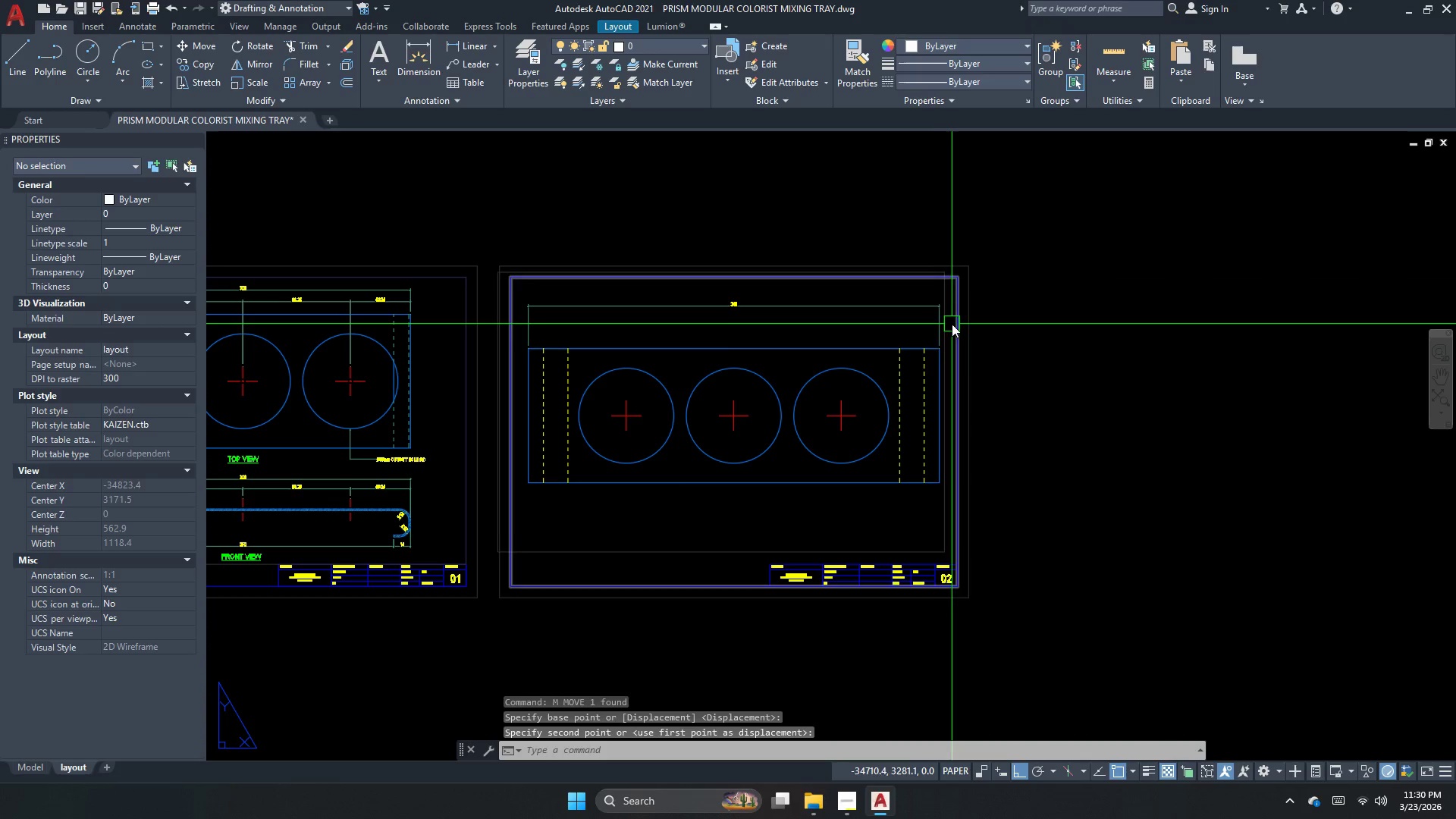 
left_click([945, 325])
 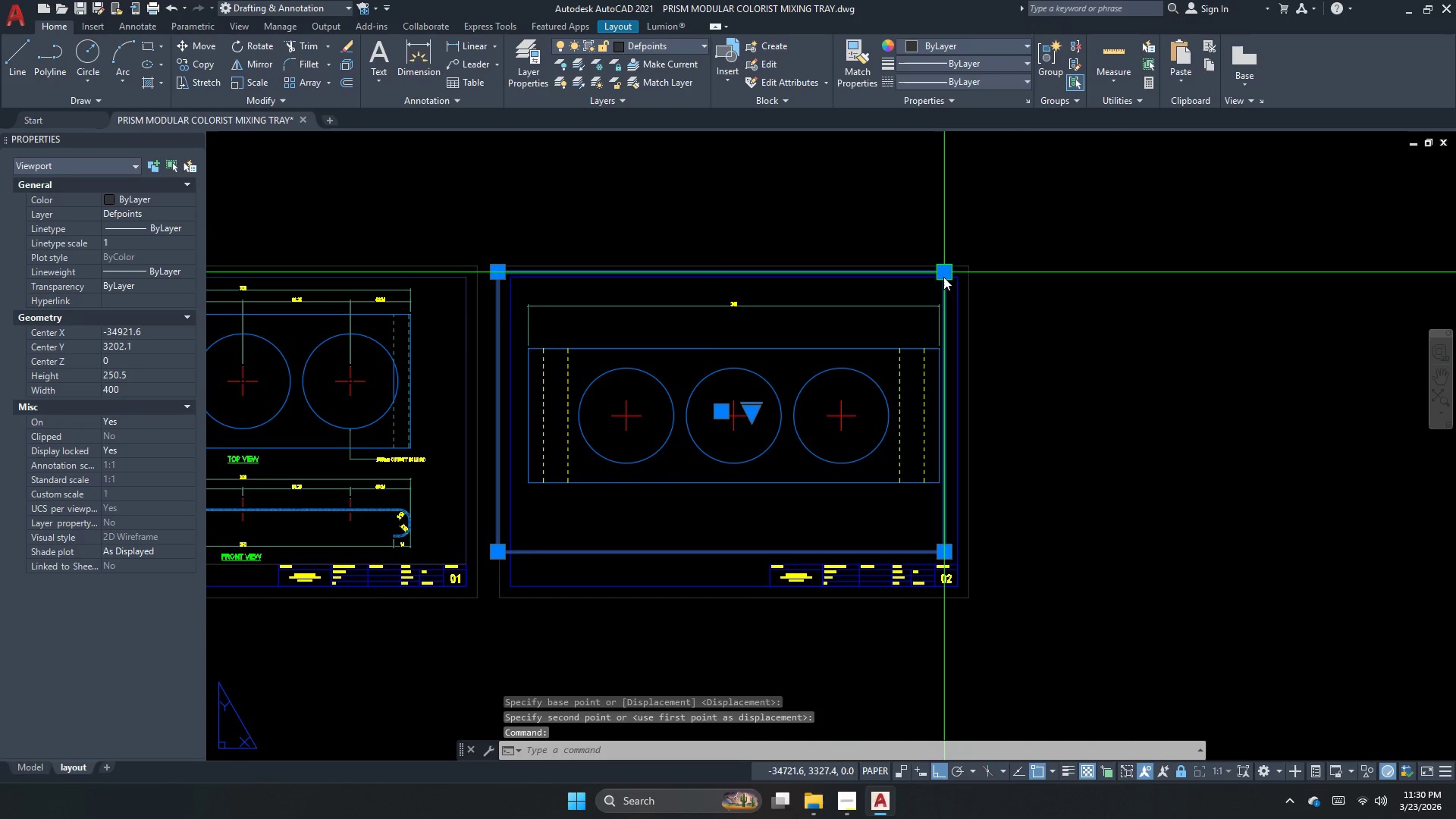 
left_click([946, 271])
 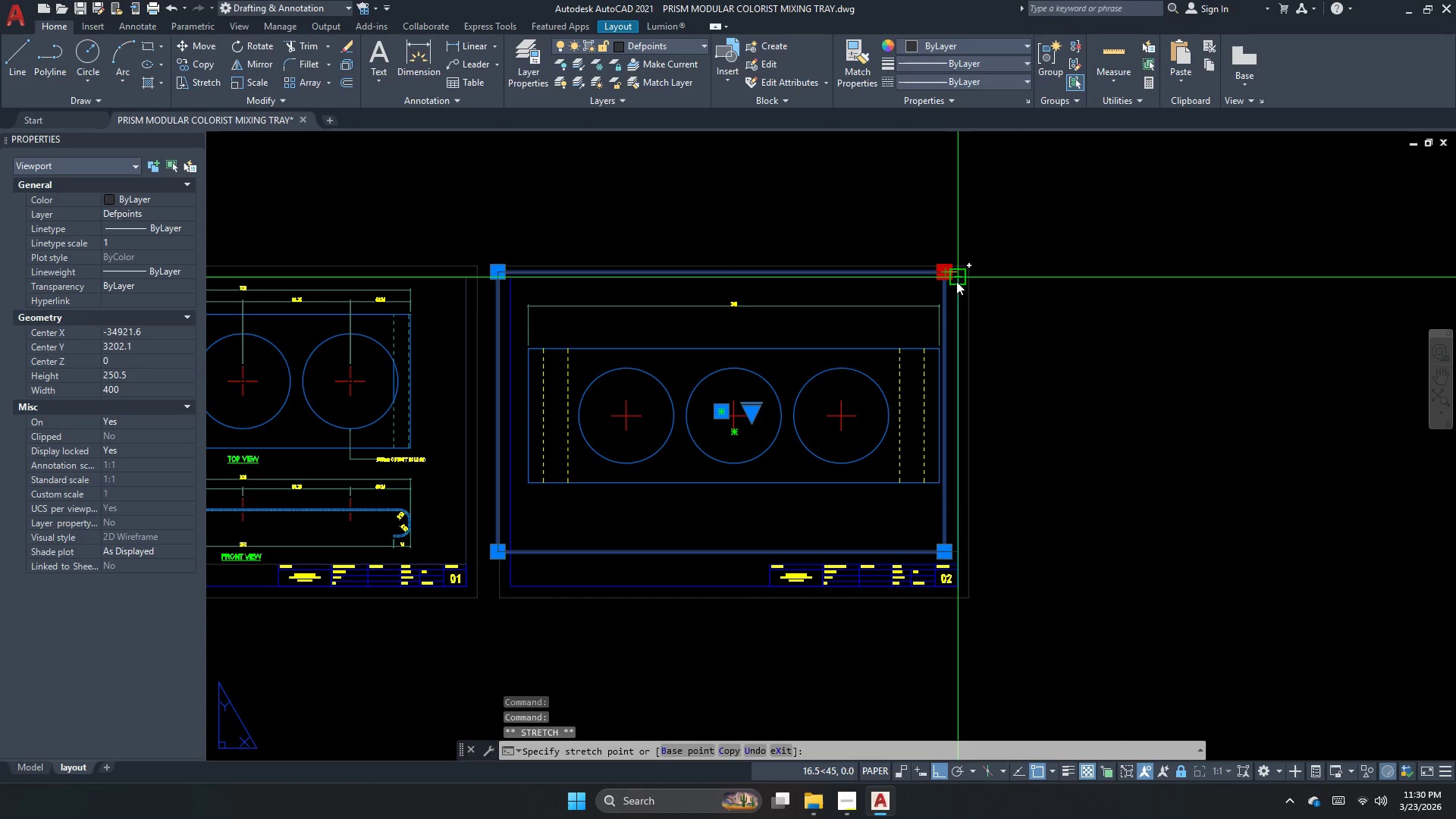 
left_click([958, 281])
 